 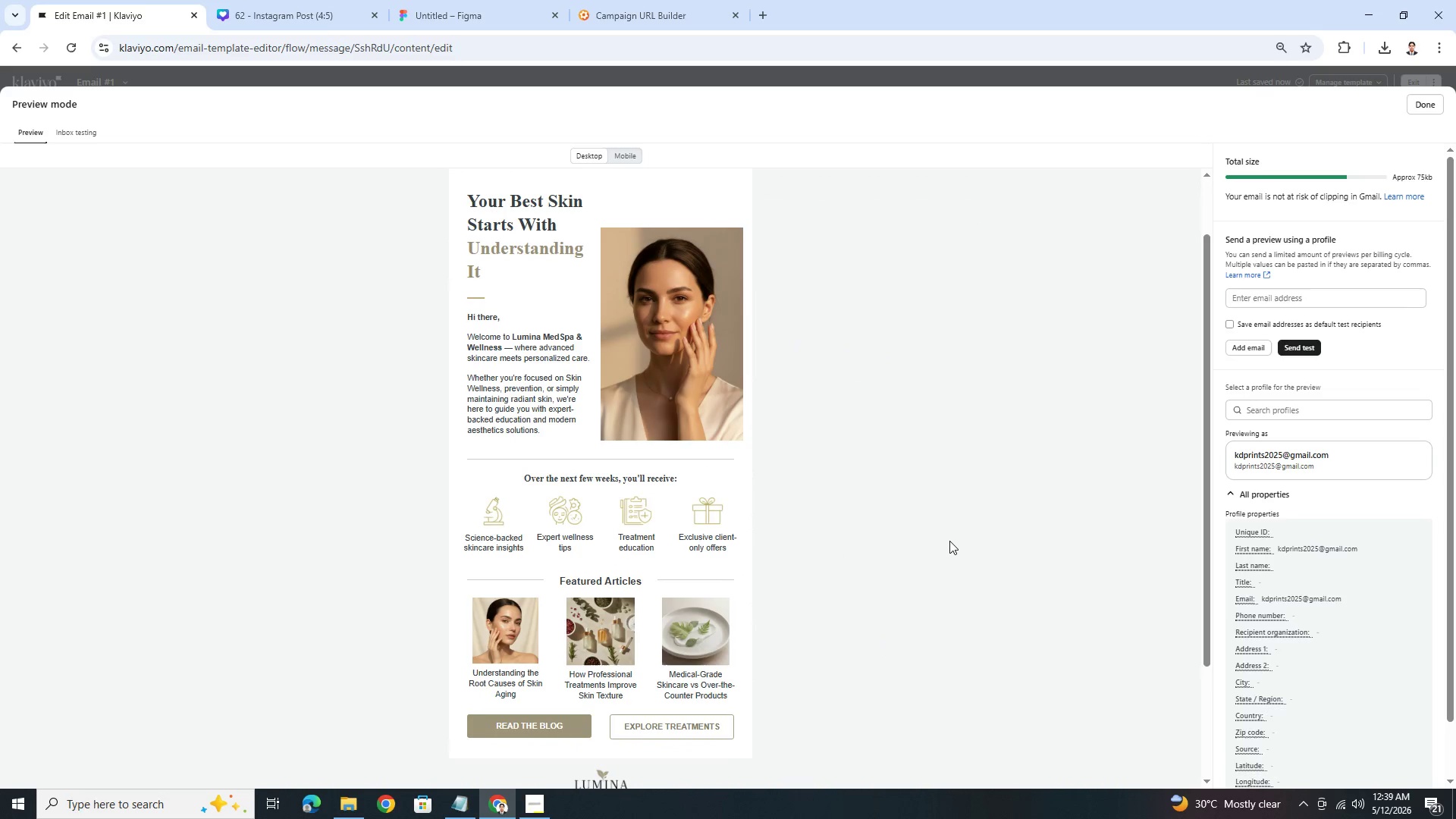 
scroll: coordinate [914, 522], scroll_direction: down, amount: 7.0
 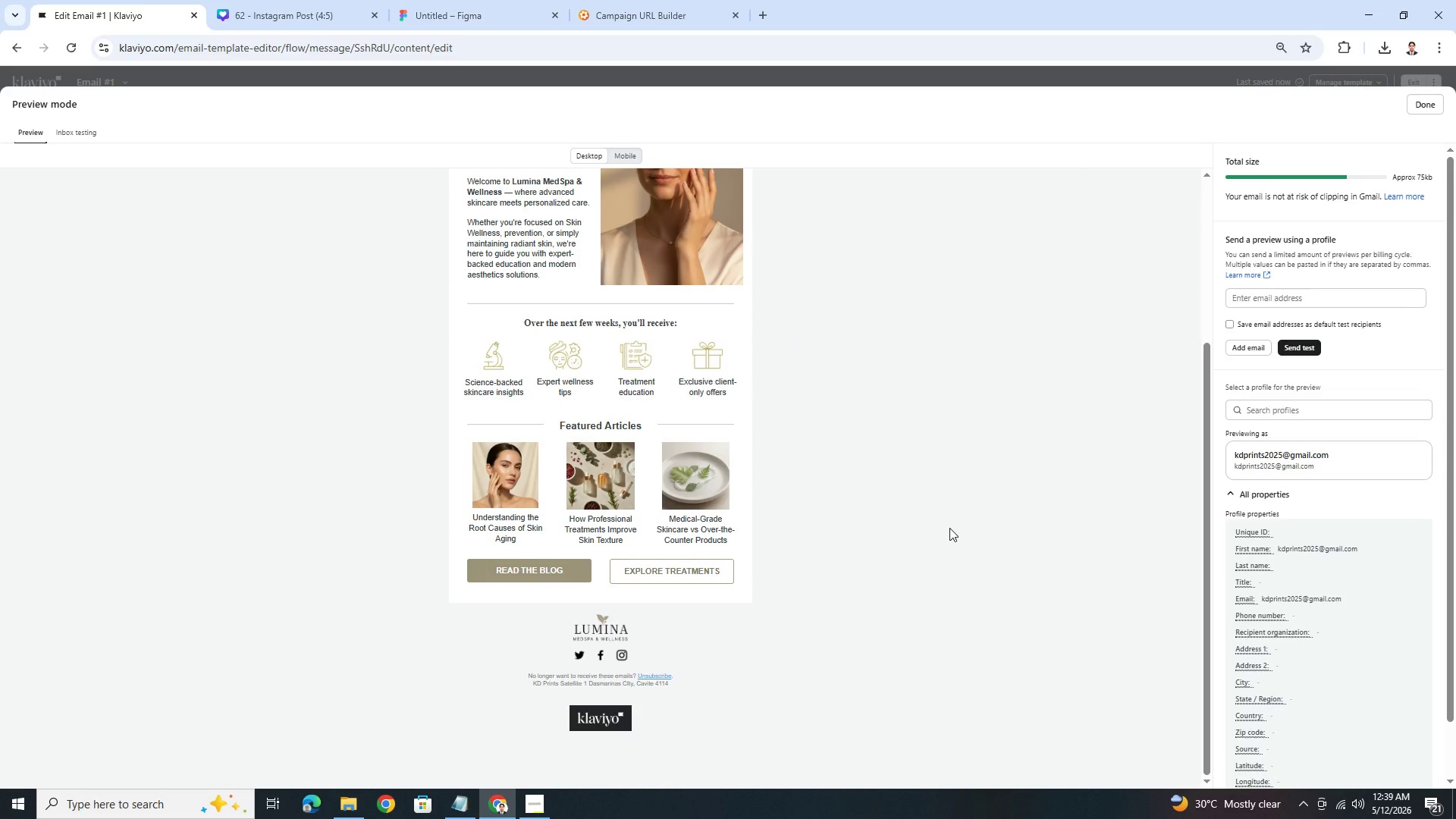 
scroll: coordinate [976, 522], scroll_direction: up, amount: 3.0
 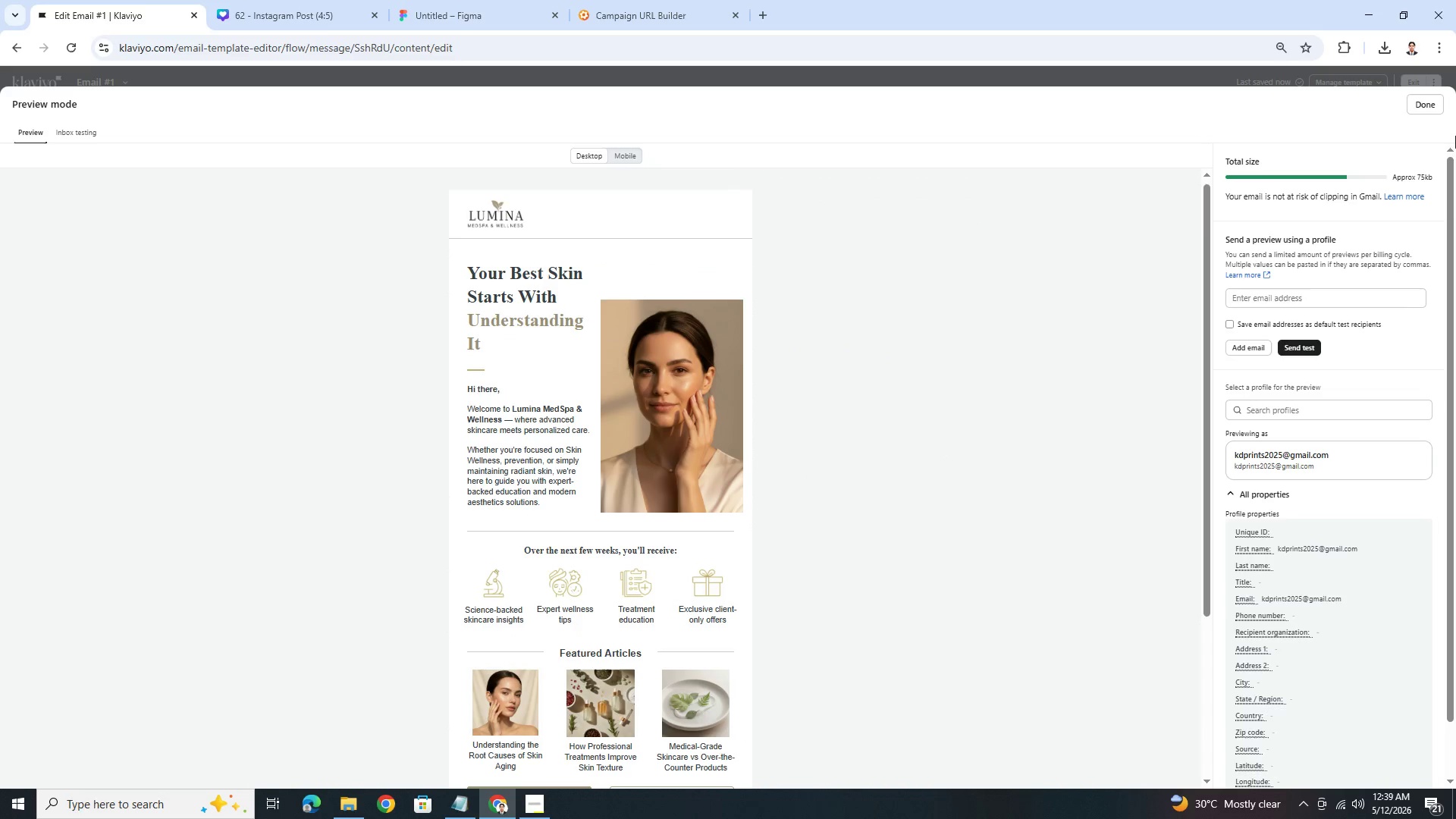 
left_click([1425, 100])
 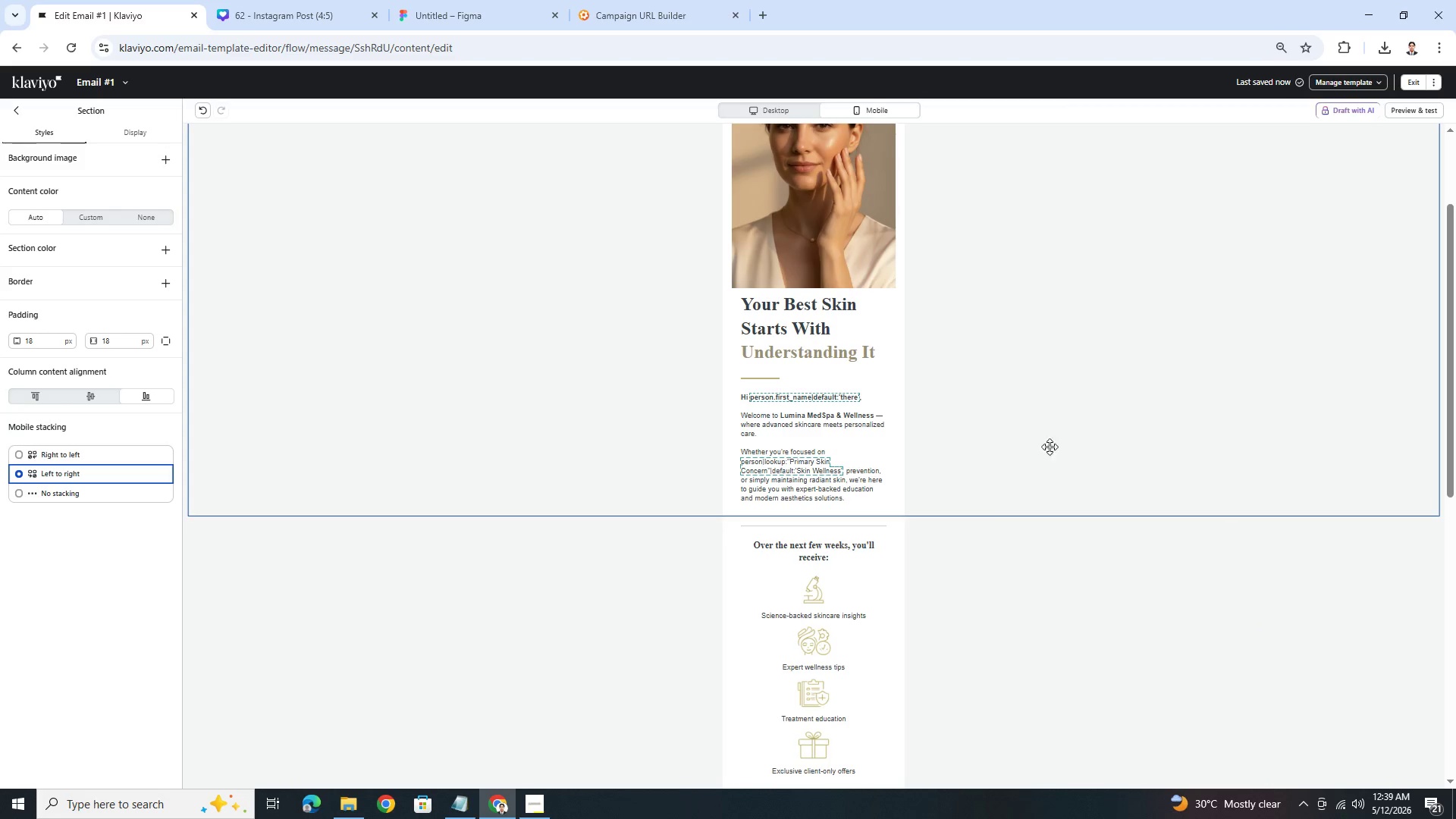 
scroll: coordinate [1023, 529], scroll_direction: down, amount: 5.0
 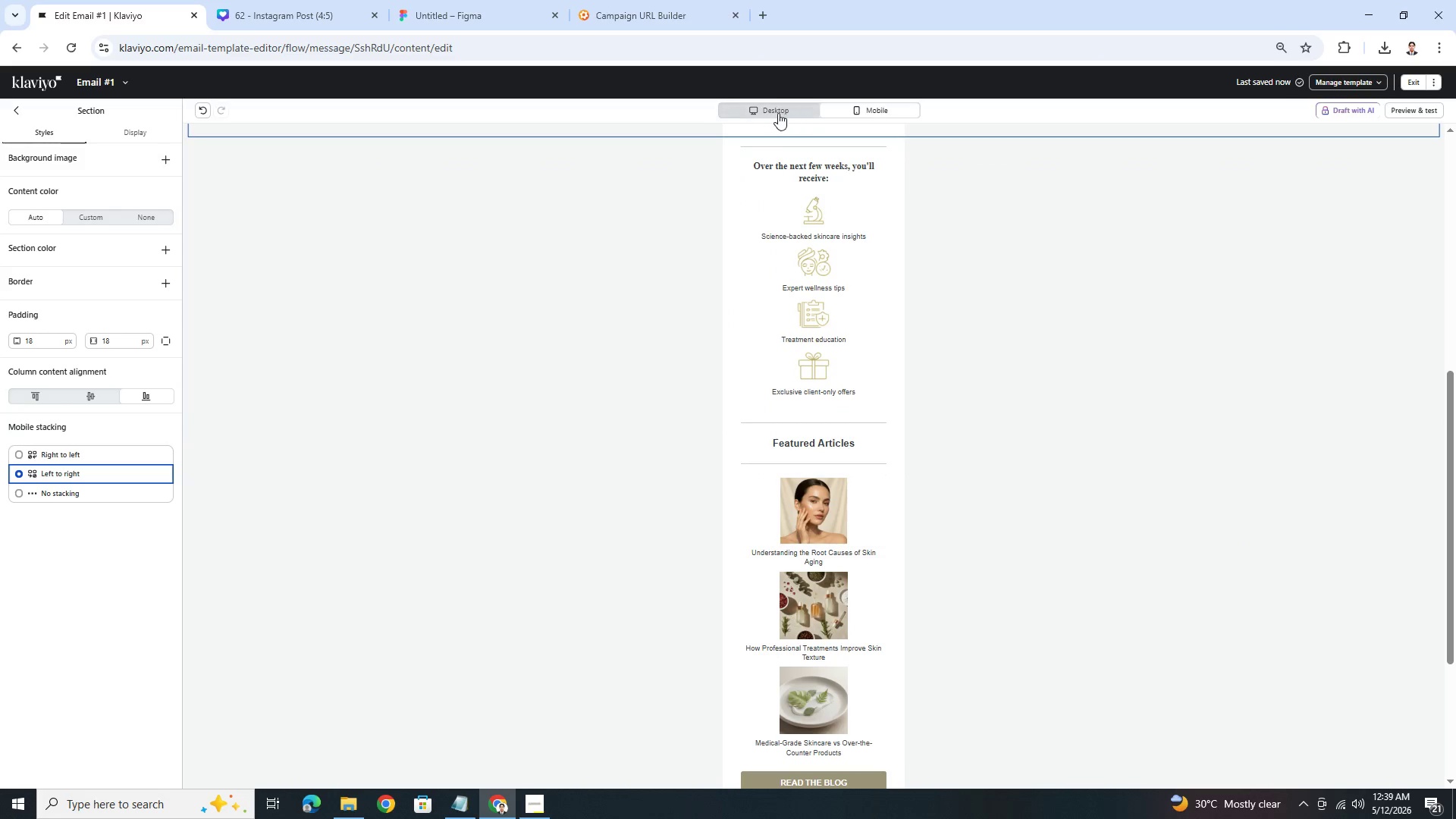 
left_click([778, 113])
 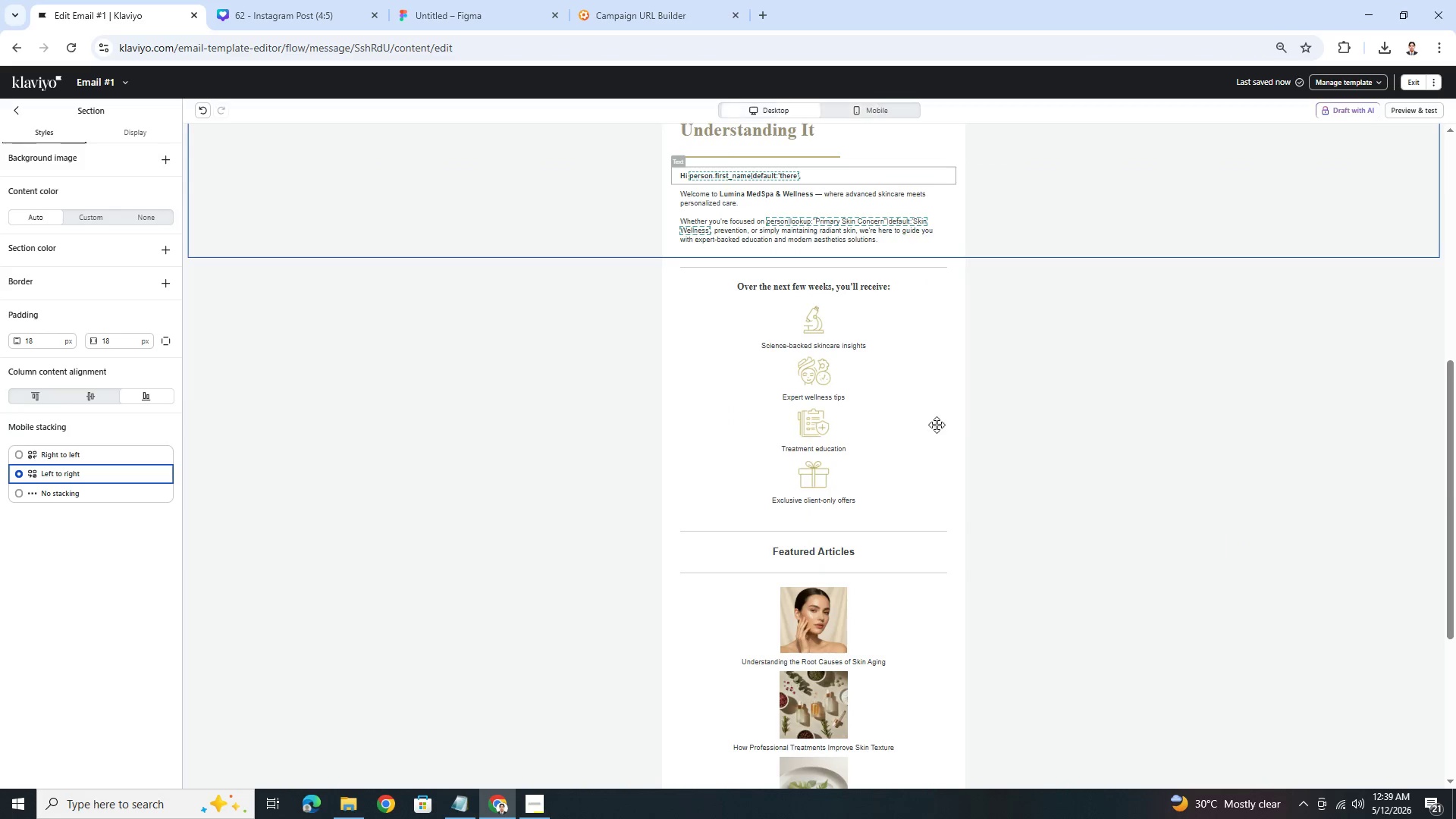 
scroll: coordinate [954, 463], scroll_direction: down, amount: 5.0
 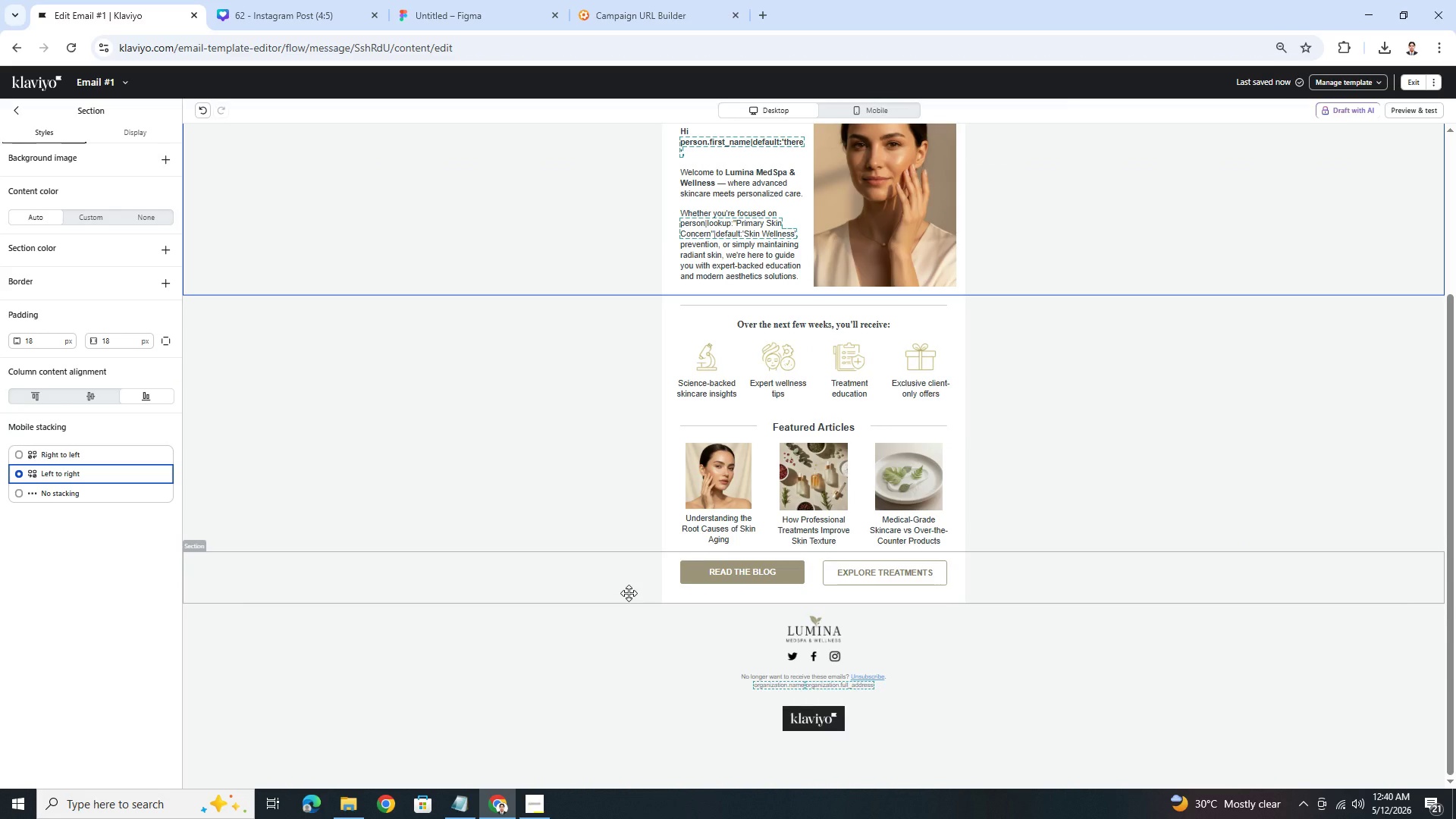 
left_click([643, 590])
 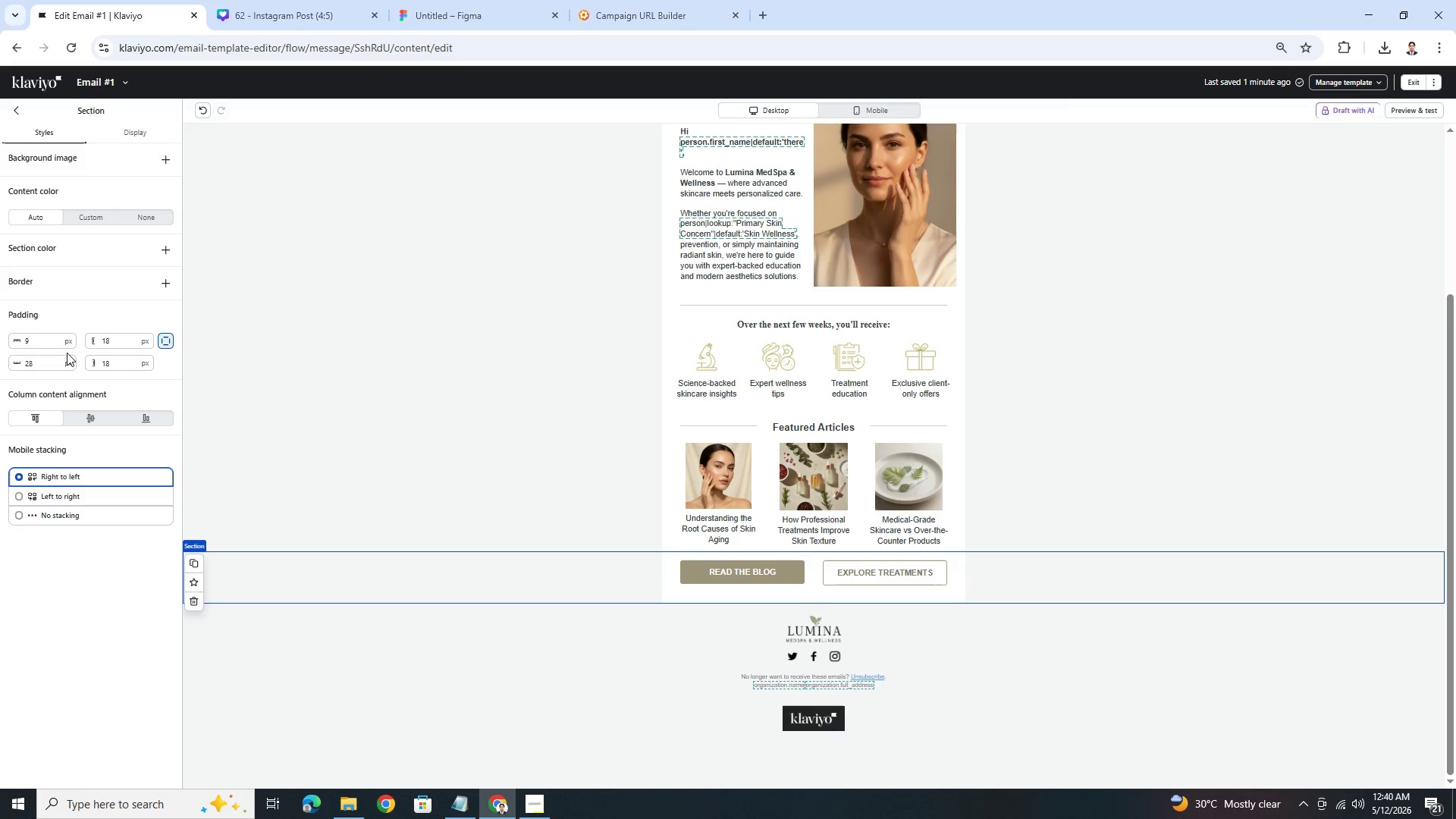 
left_click([67, 368])
 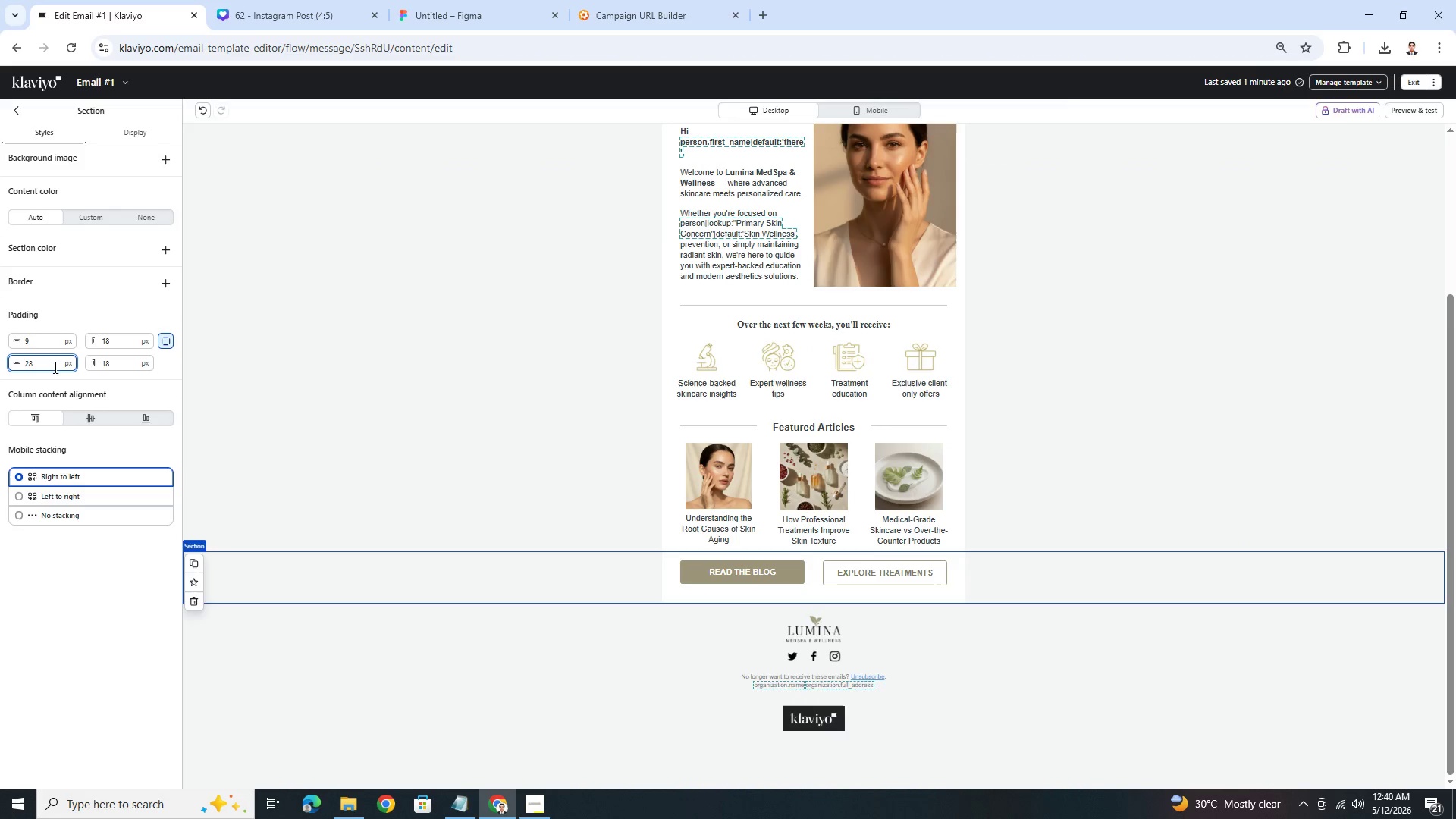 
double_click([54, 367])
 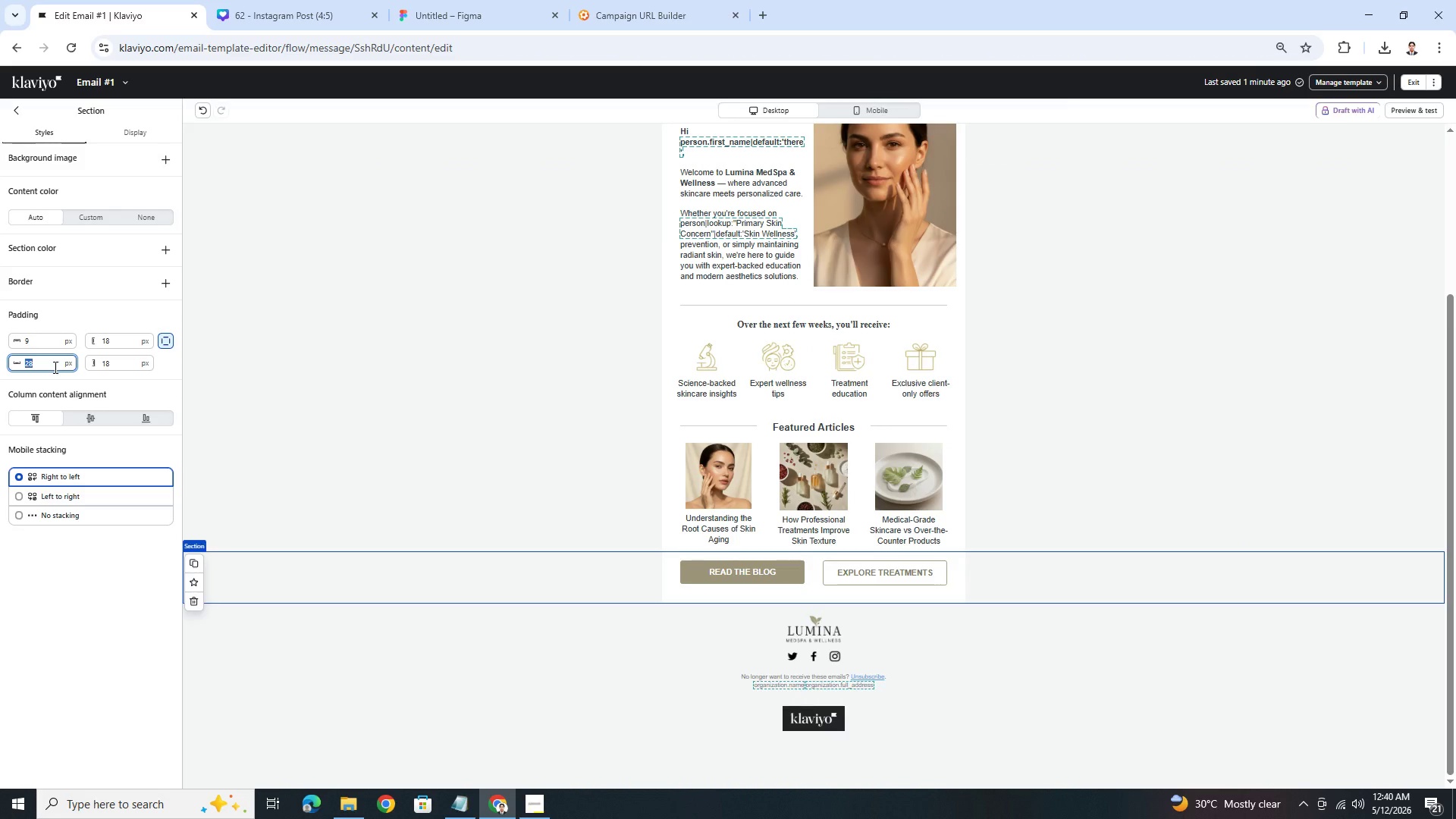 
key(Numpad3)
 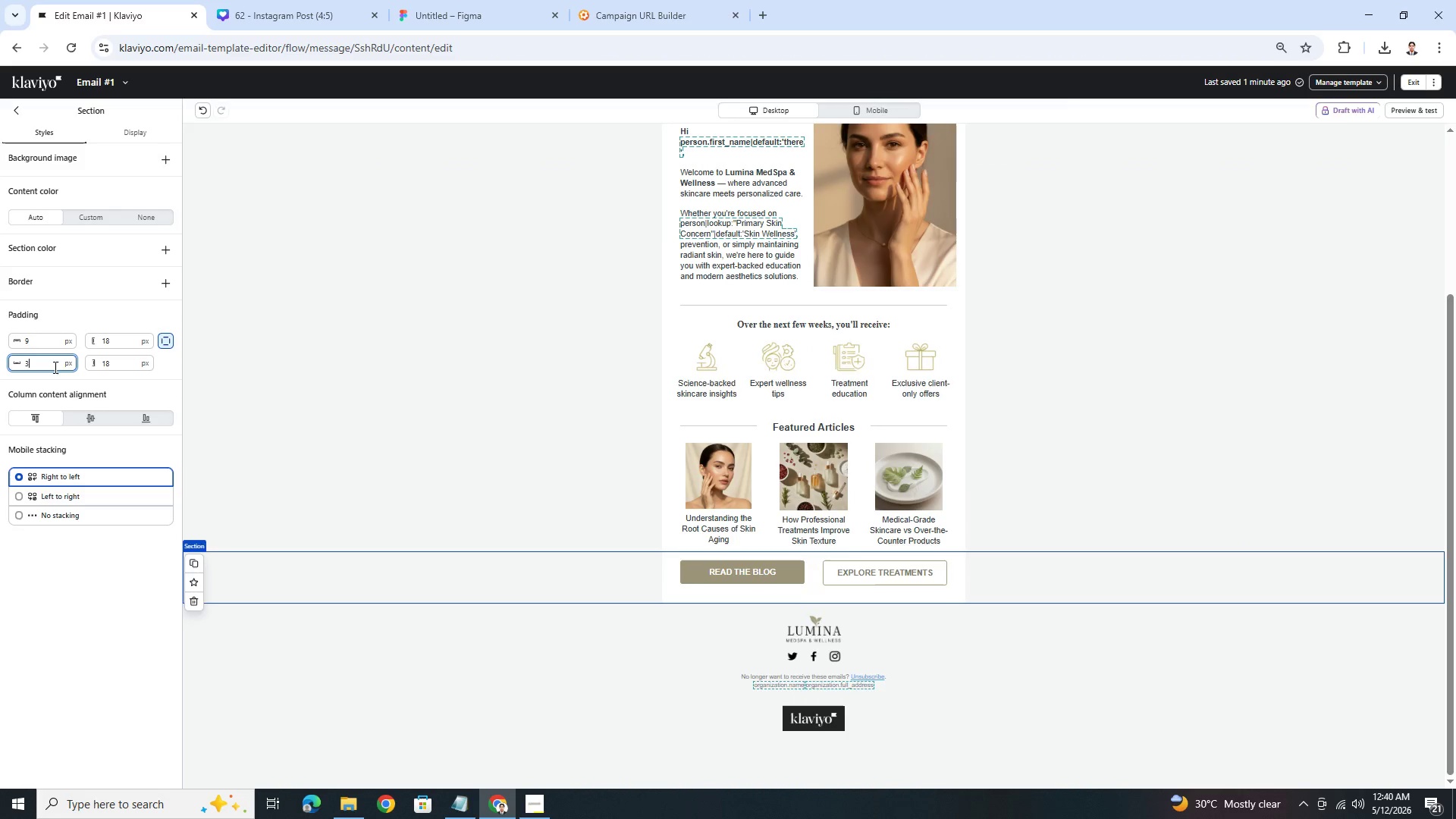 
key(Numpad6)
 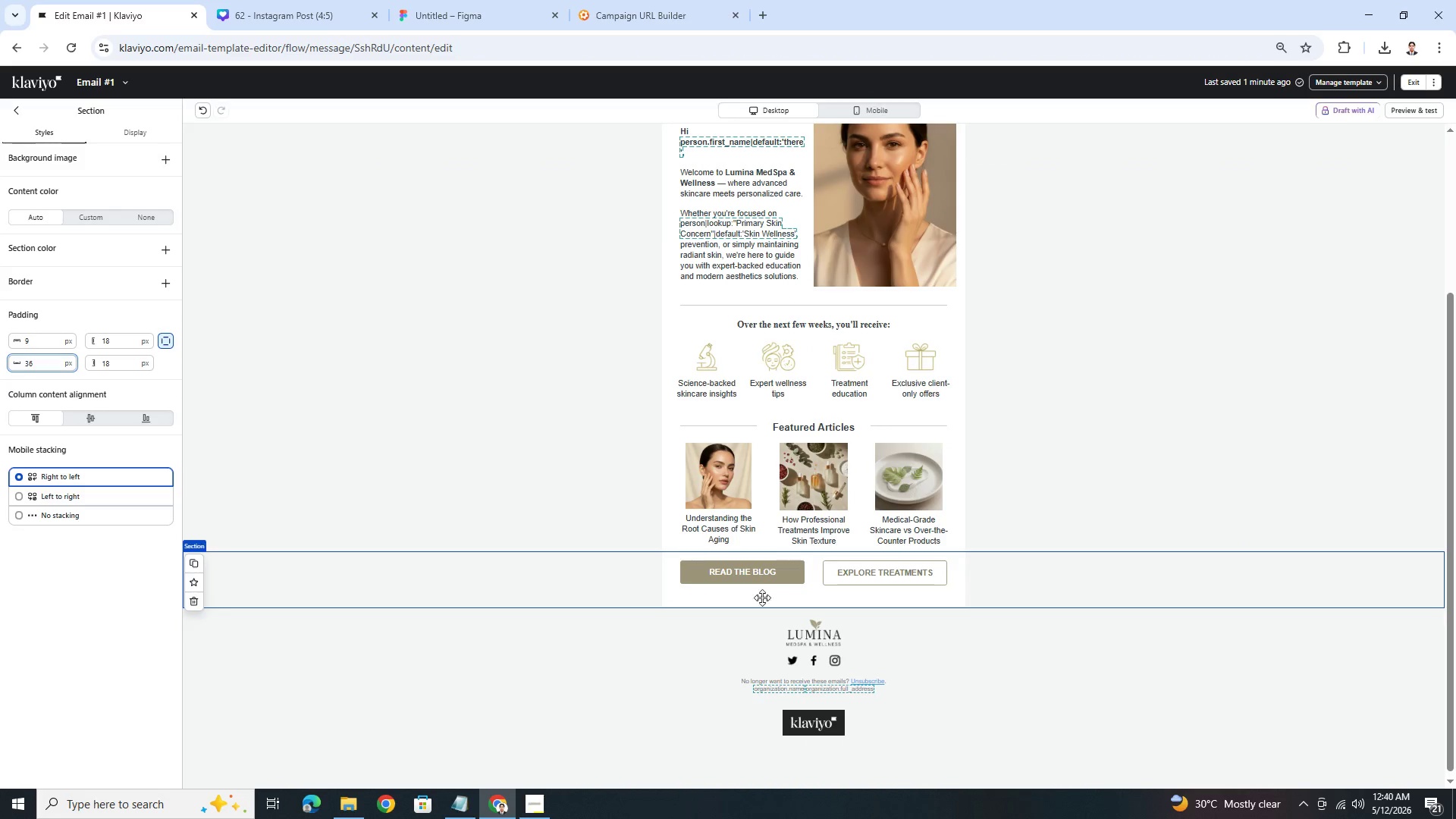 
left_click([1035, 730])
 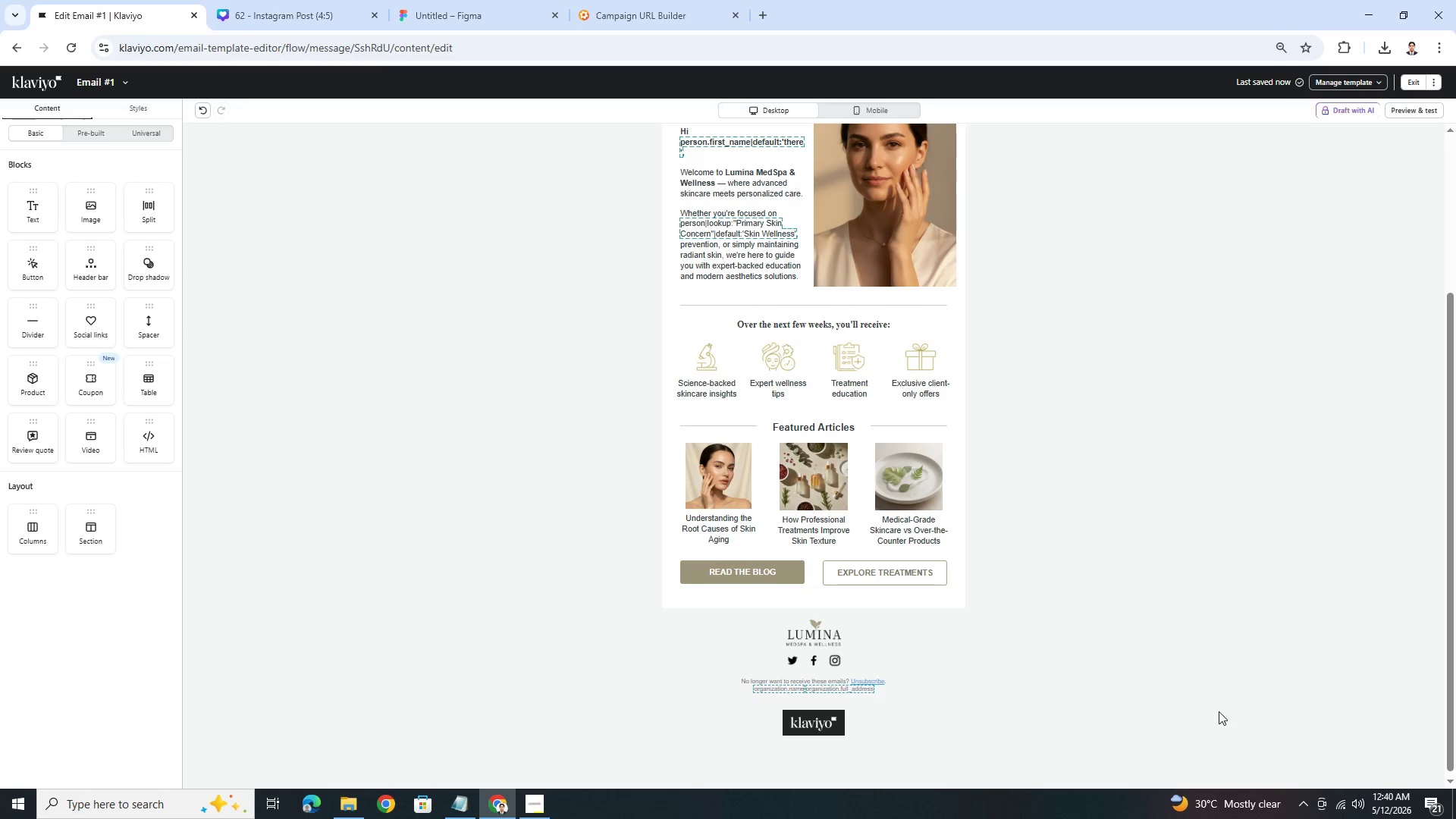 
scroll: coordinate [1310, 714], scroll_direction: up, amount: 2.0
 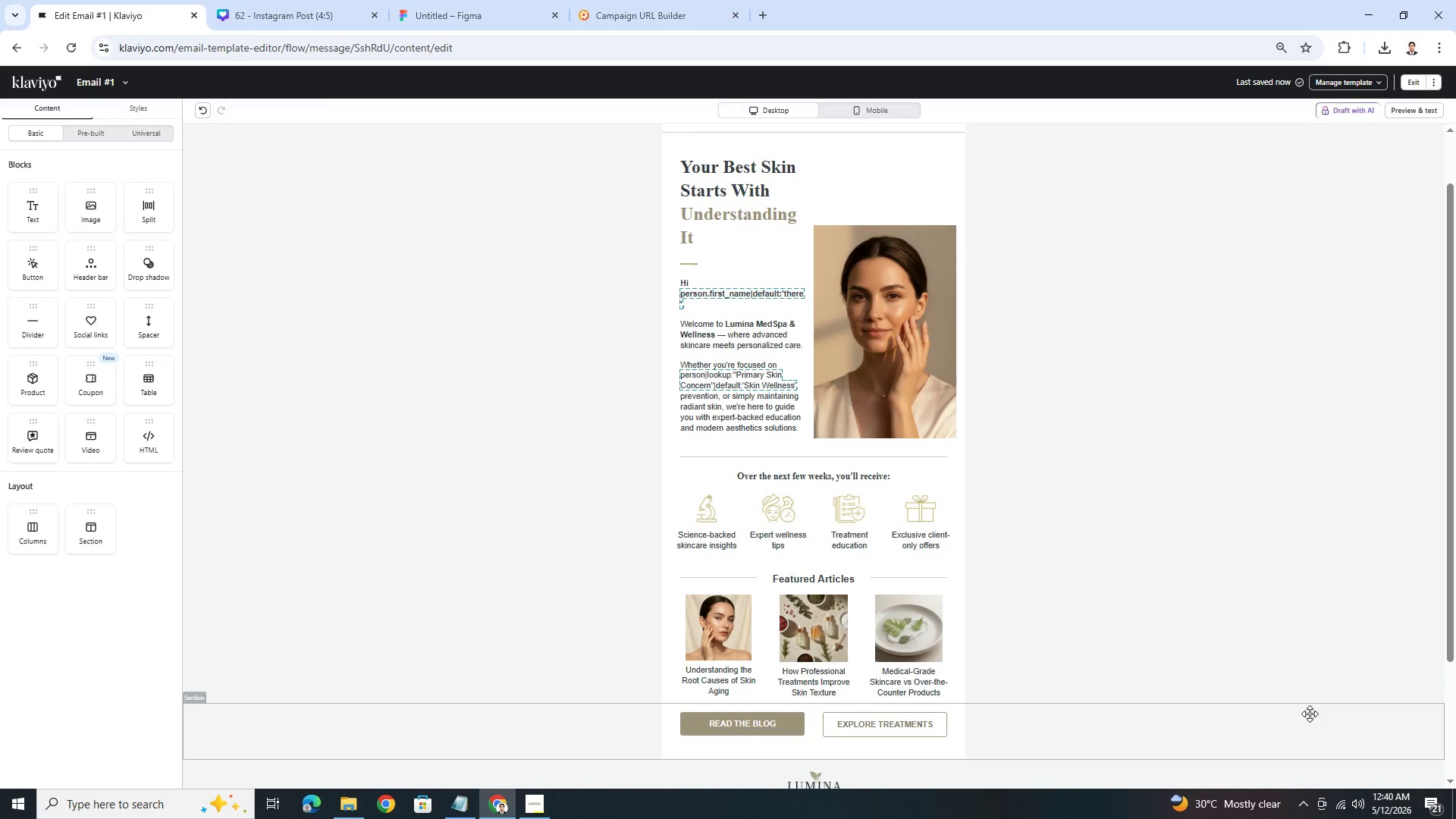 
wait(26.51)
 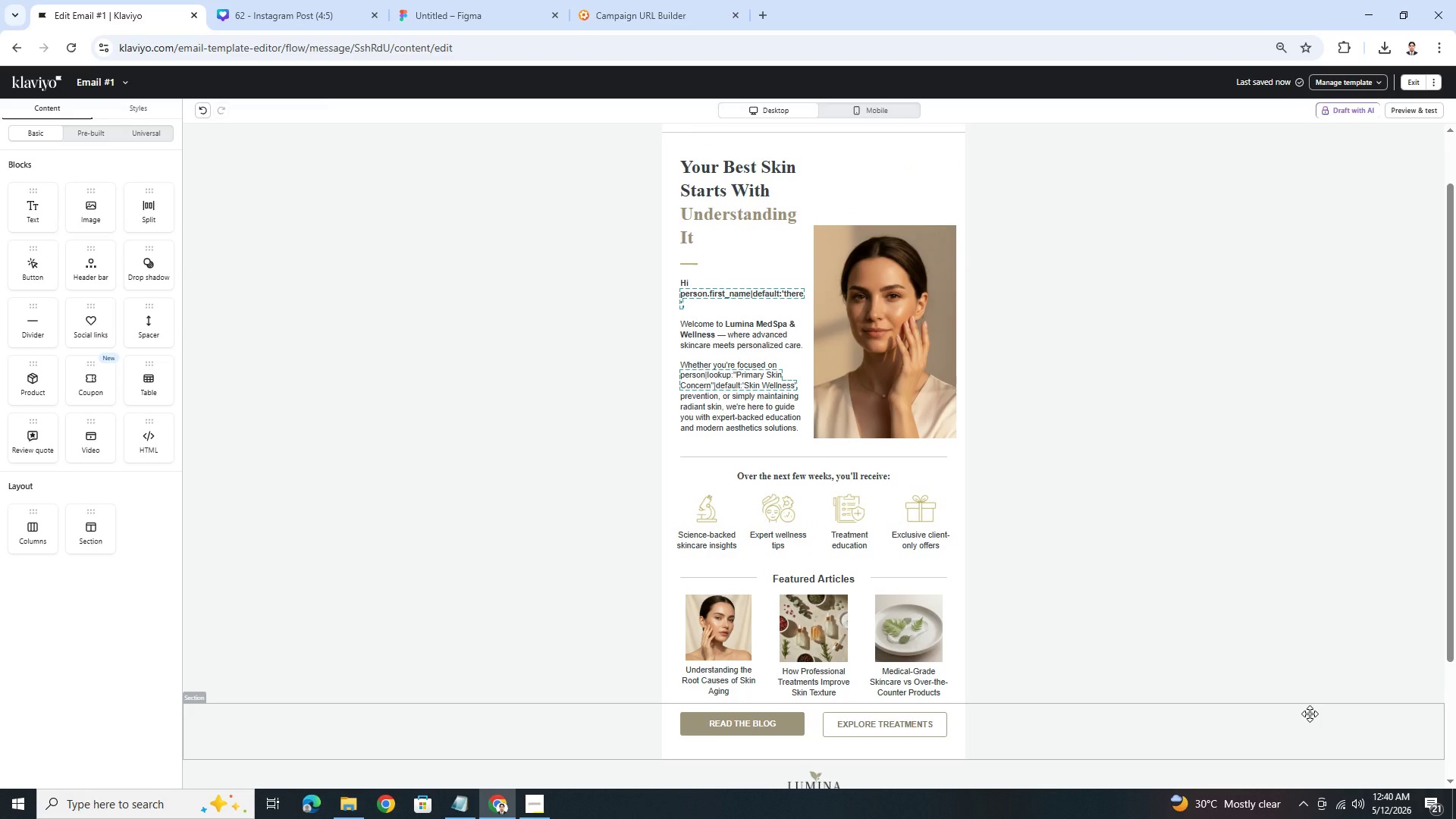 
mouse_move([715, 657])
 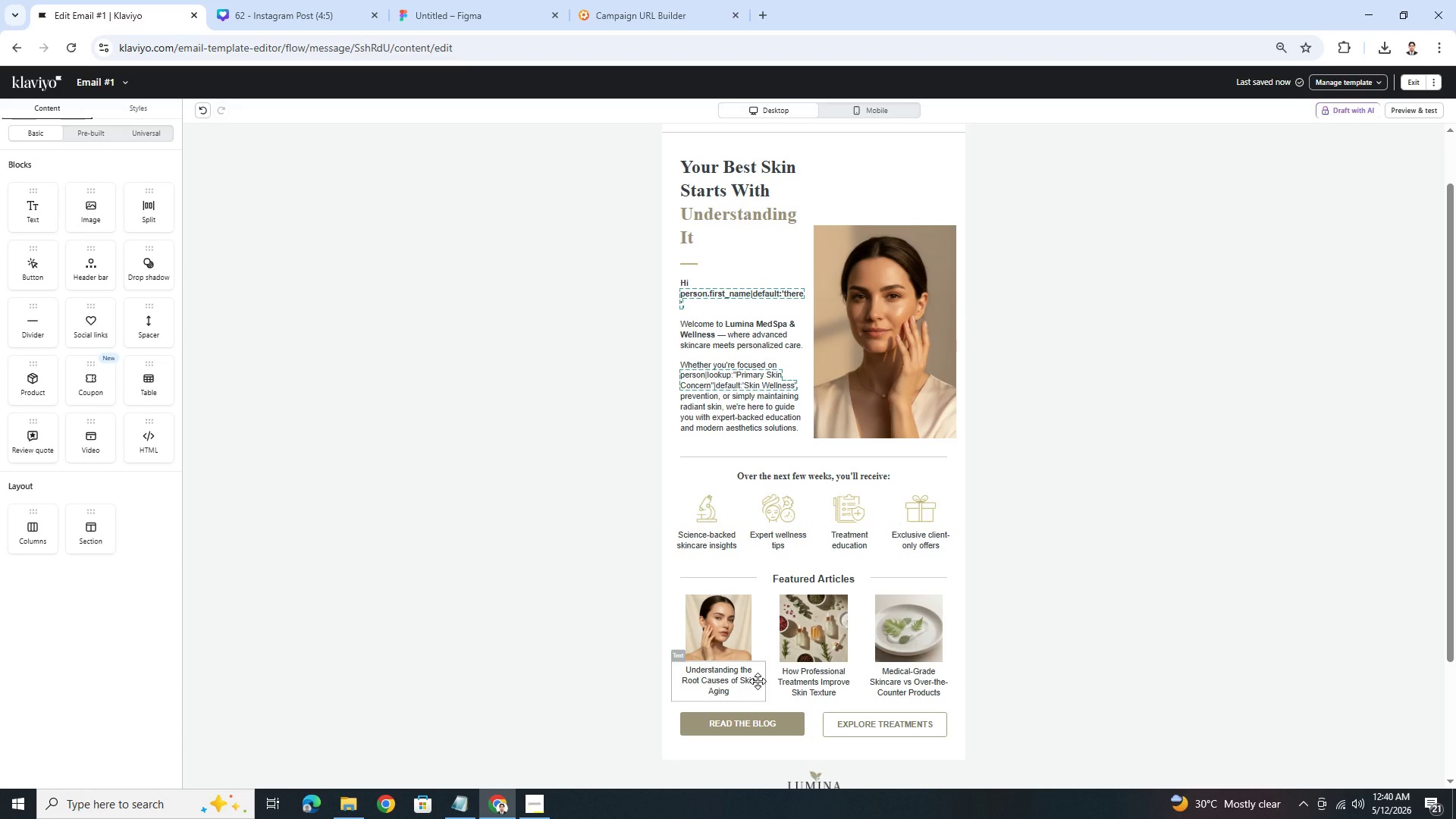 
wait(5.77)
 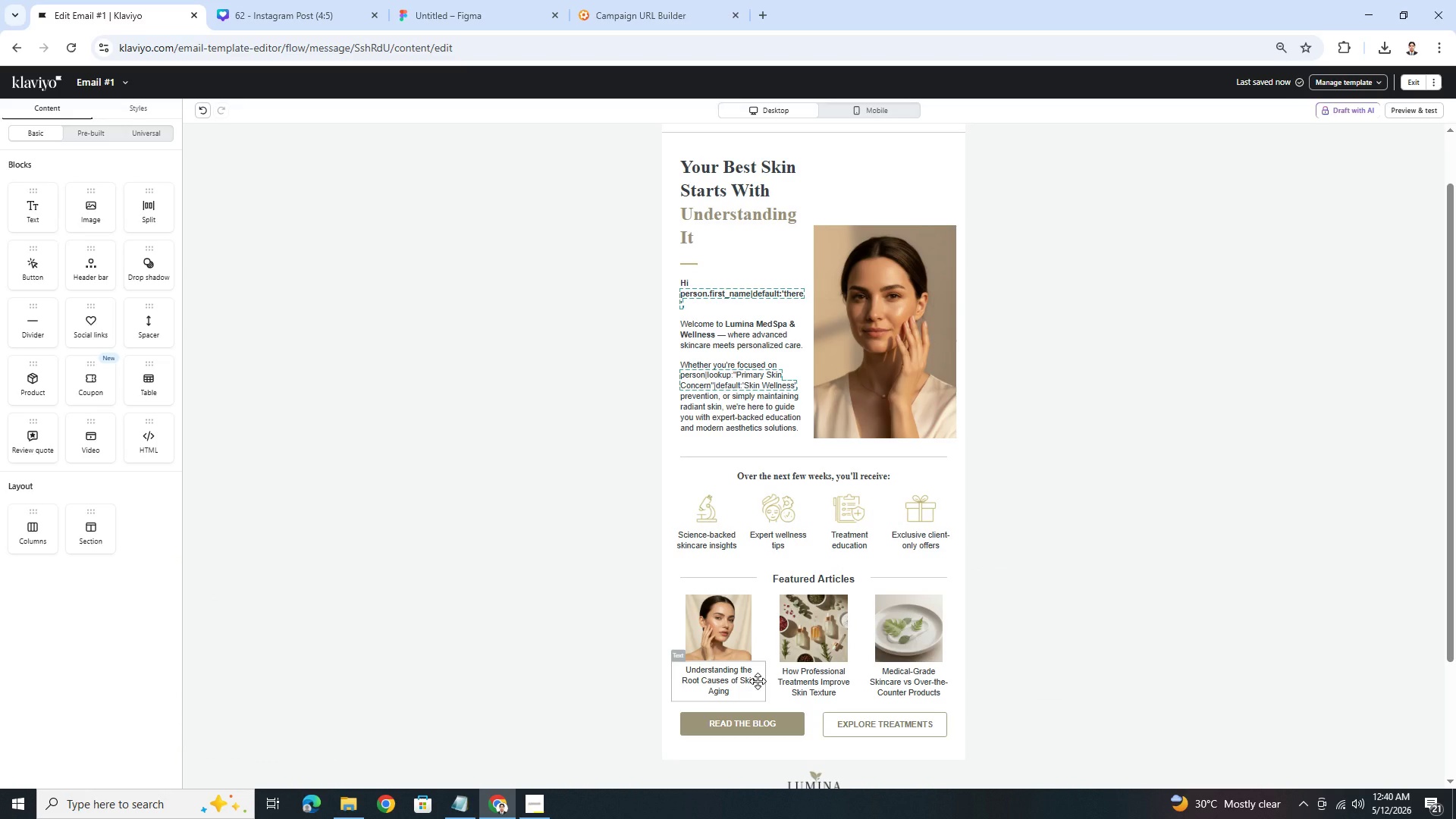 
scroll: coordinate [758, 681], scroll_direction: down, amount: 3.0
 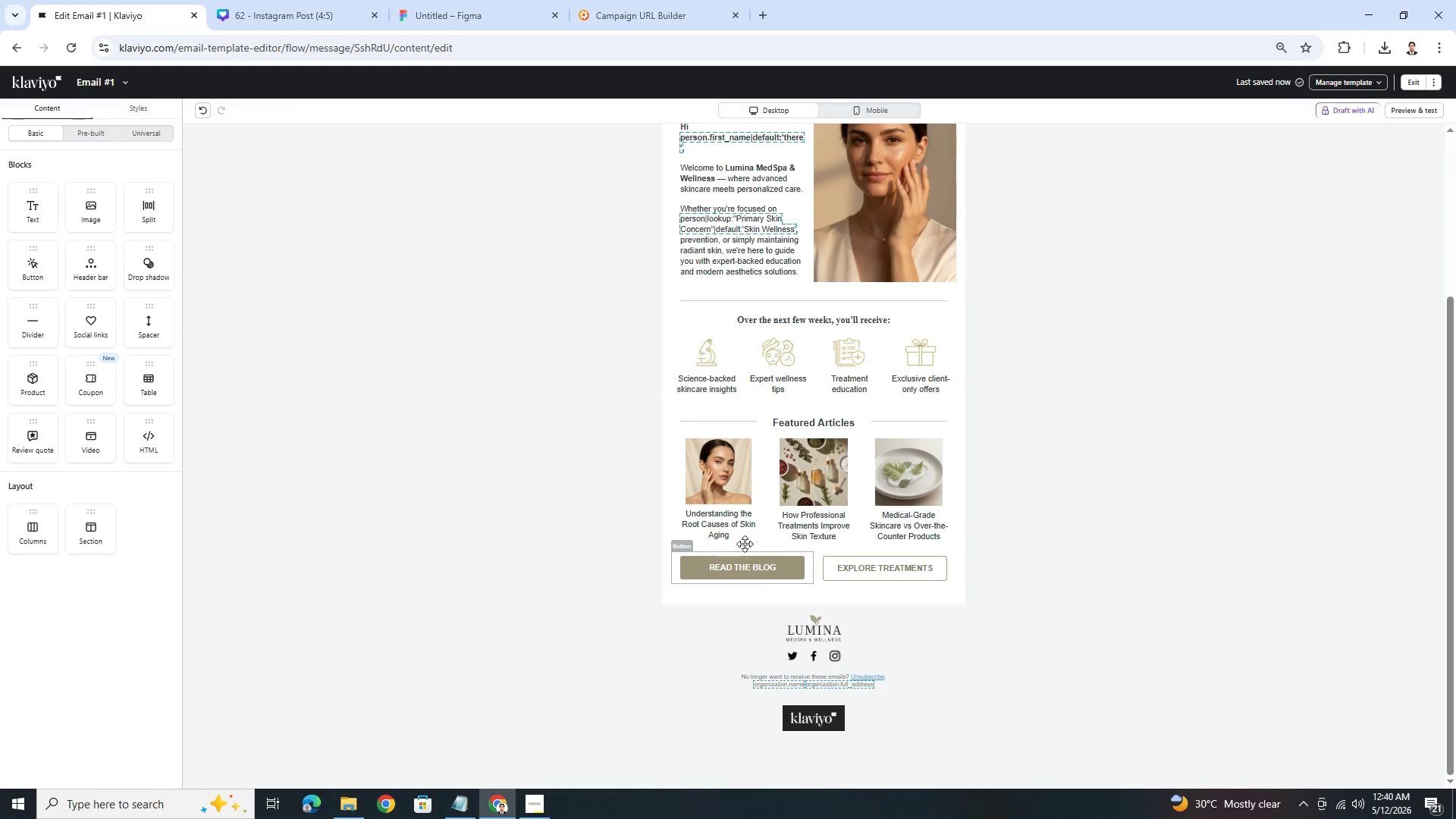 
left_click([742, 526])
 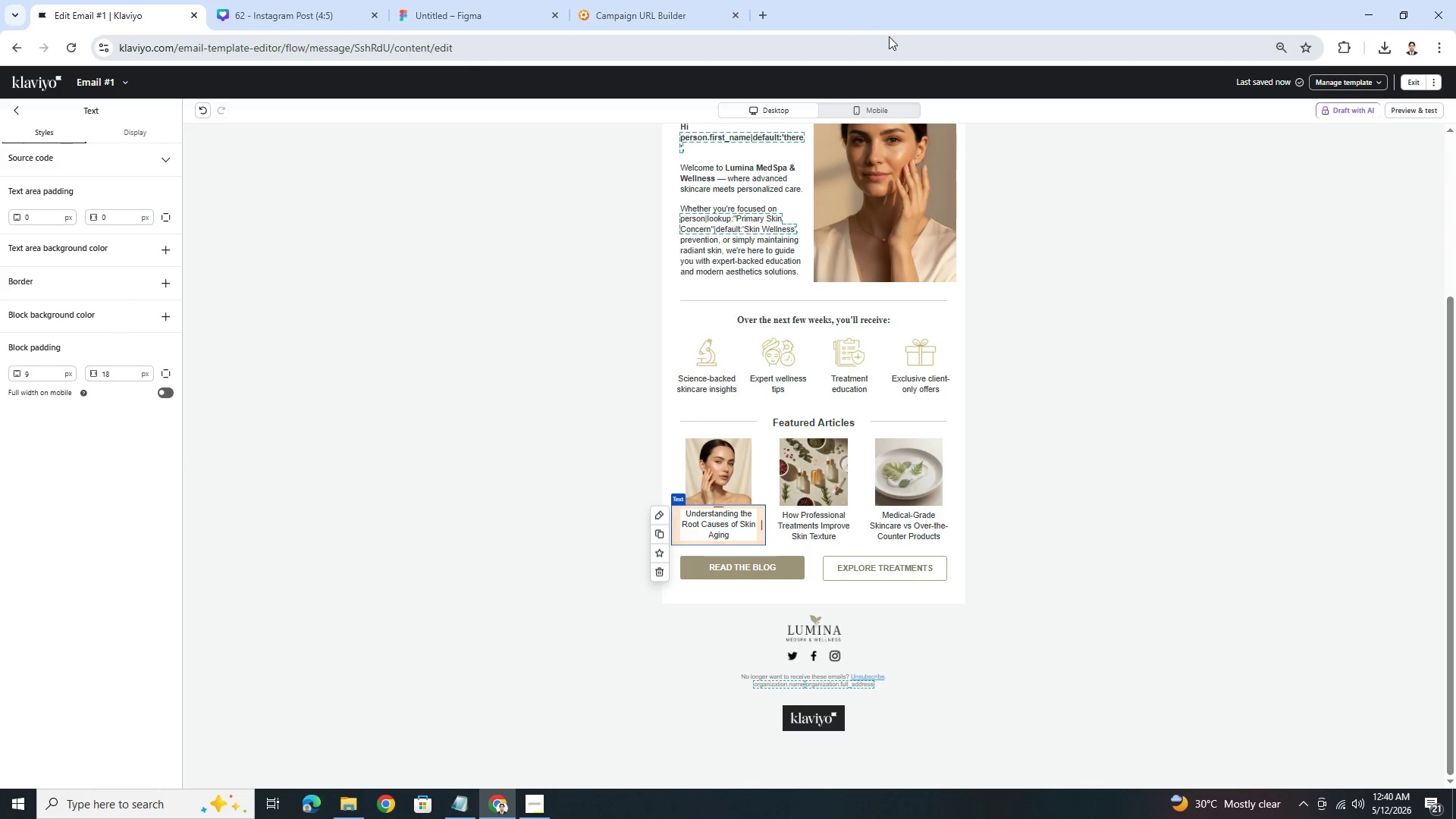 
left_click([902, 105])
 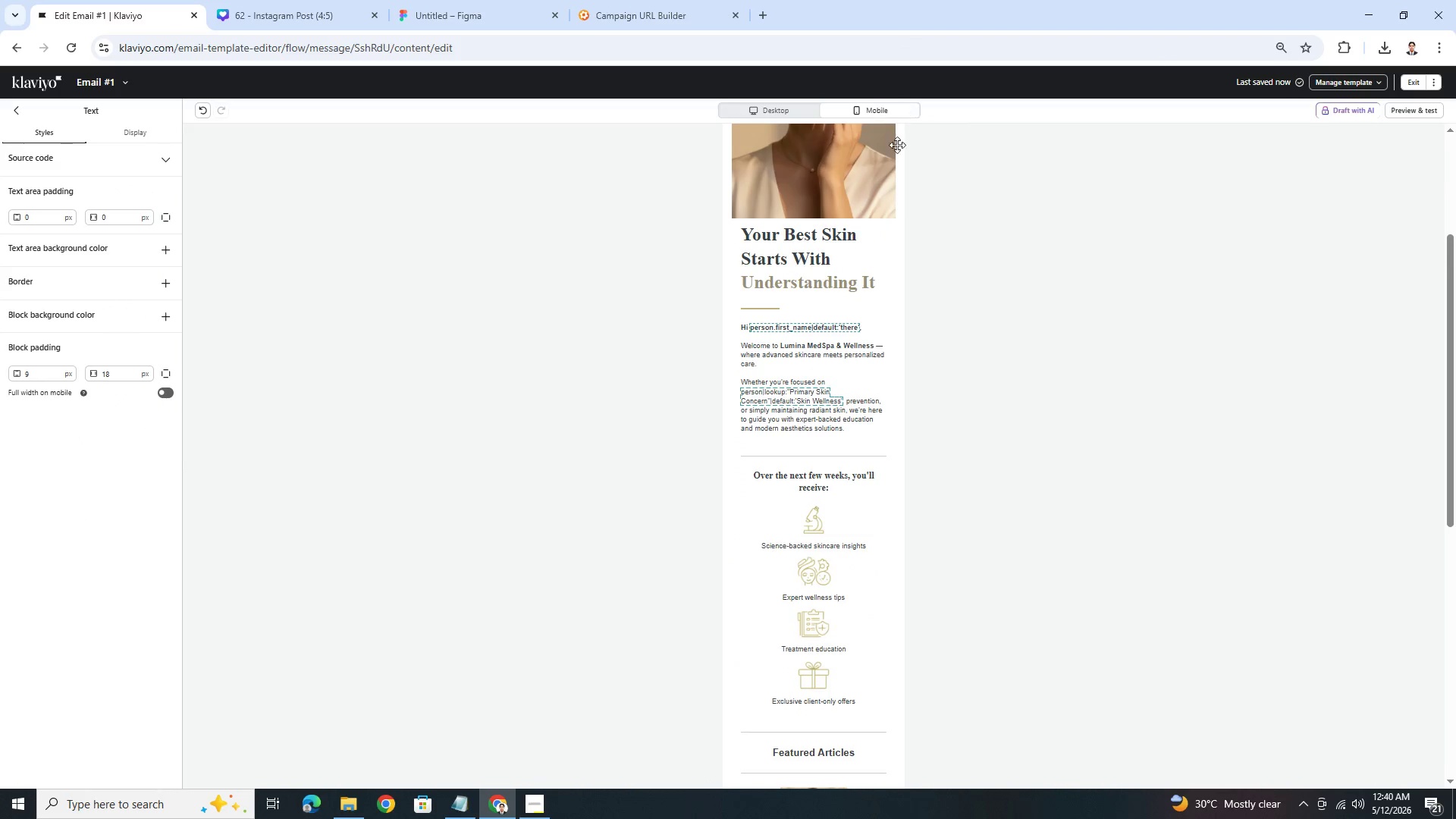 
scroll: coordinate [900, 263], scroll_direction: down, amount: 7.0
 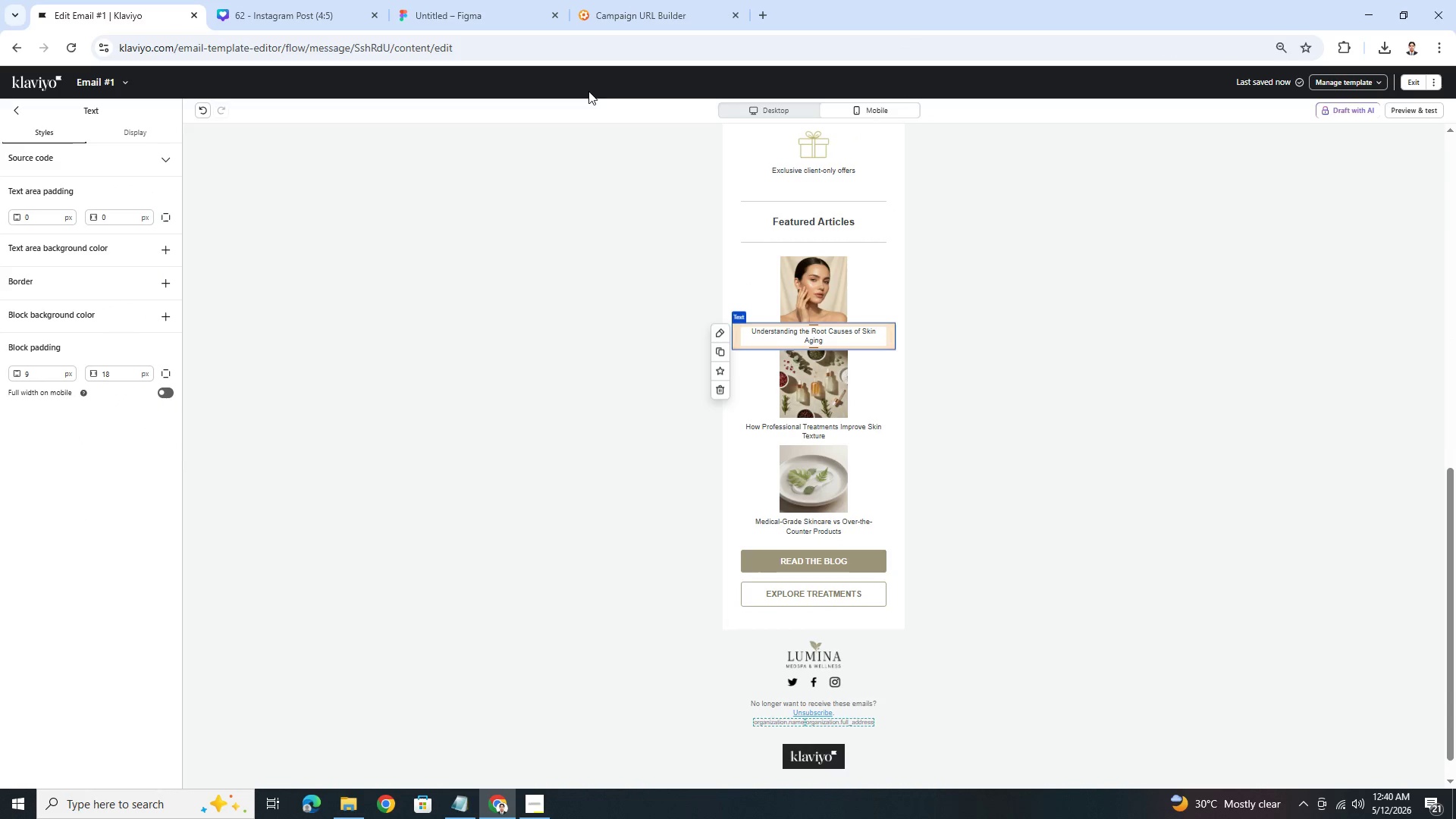 
left_click([770, 104])
 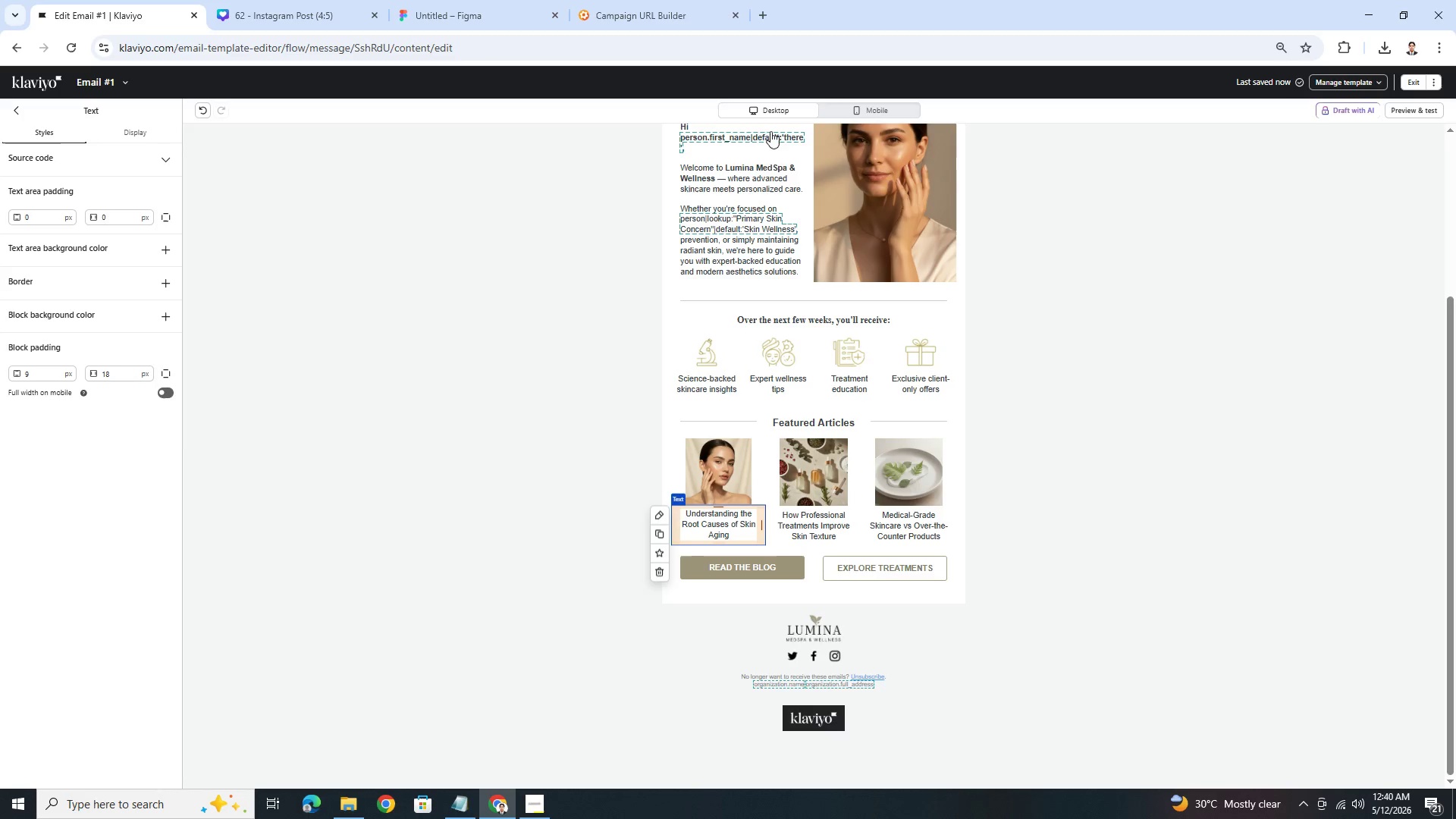 
wait(6.7)
 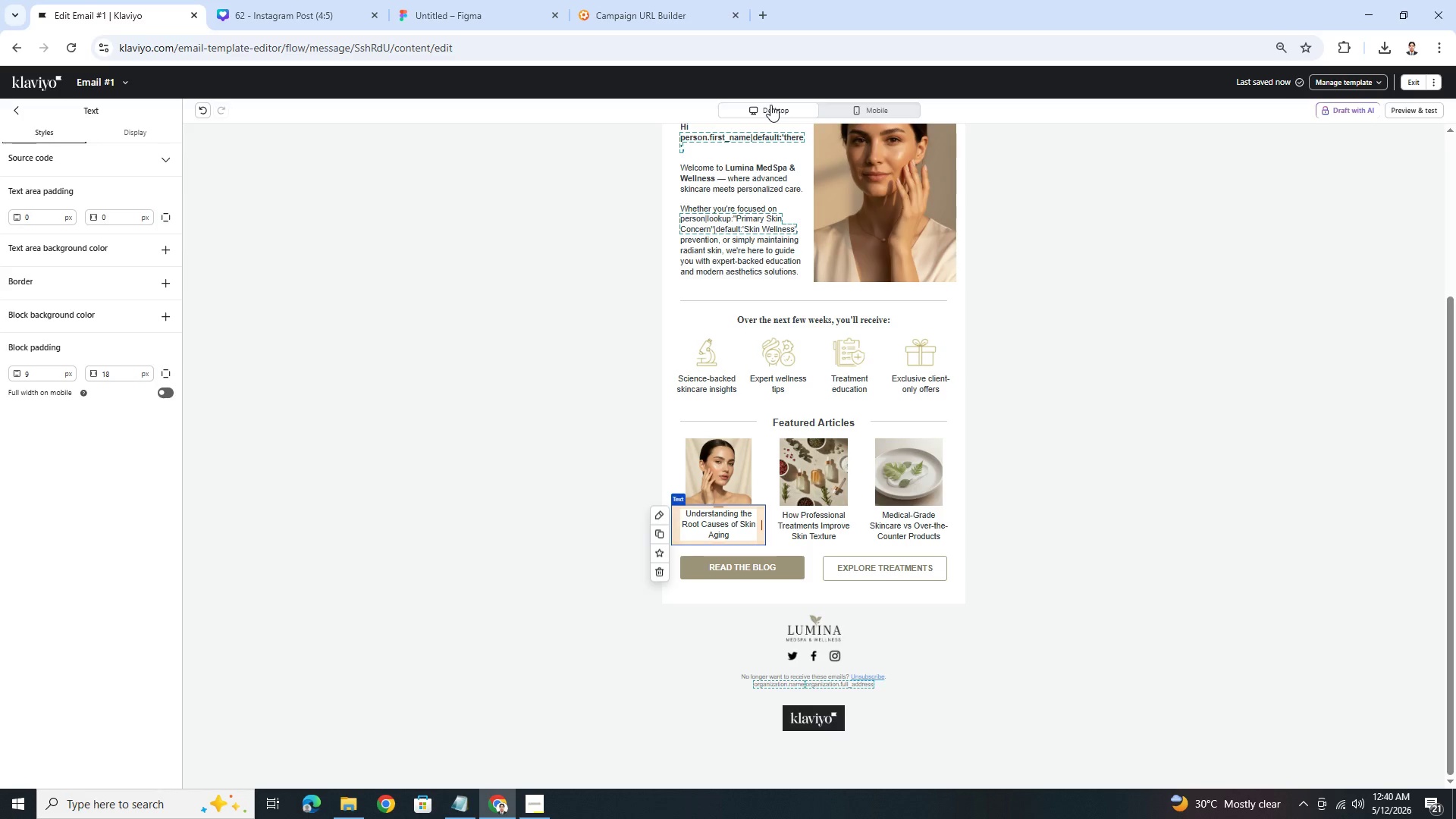 
left_click([11, 115])
 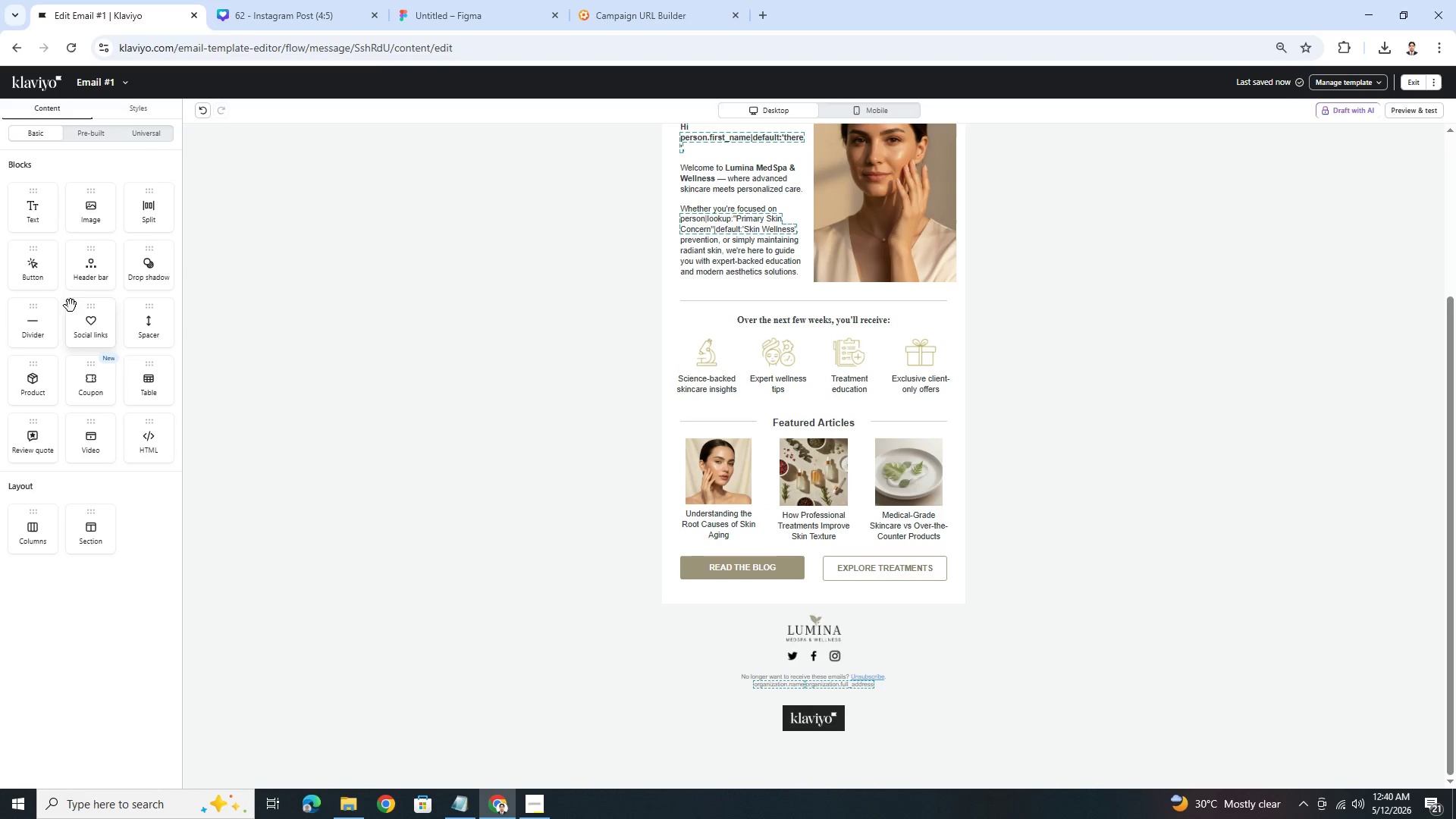 
left_click_drag(start_coordinate=[28, 202], to_coordinate=[704, 531])
 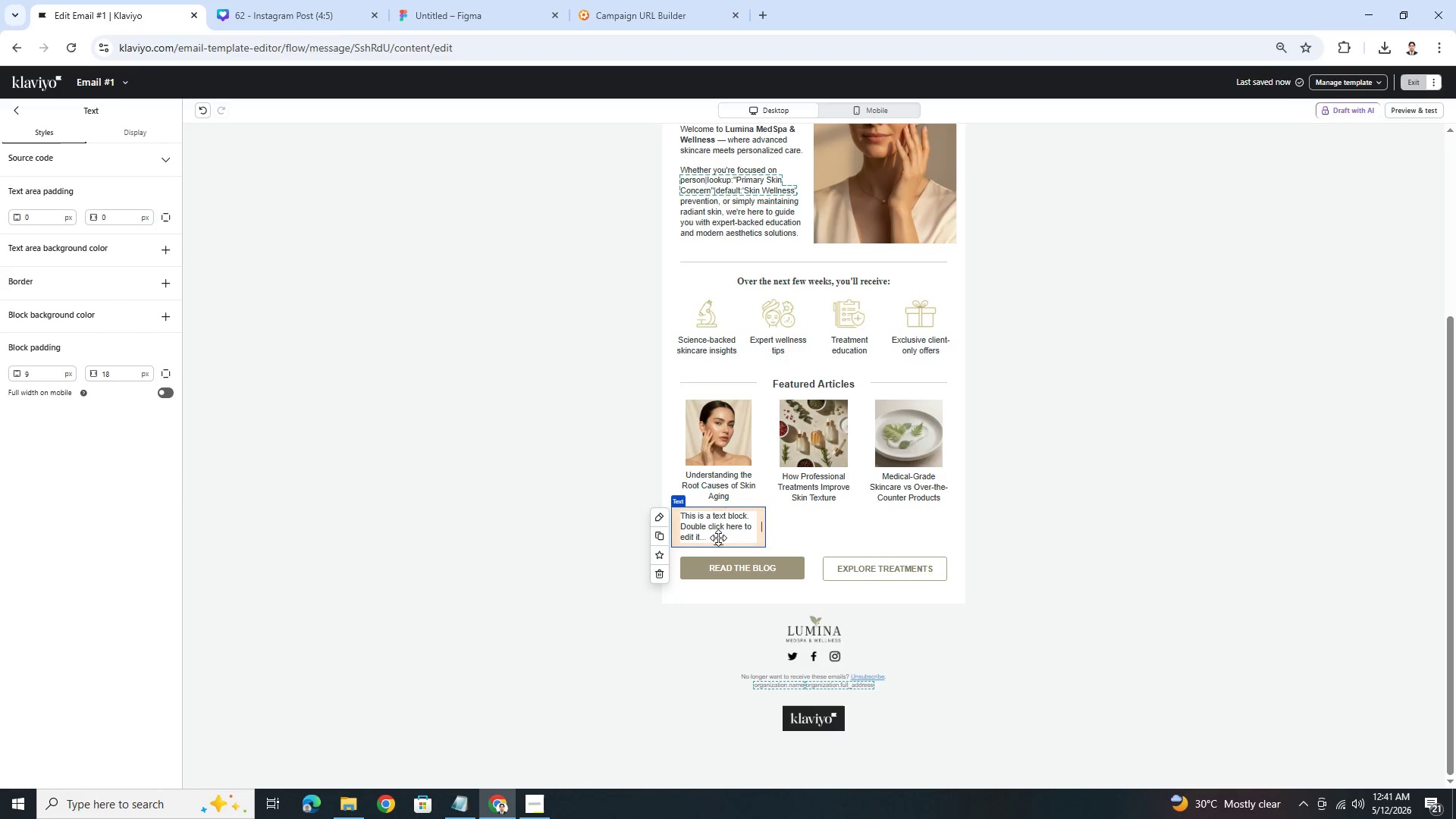 
double_click([715, 532])
 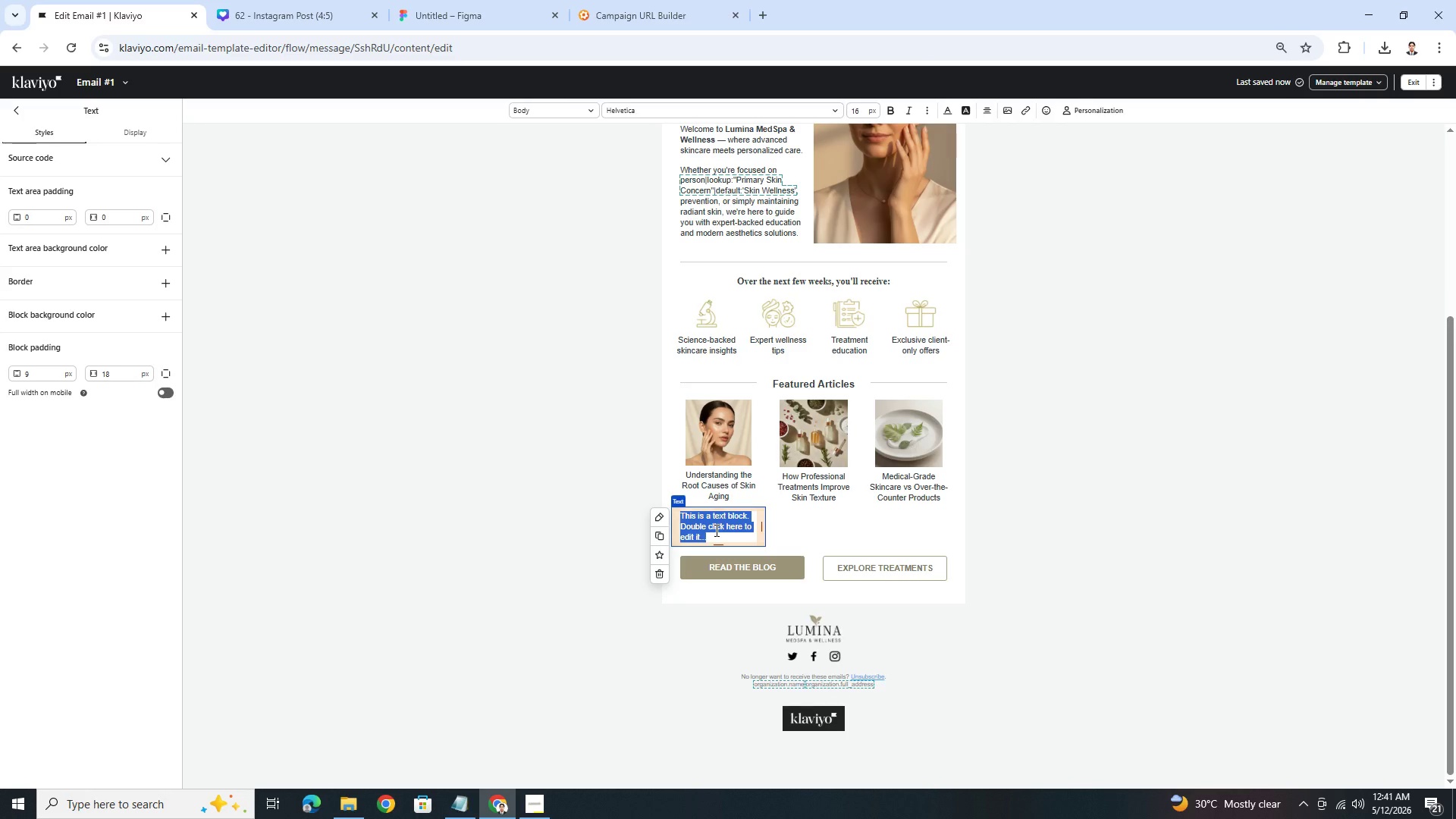 
type(Read More)
 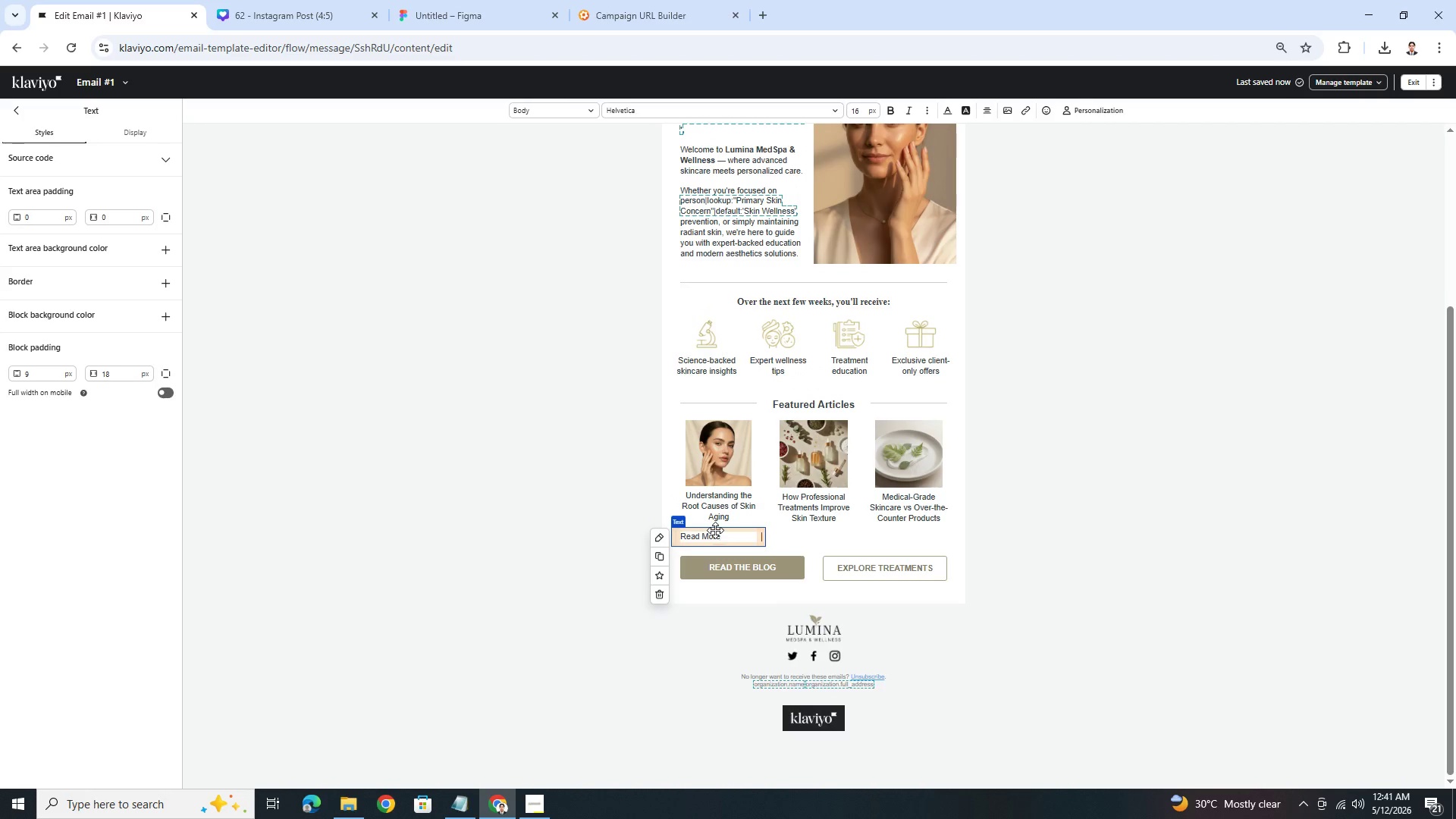 
wait(9.73)
 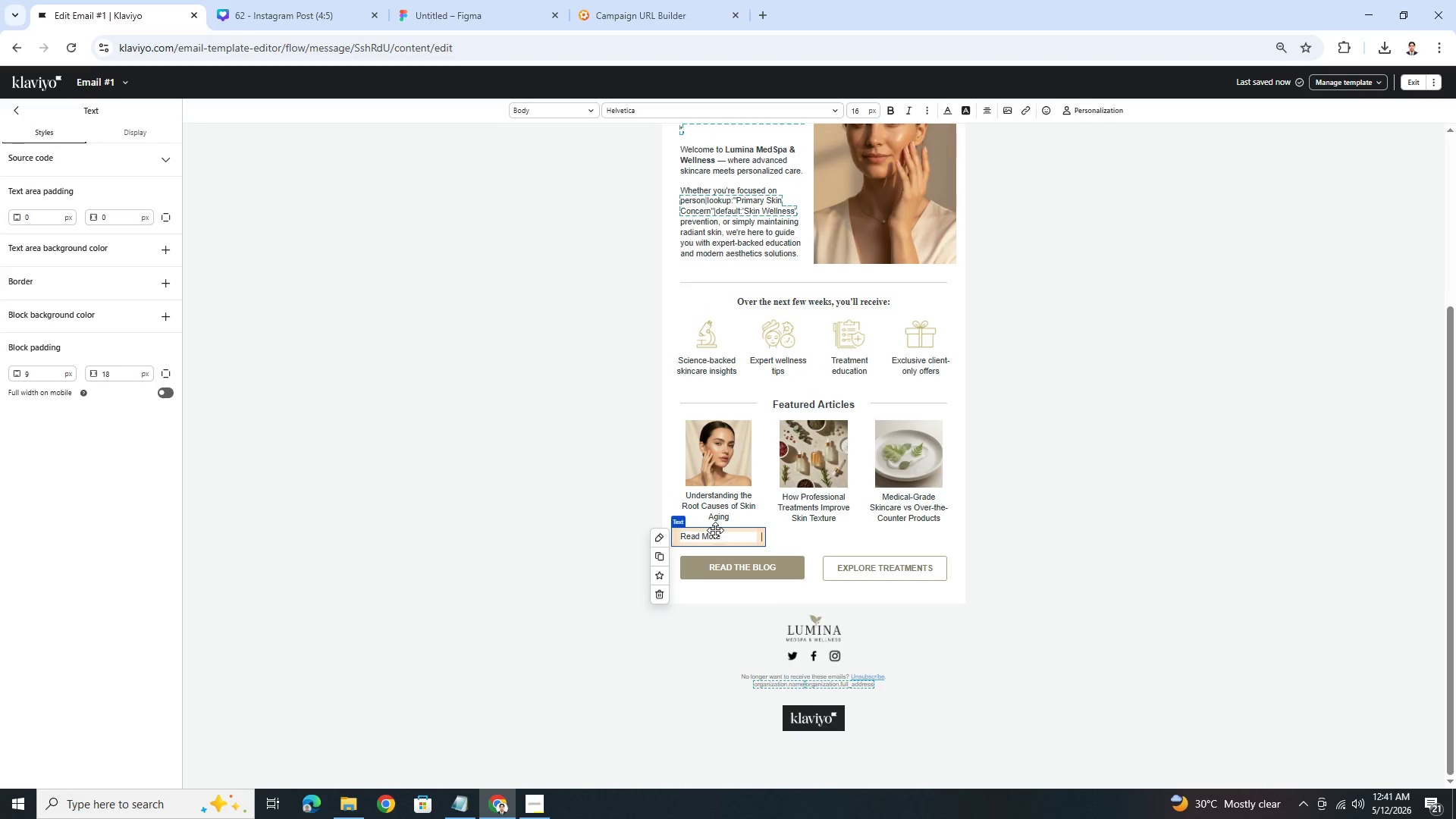 
left_click([767, 14])
 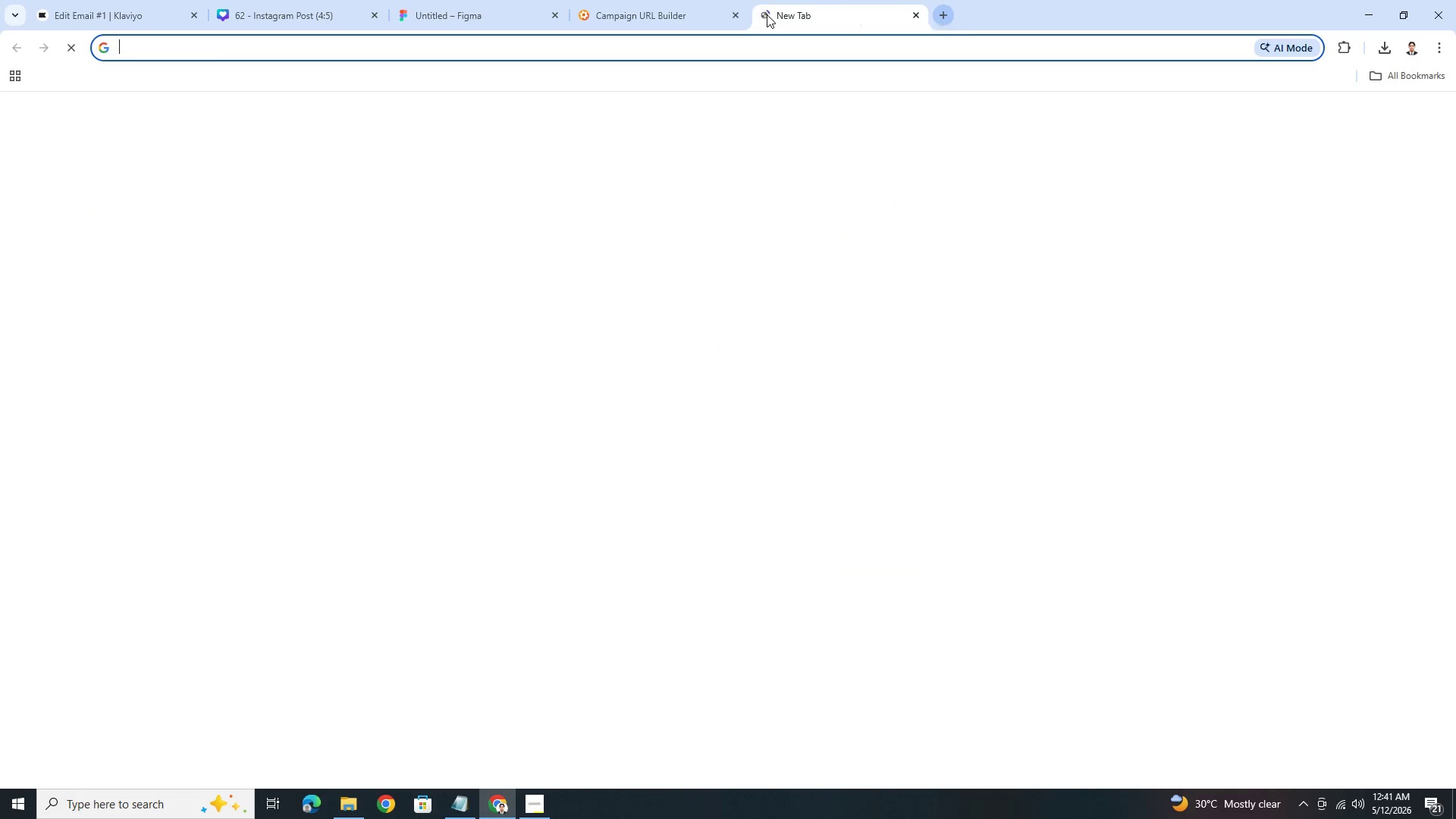 
type(right arrow)
 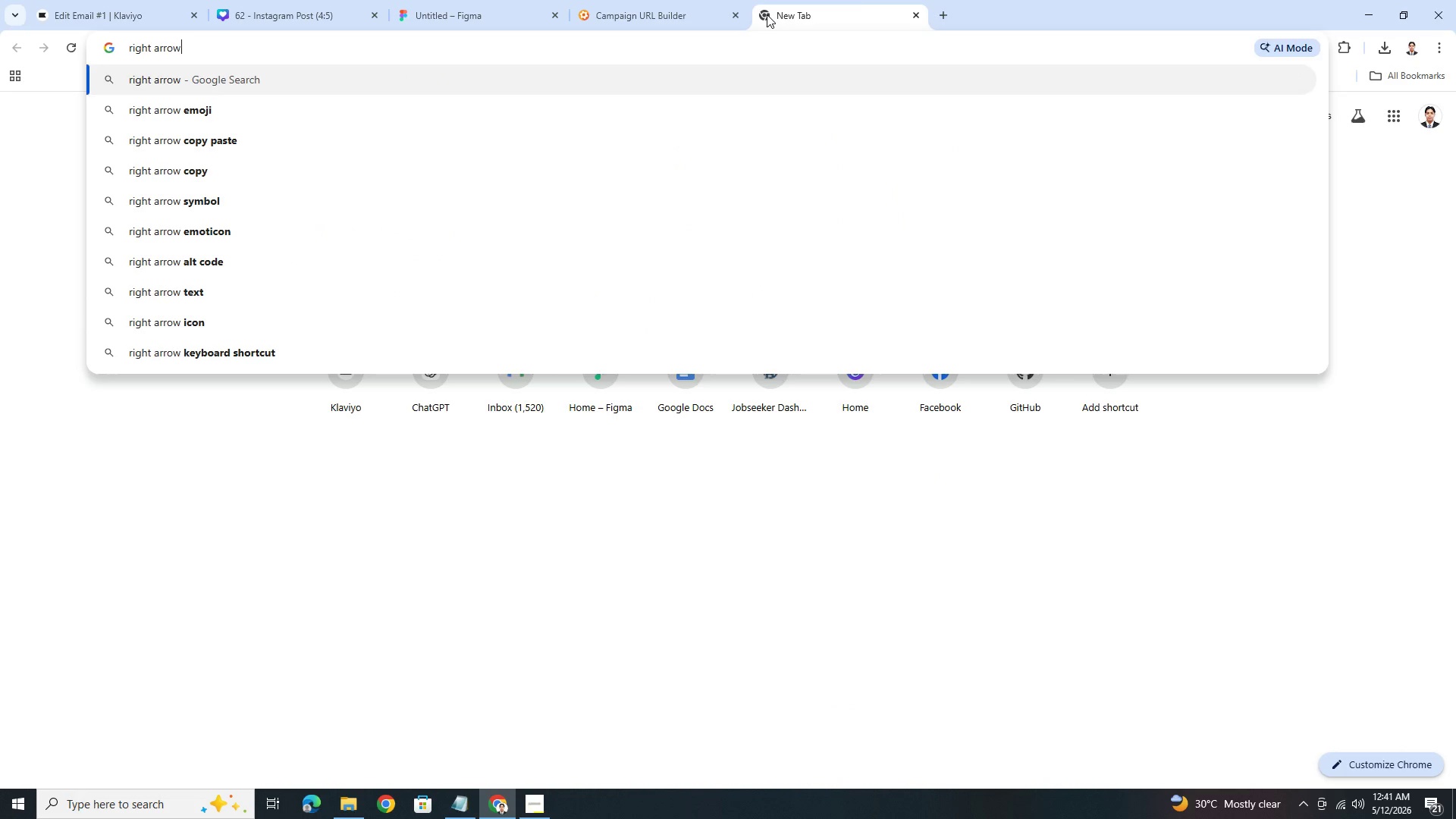 
key(ArrowDown)
 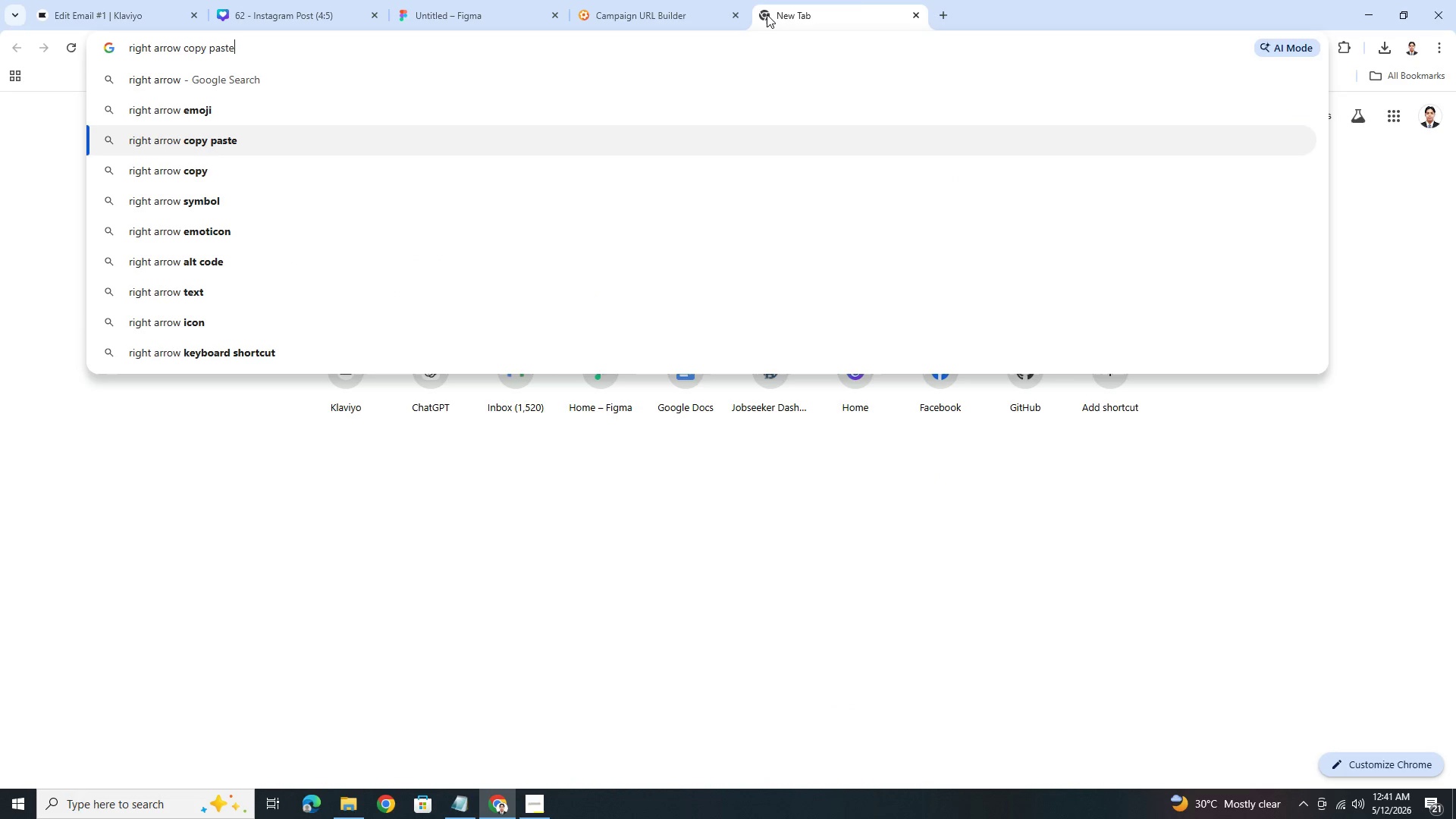 
key(ArrowDown)
 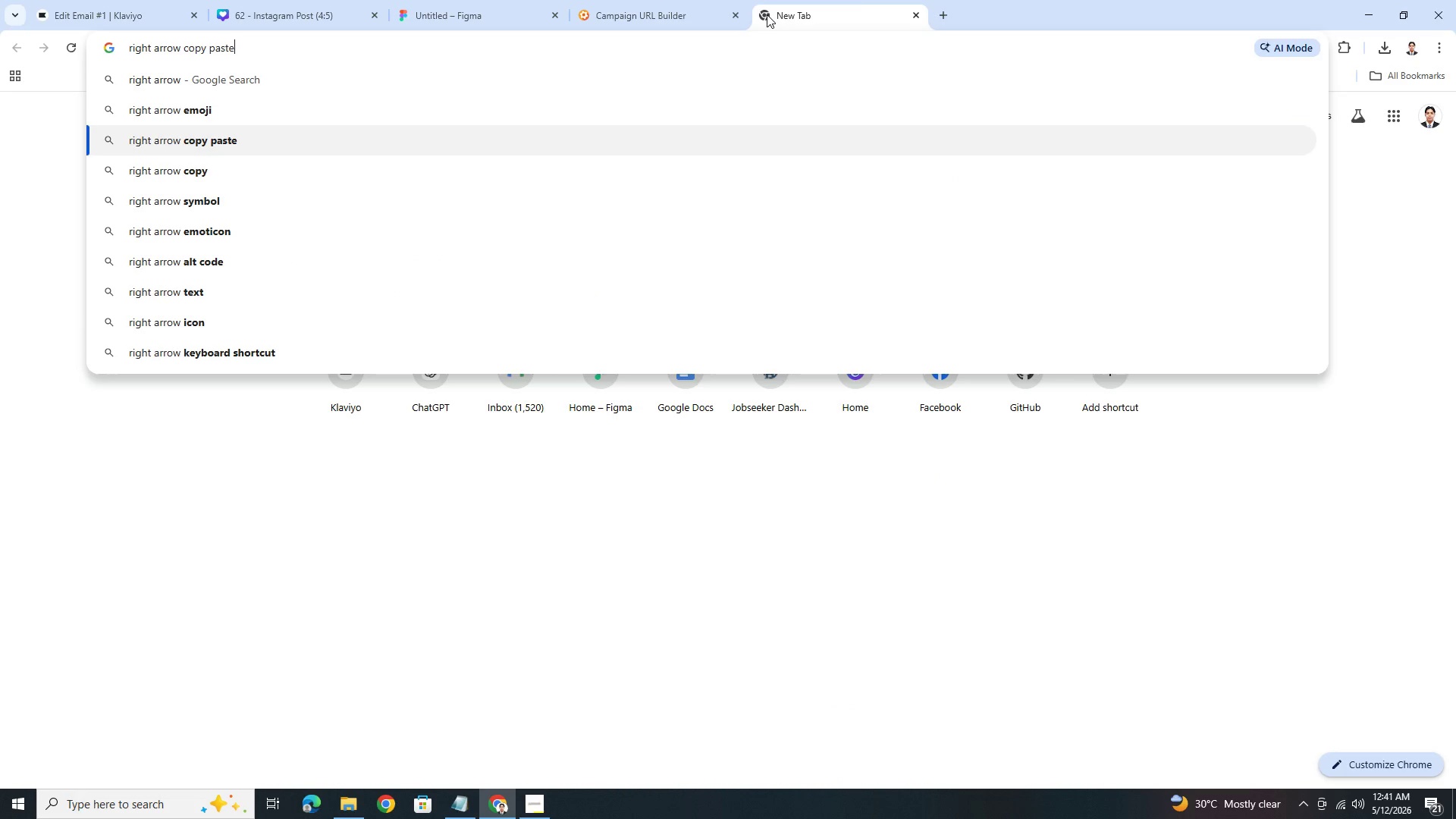 
key(Enter)
 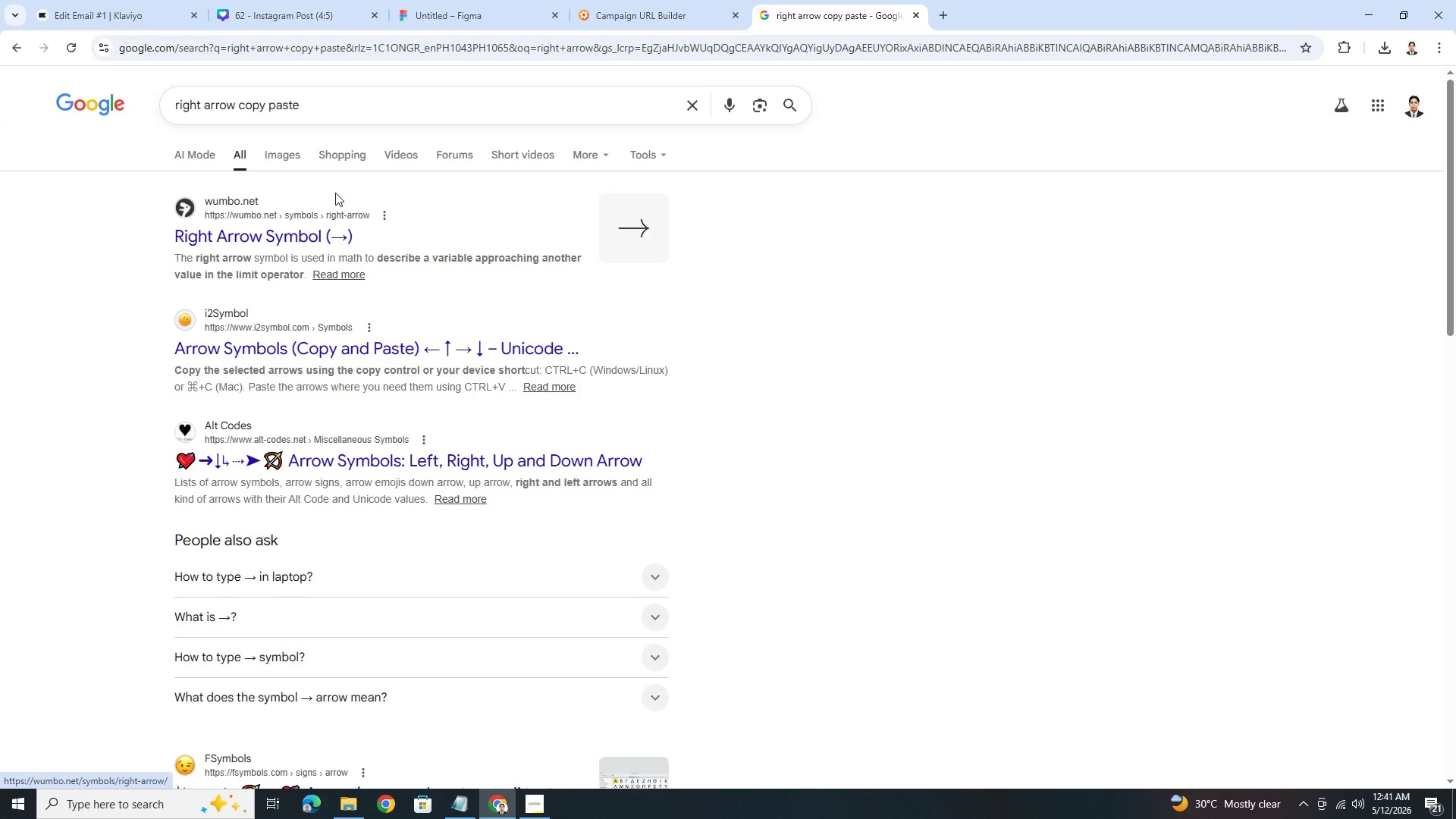 
wait(5.09)
 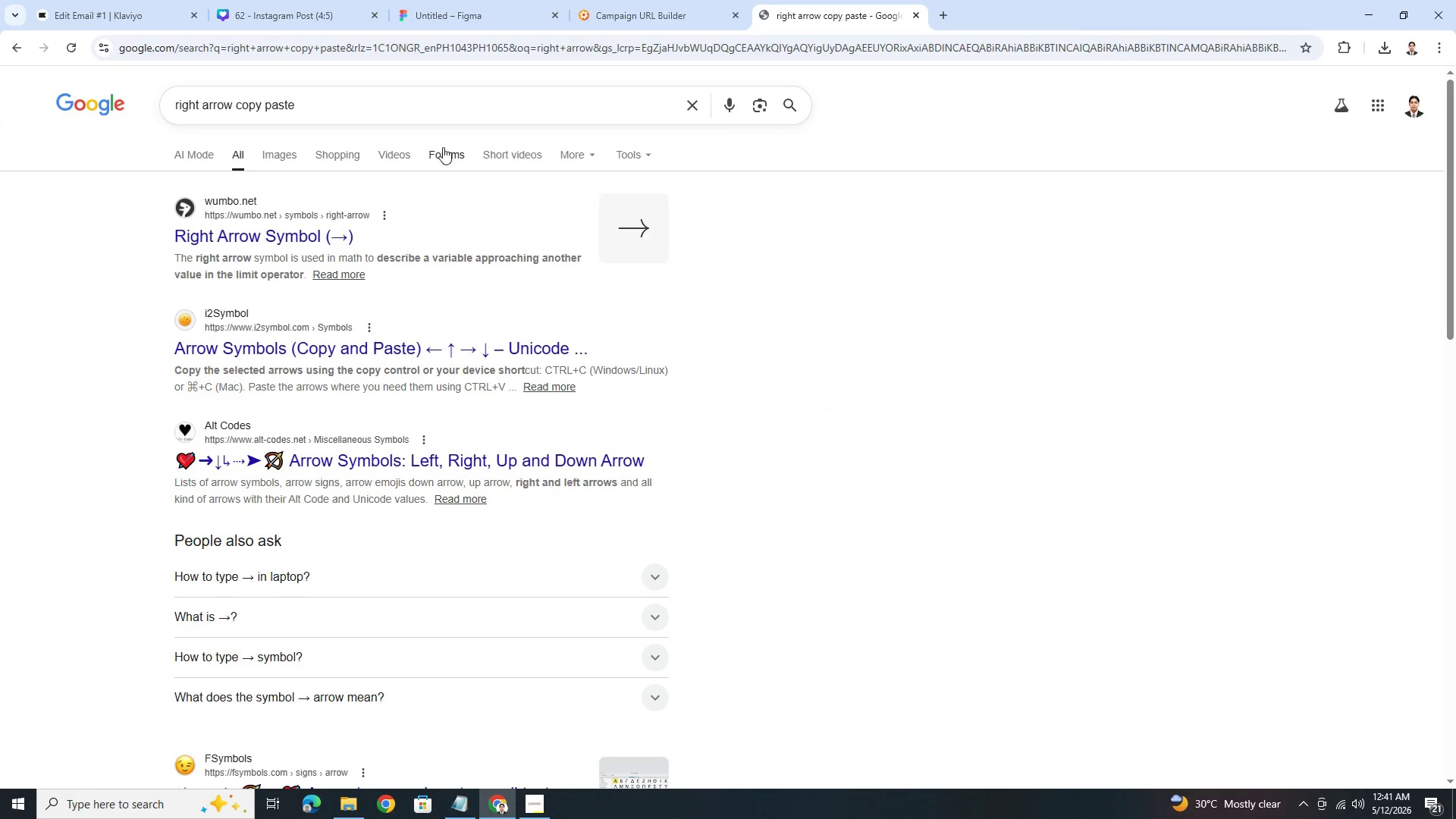 
left_click_drag(start_coordinate=[392, 234], to_coordinate=[331, 239])
 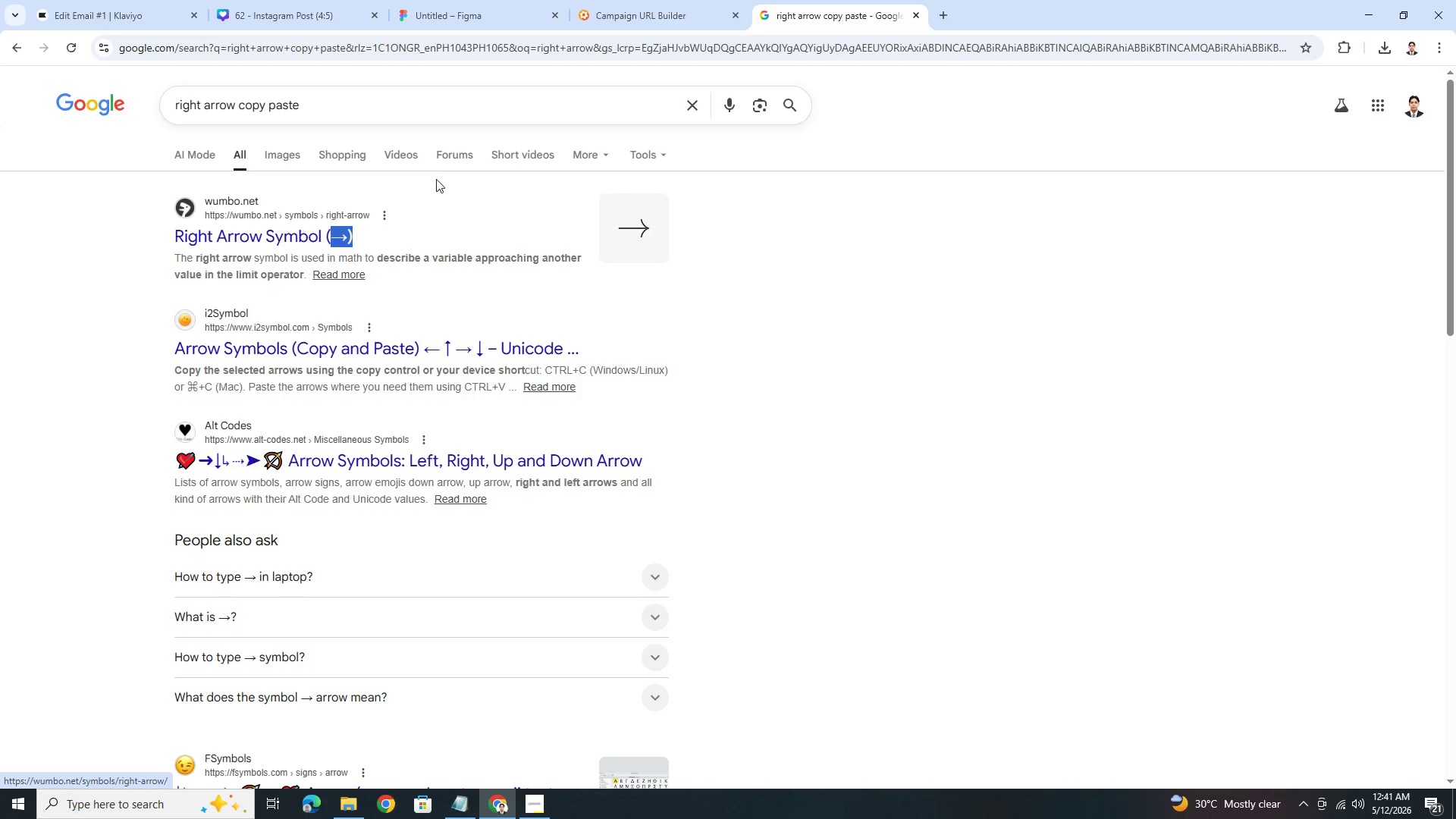 
key(Control+C)
 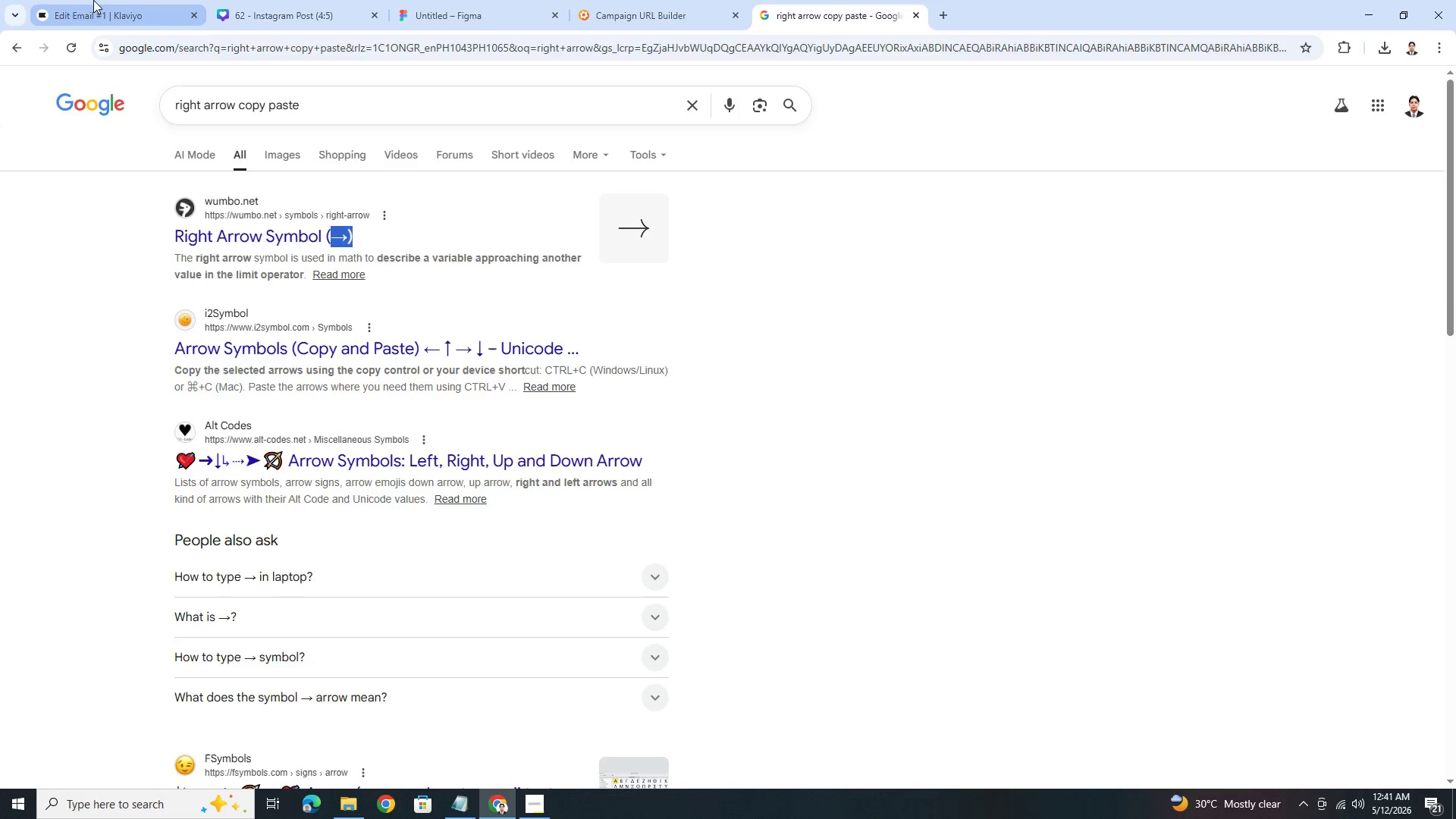 
left_click([93, 0])
 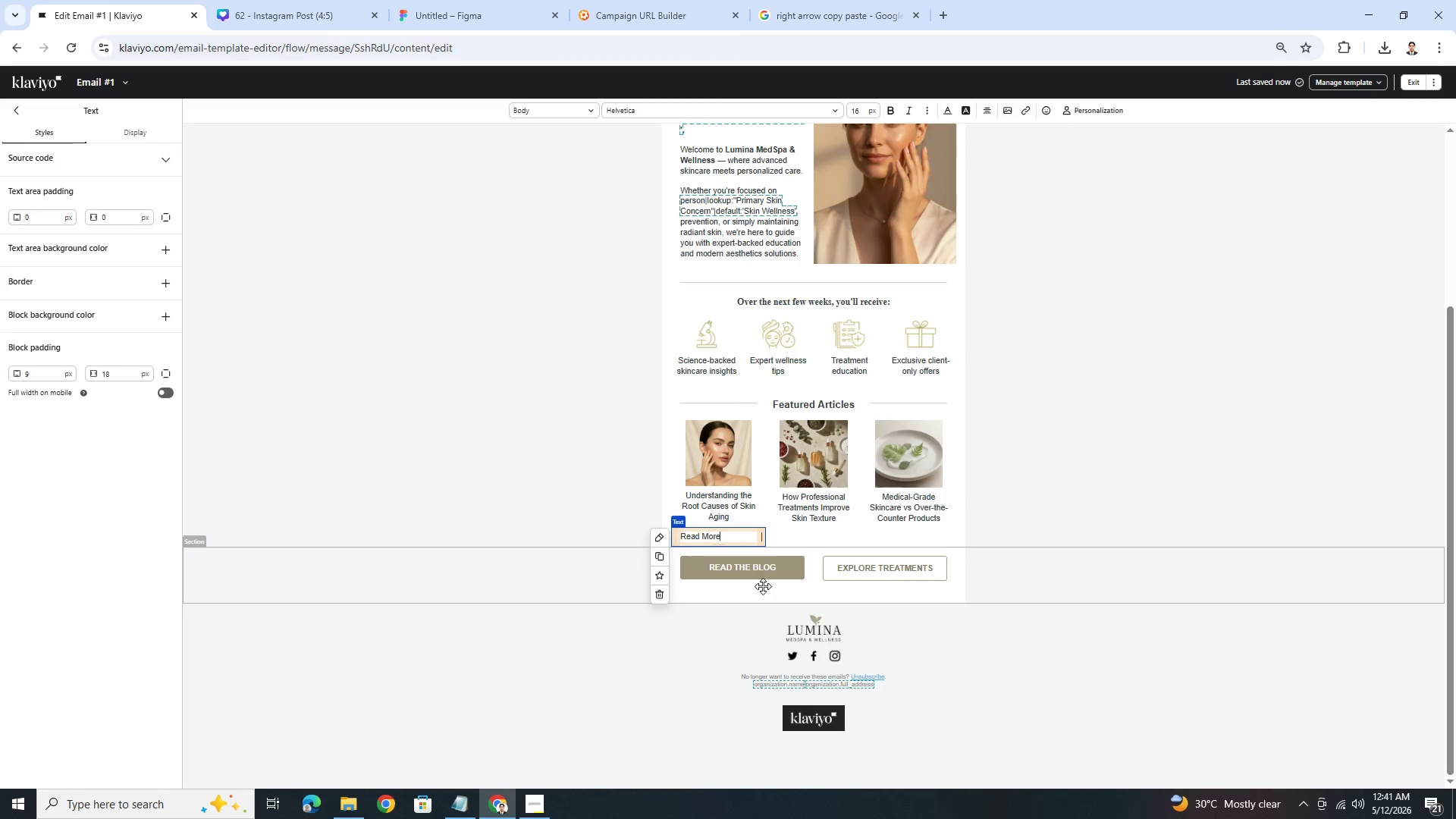 
key(Control+V)
 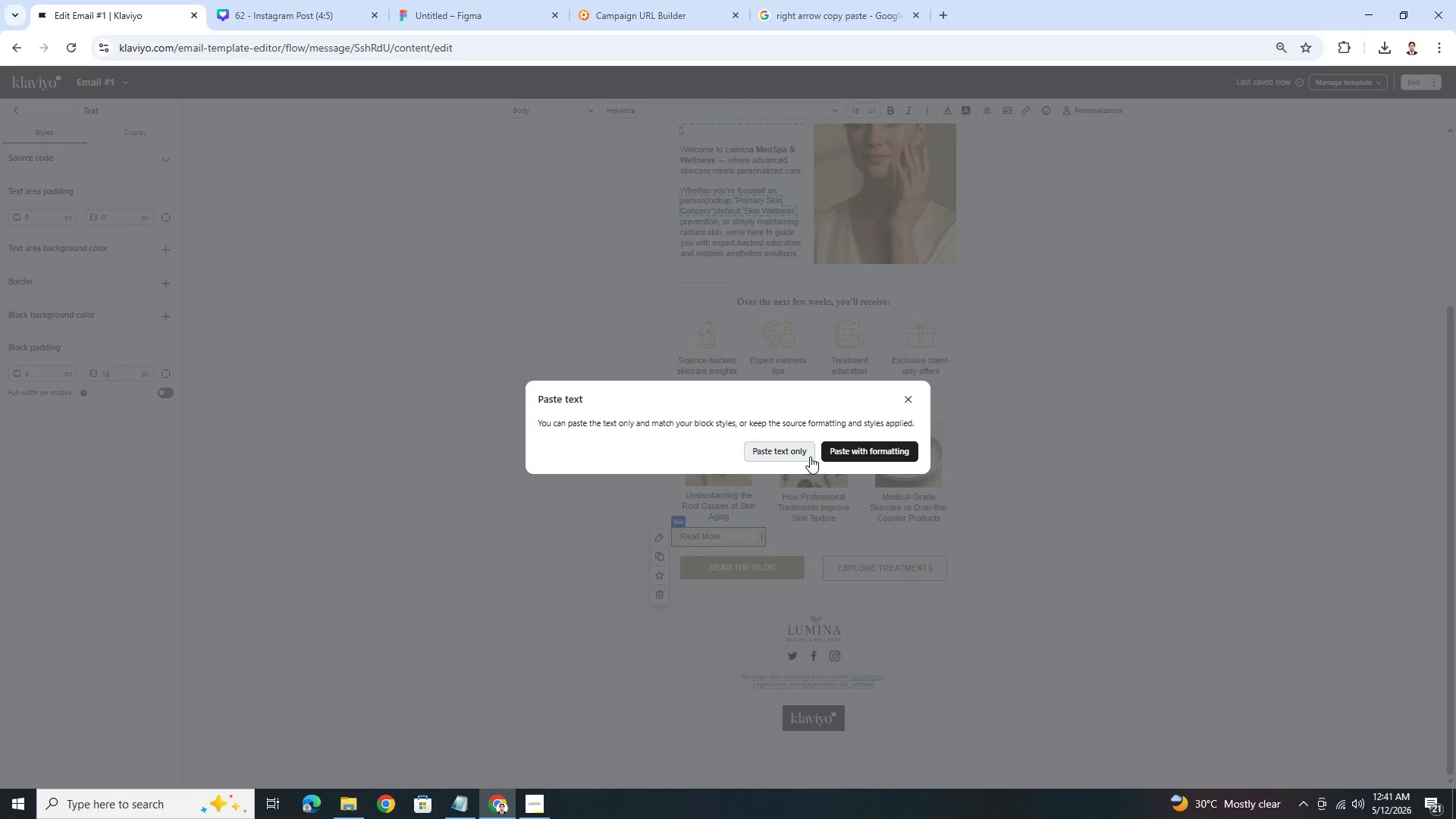 
left_click([801, 457])
 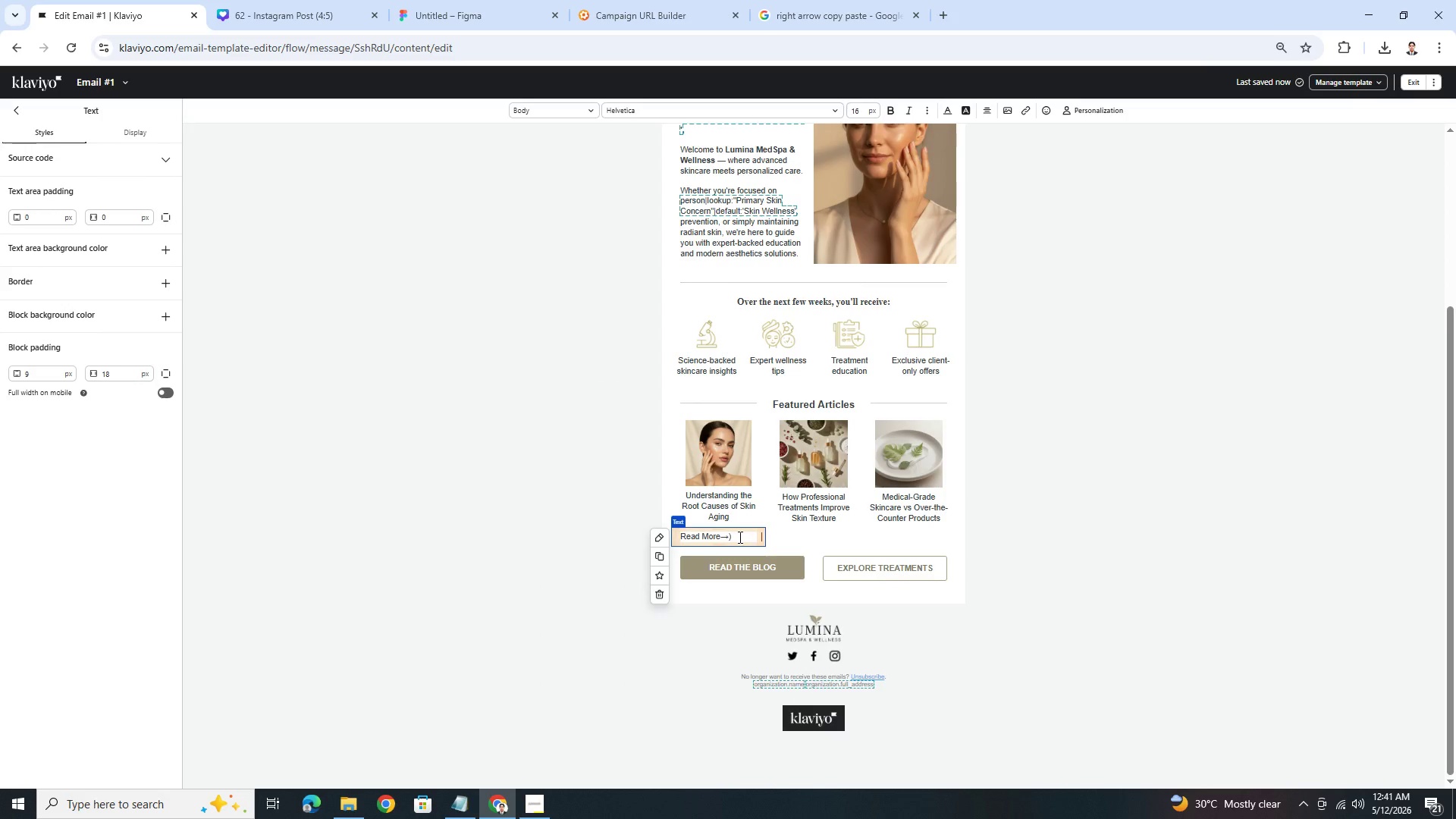 
key(Backspace)
 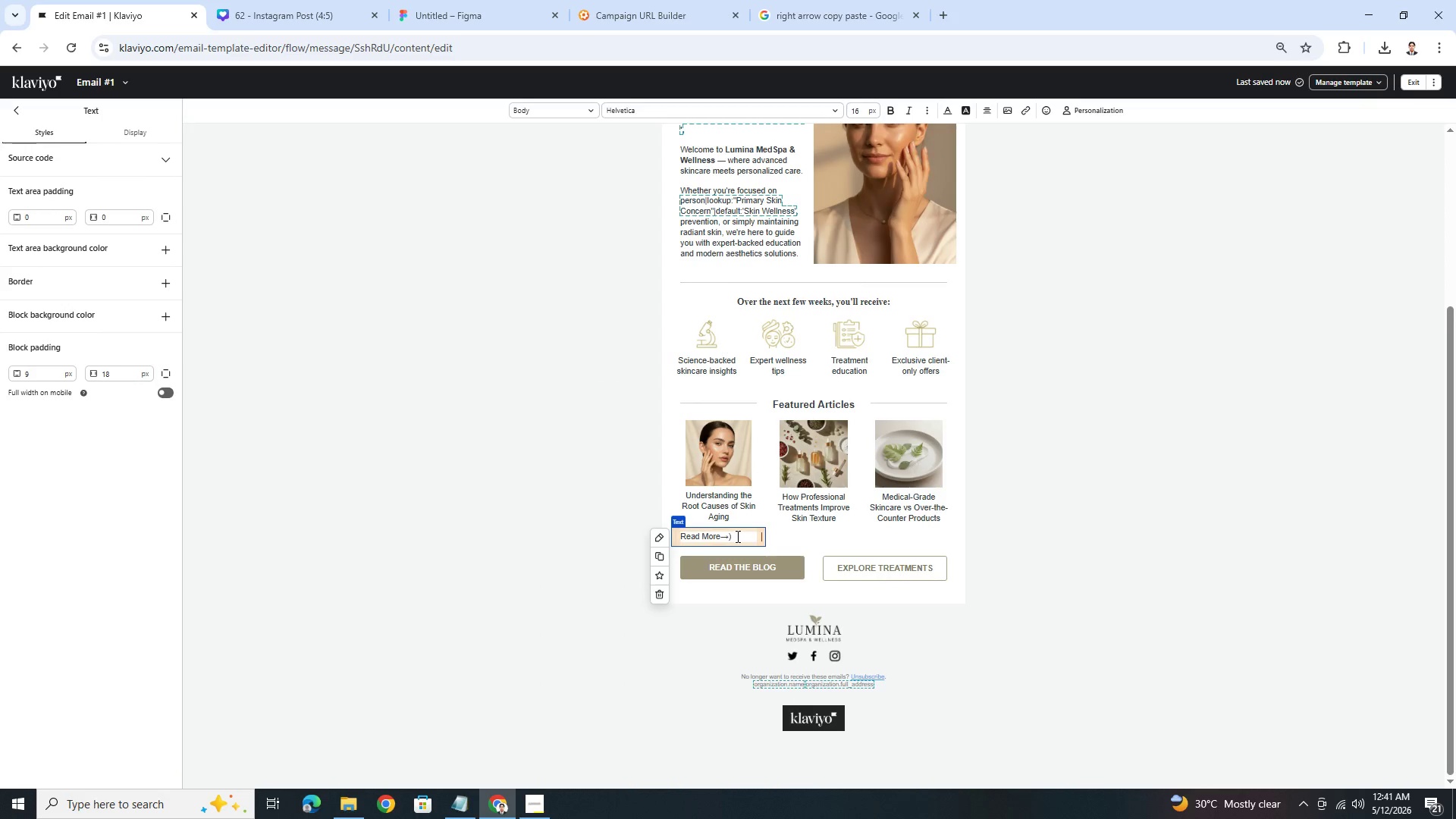 
left_click([736, 536])
 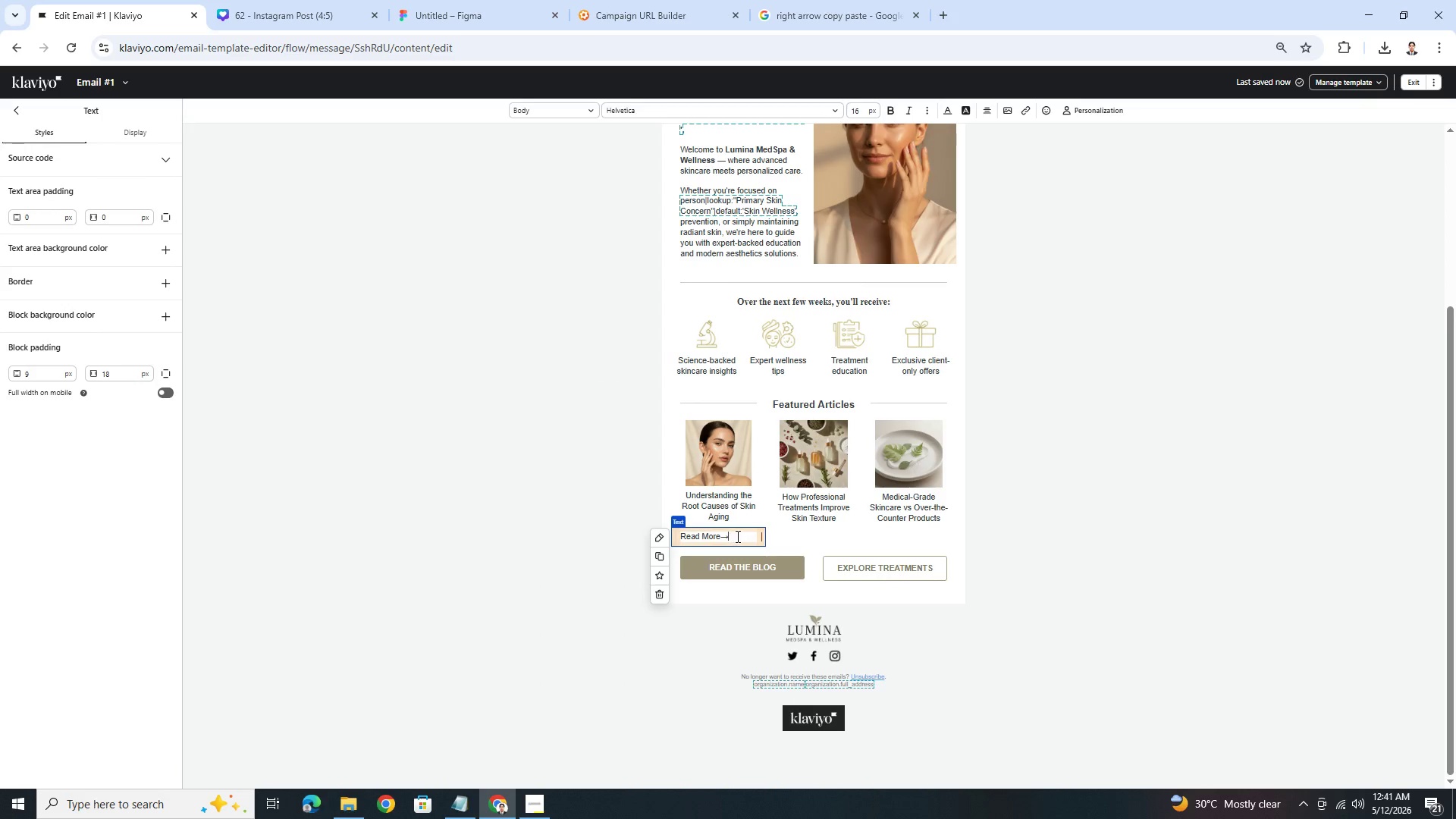 
key(Backspace)
 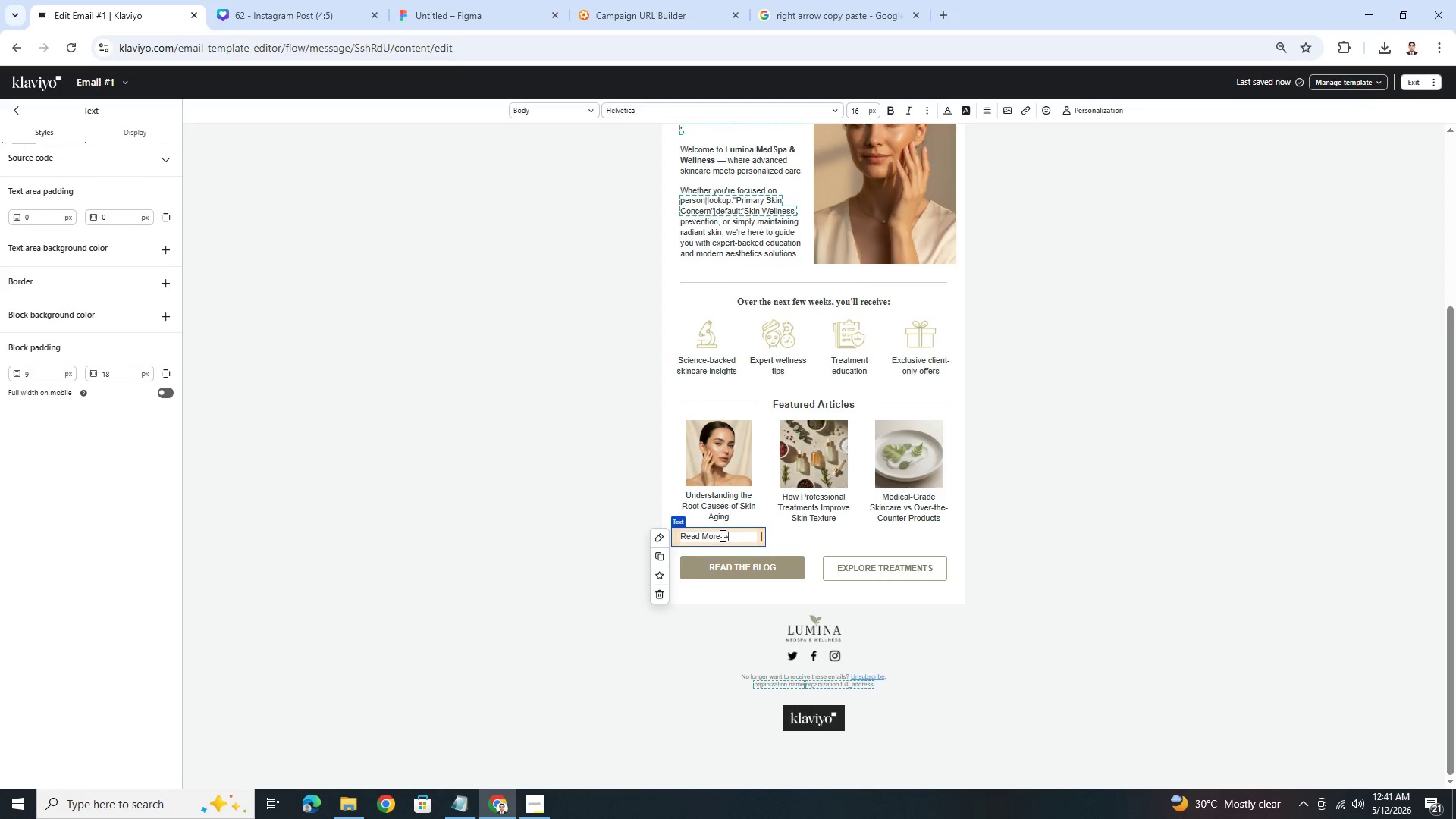 
left_click([721, 535])
 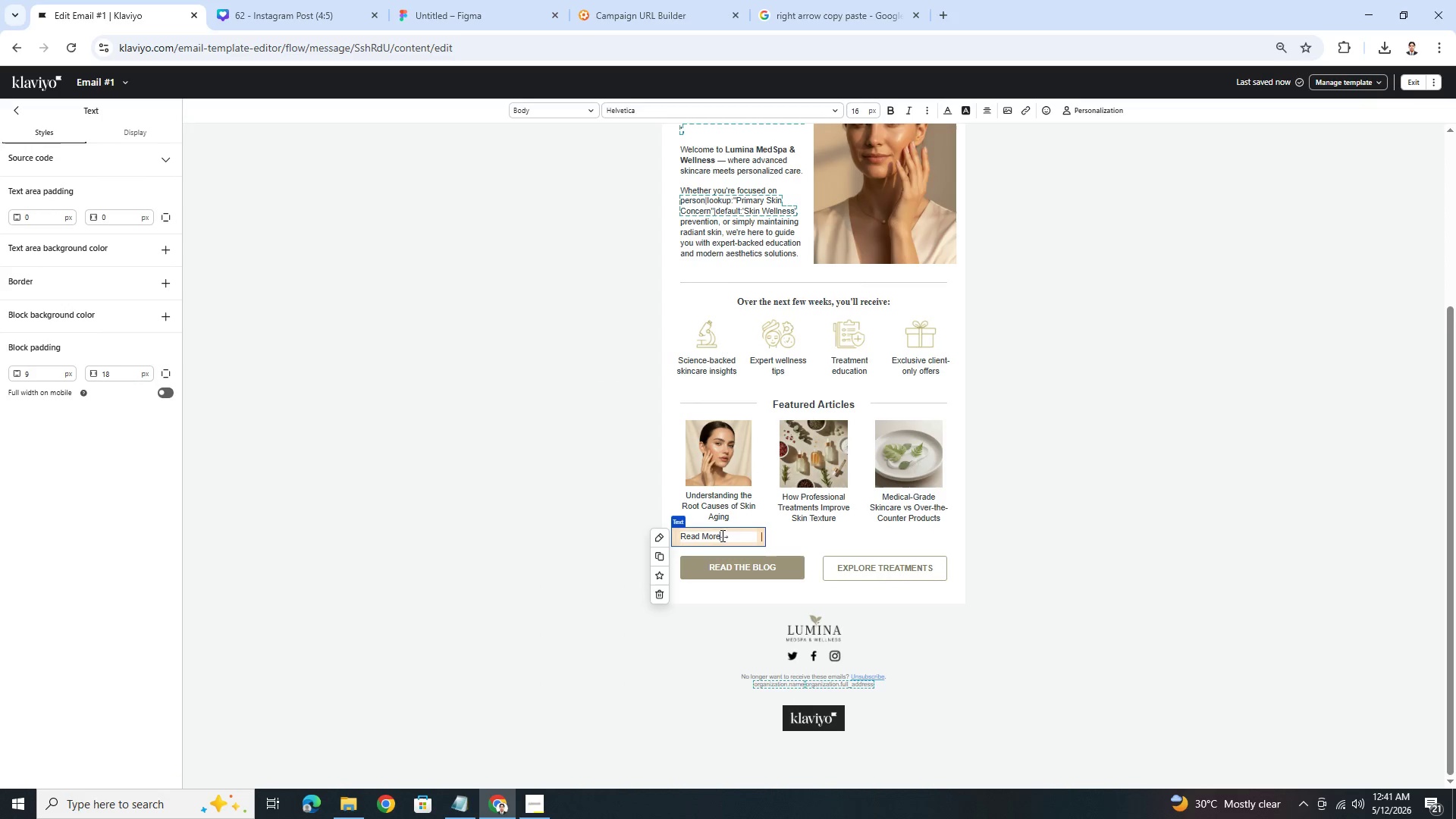 
key(Space)
 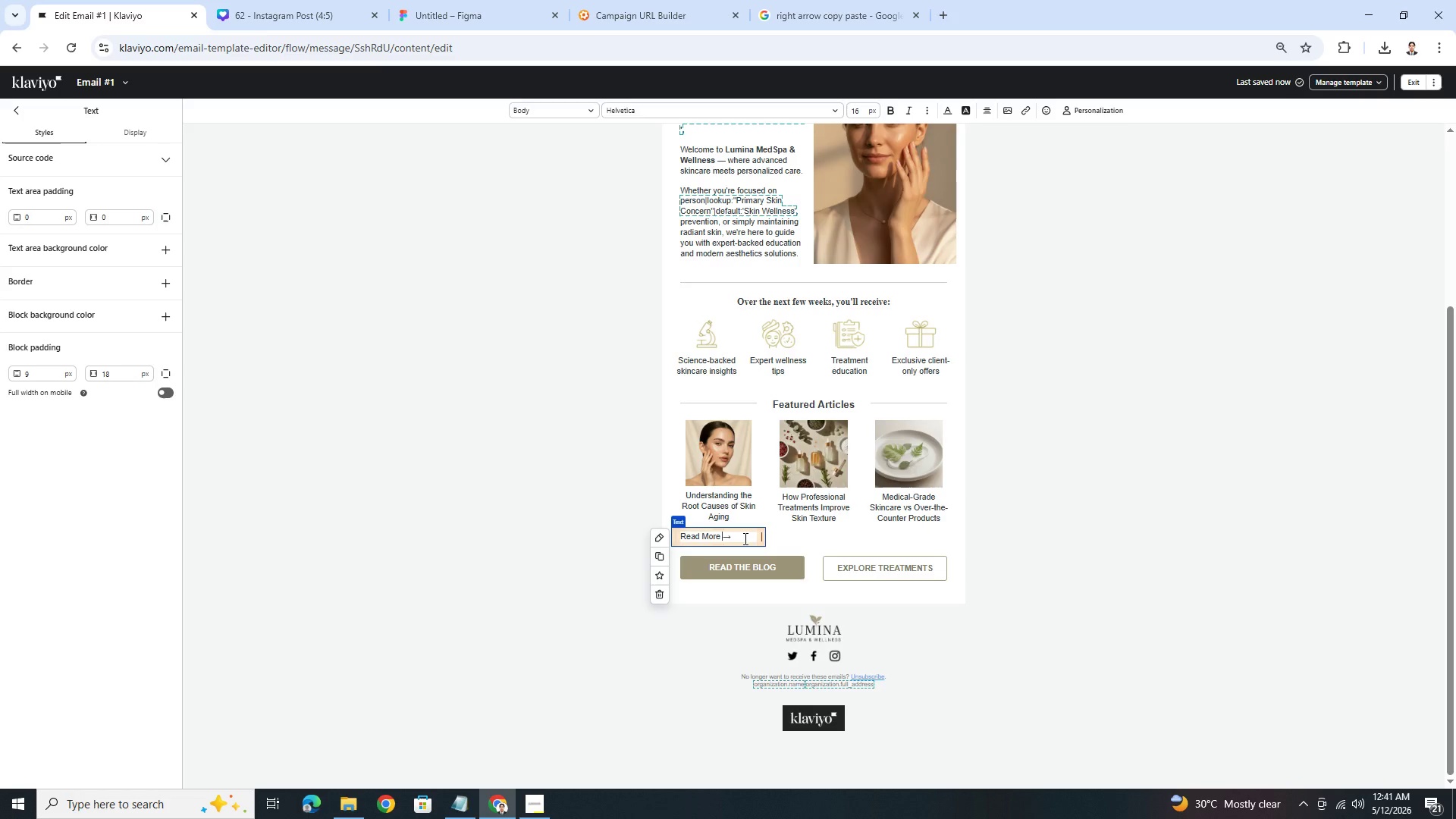 
left_click_drag(start_coordinate=[744, 538], to_coordinate=[665, 535])
 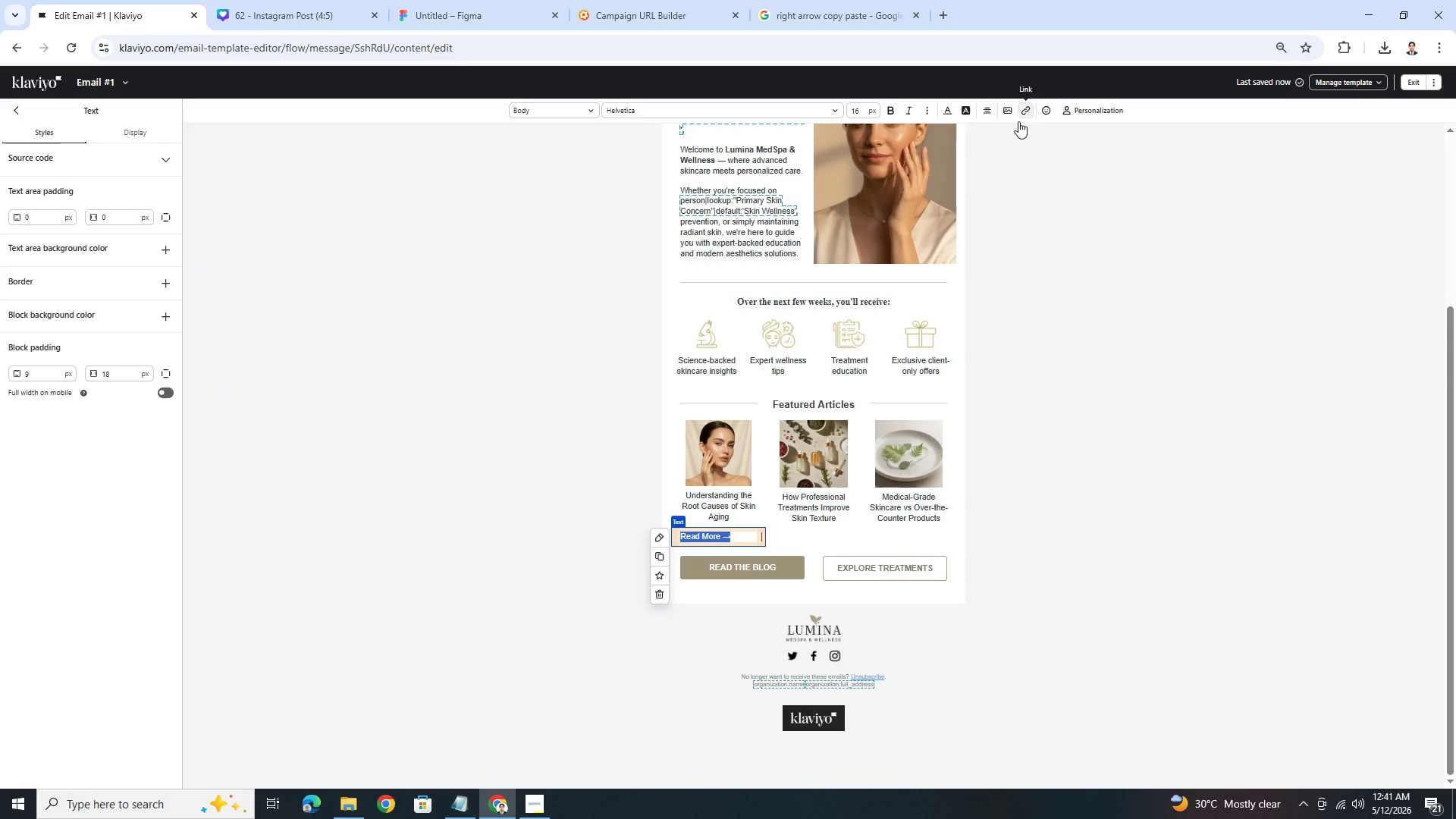 
left_click([745, 578])
 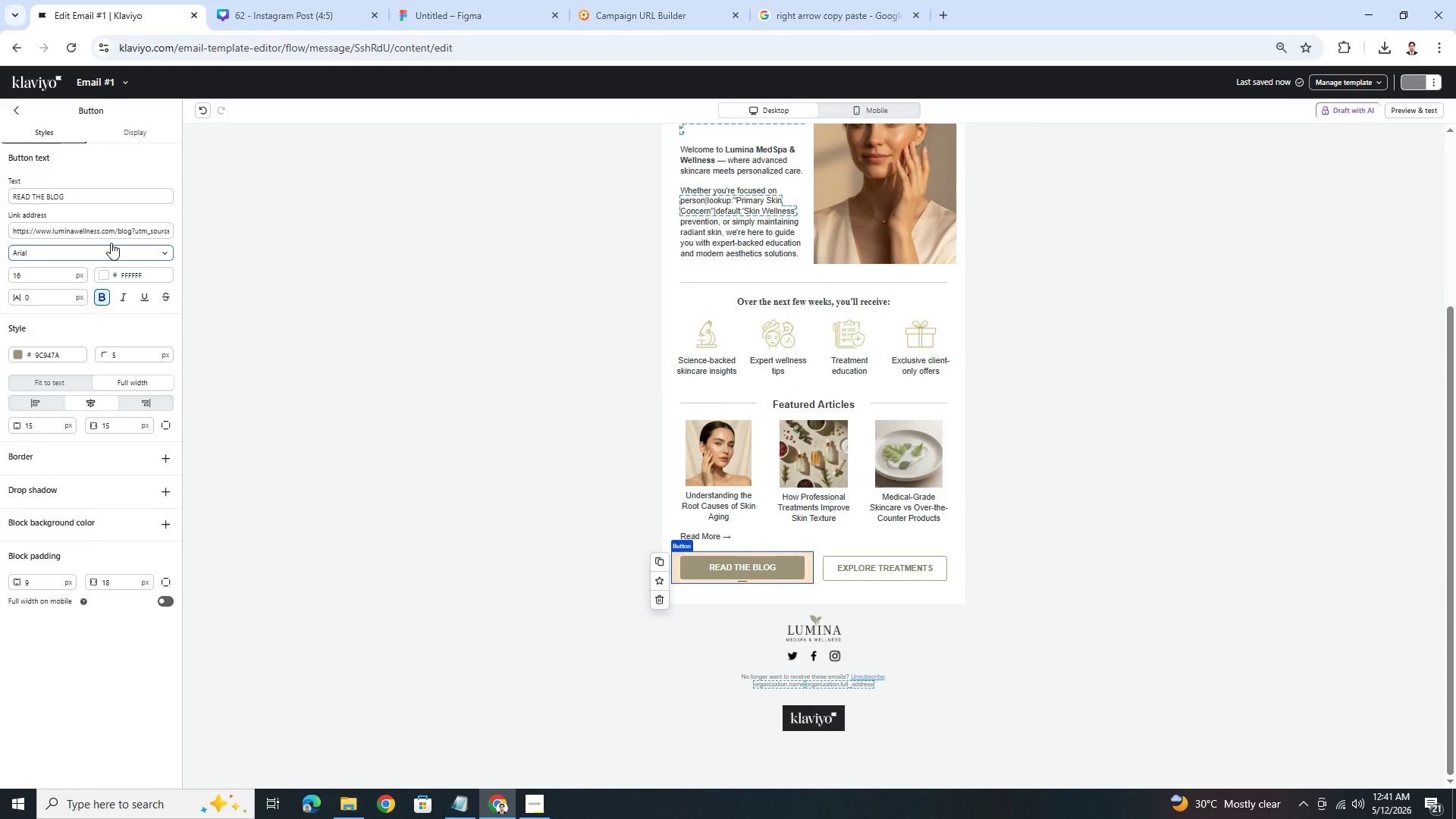 
double_click([115, 233])
 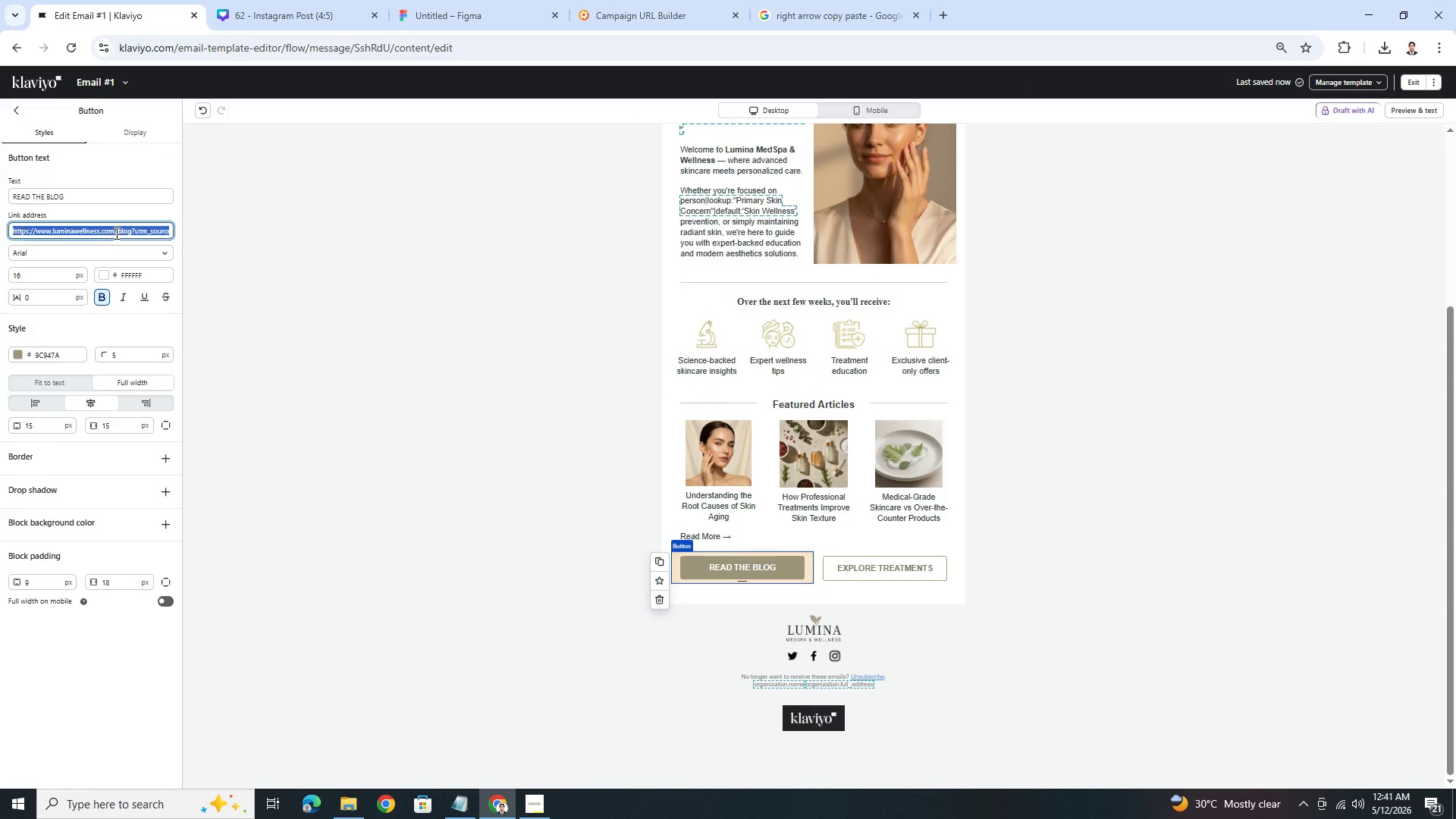 
key(Control+ControlLeft)
 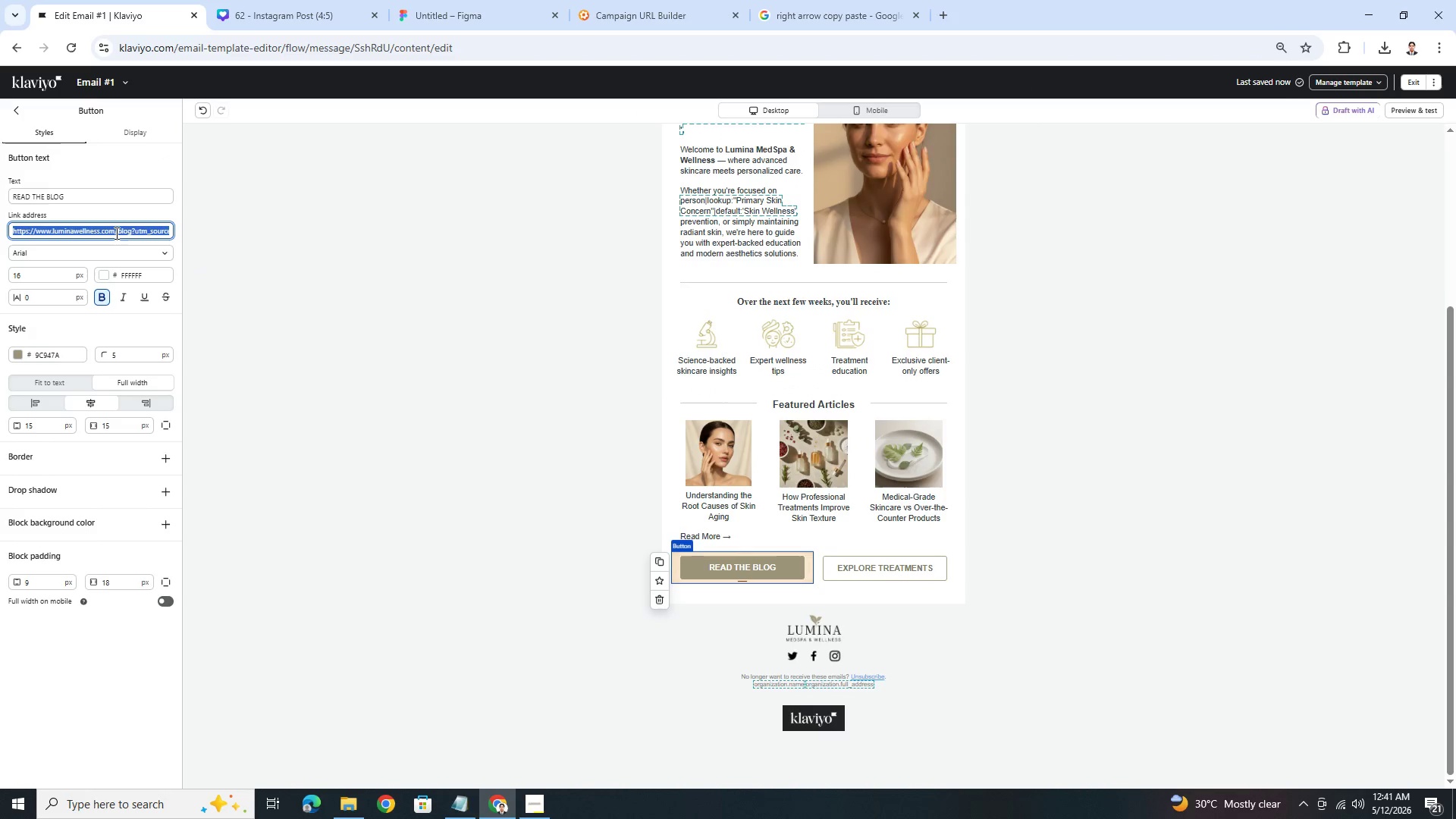 
triple_click([115, 233])
 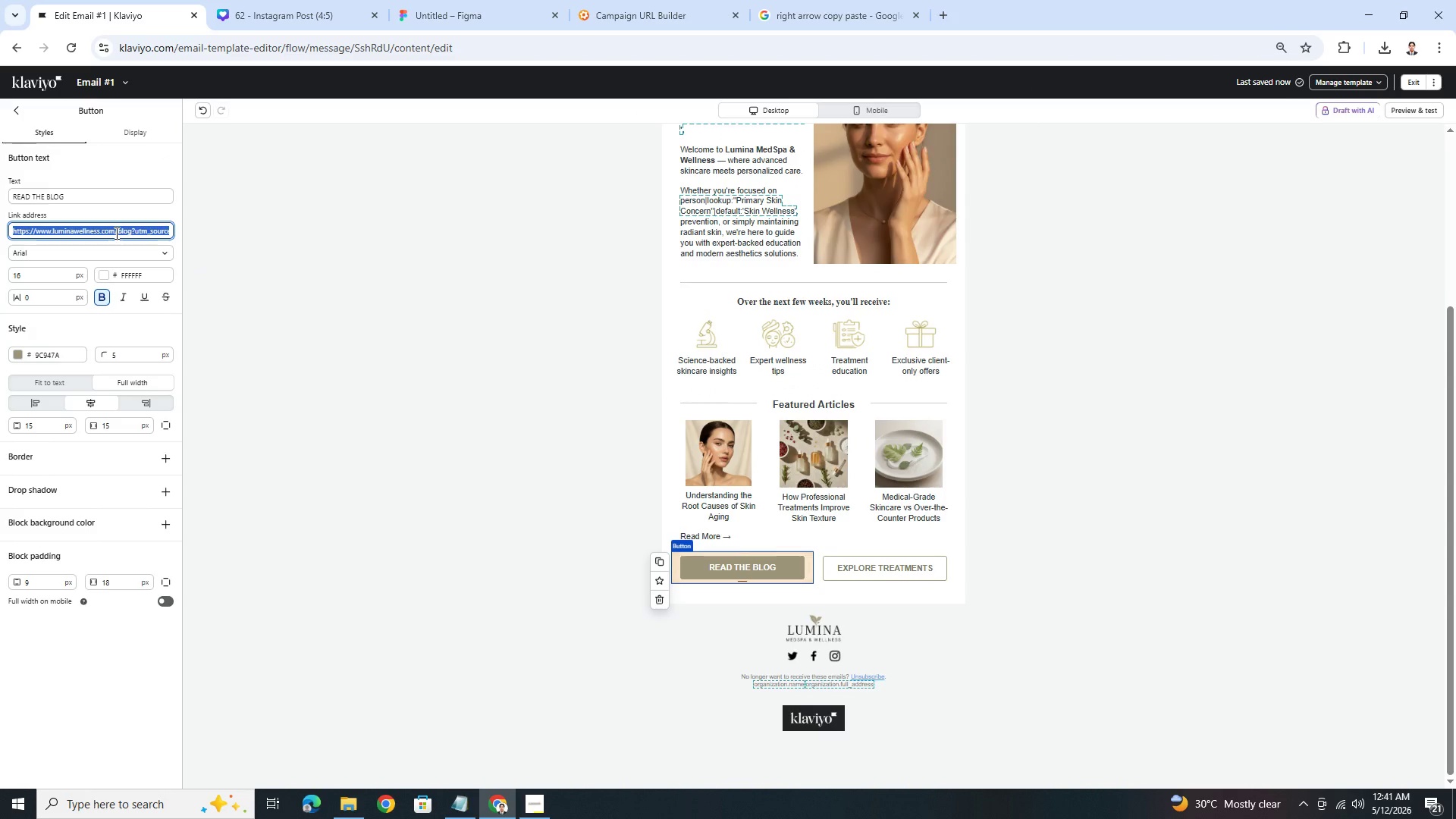 
key(Control+C)
 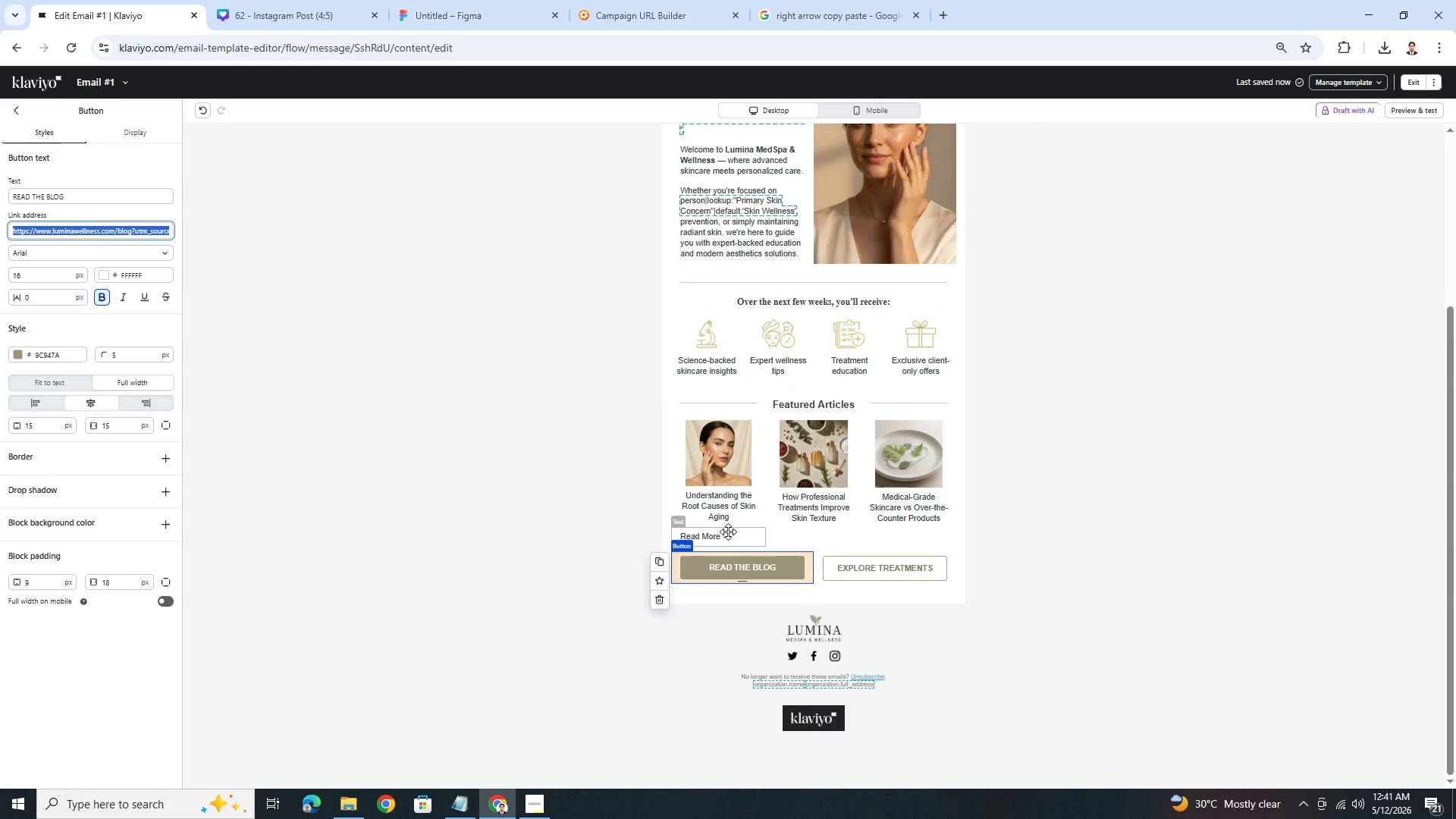 
left_click([728, 532])
 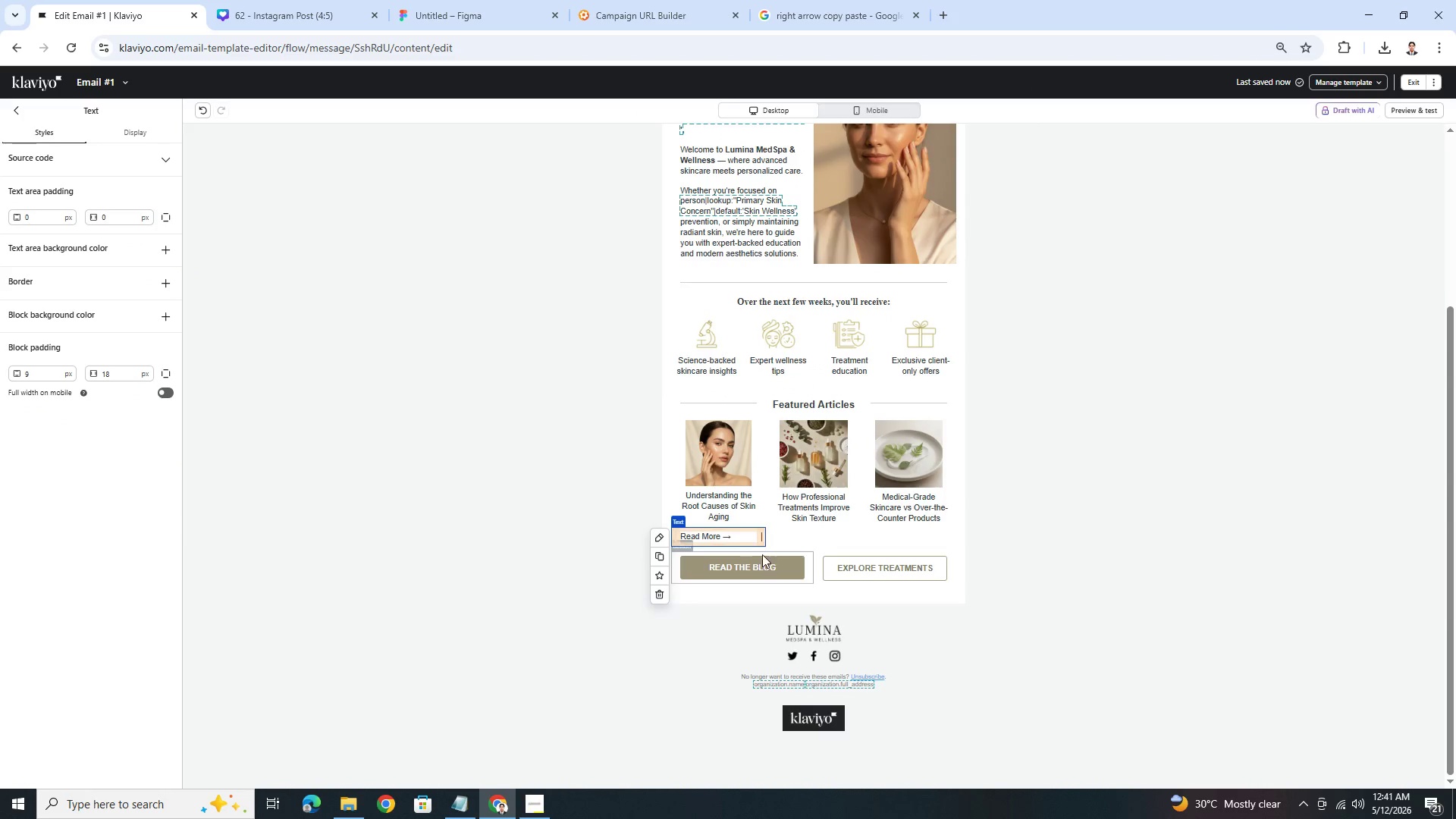 
double_click([745, 538])
 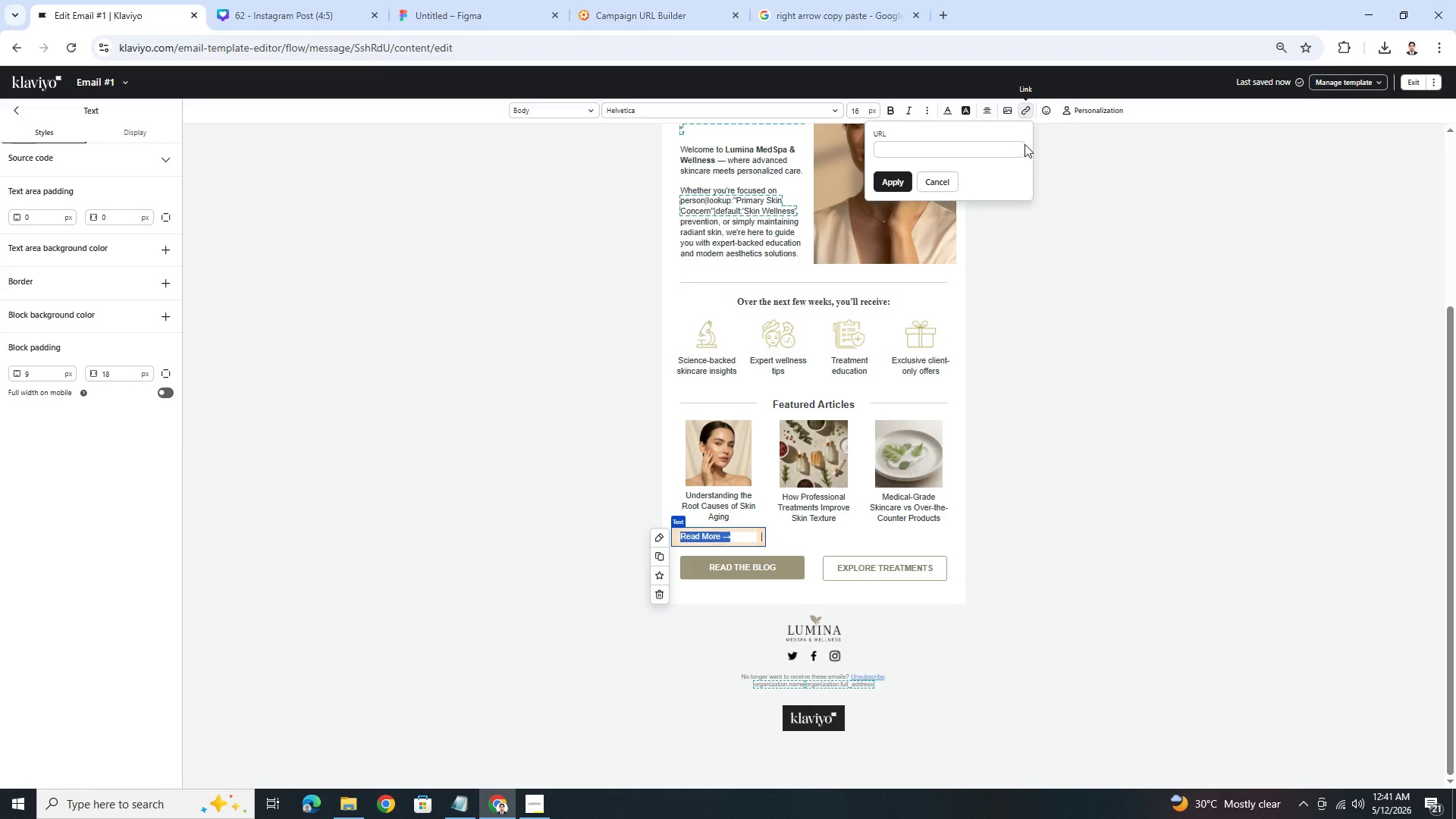 
left_click([979, 150])
 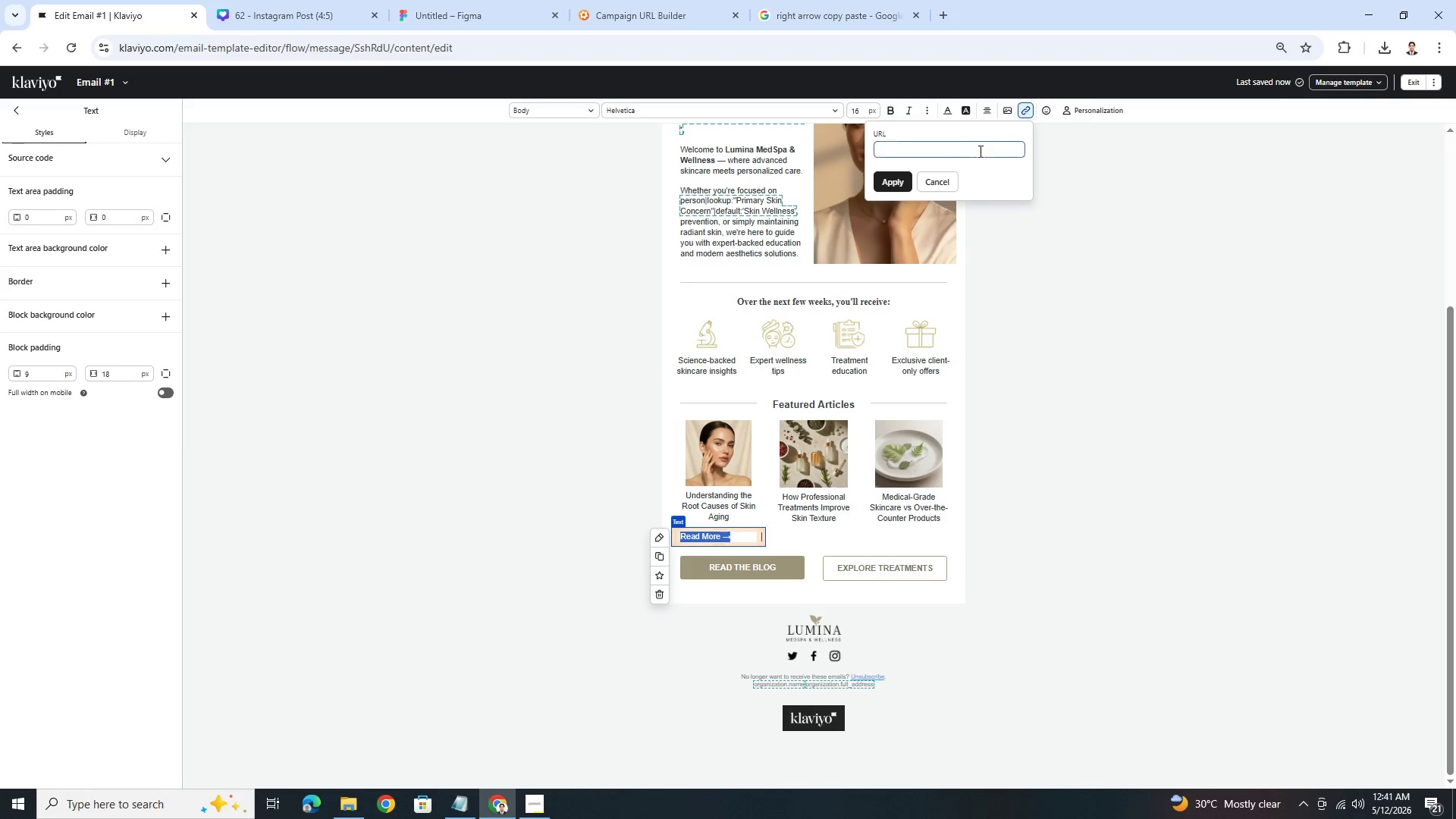 
key(Control+V)
 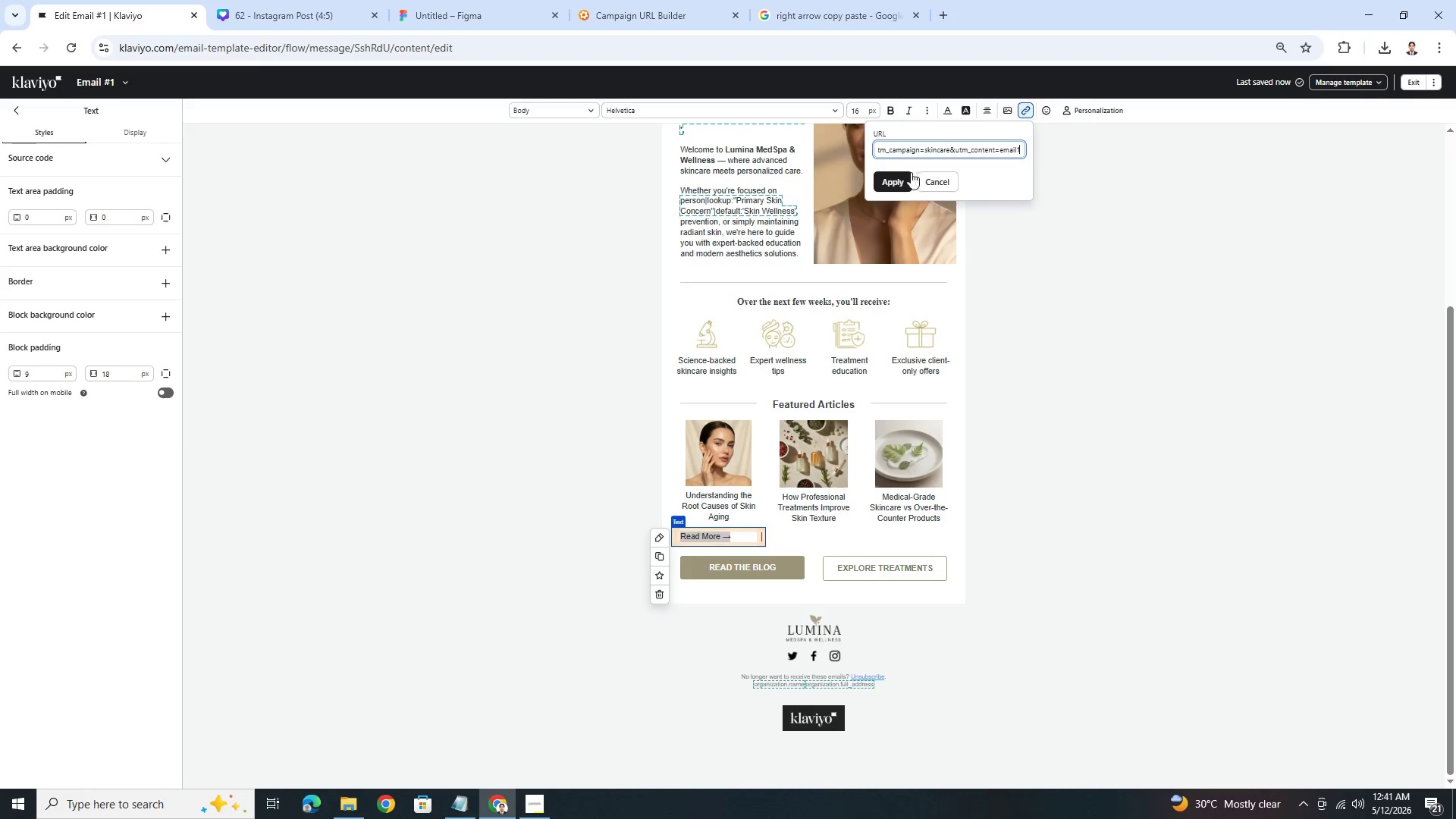 
left_click([905, 174])
 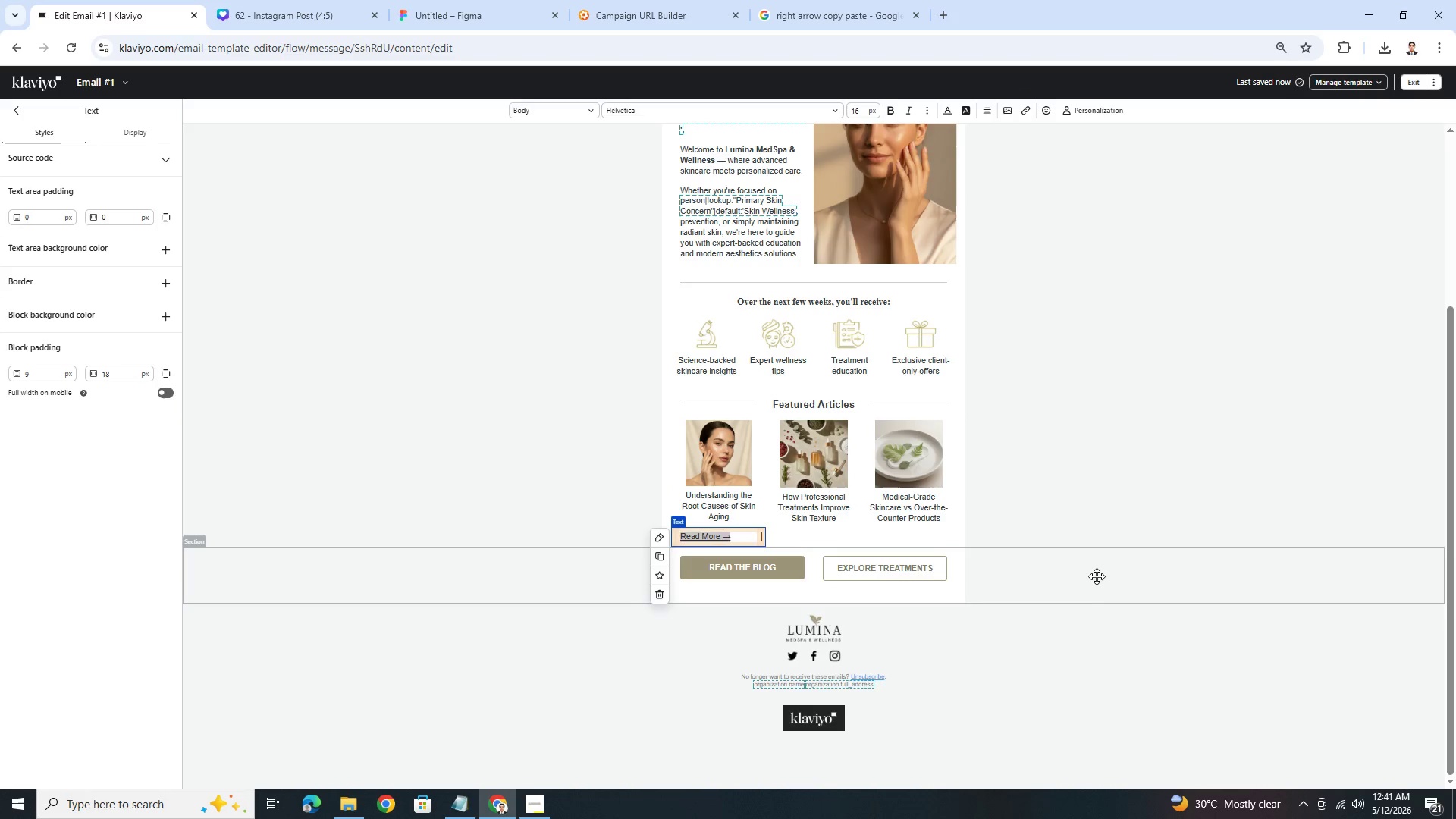 
left_click([1085, 605])
 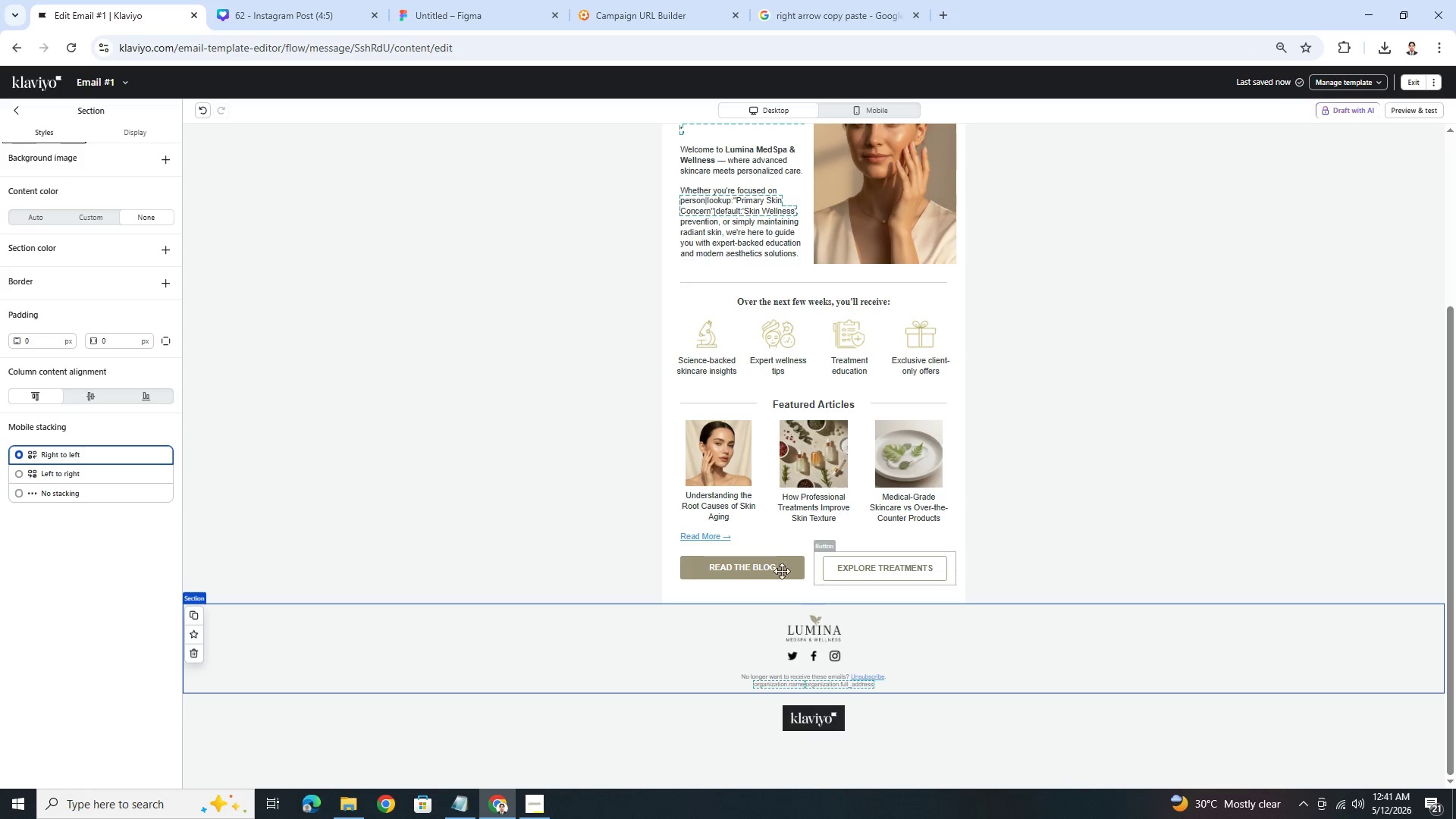 
left_click([708, 538])
 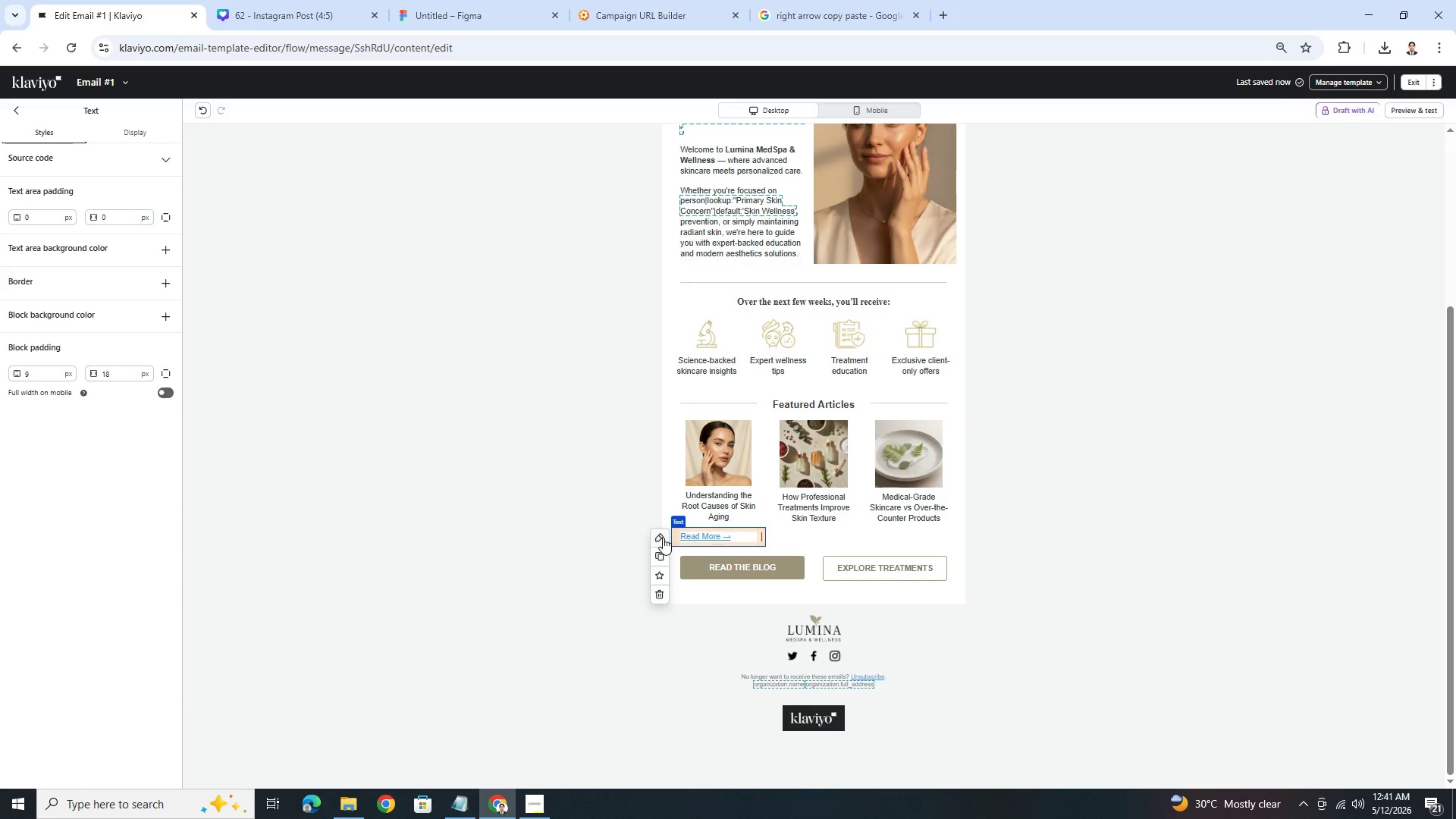 
left_click([660, 549])
 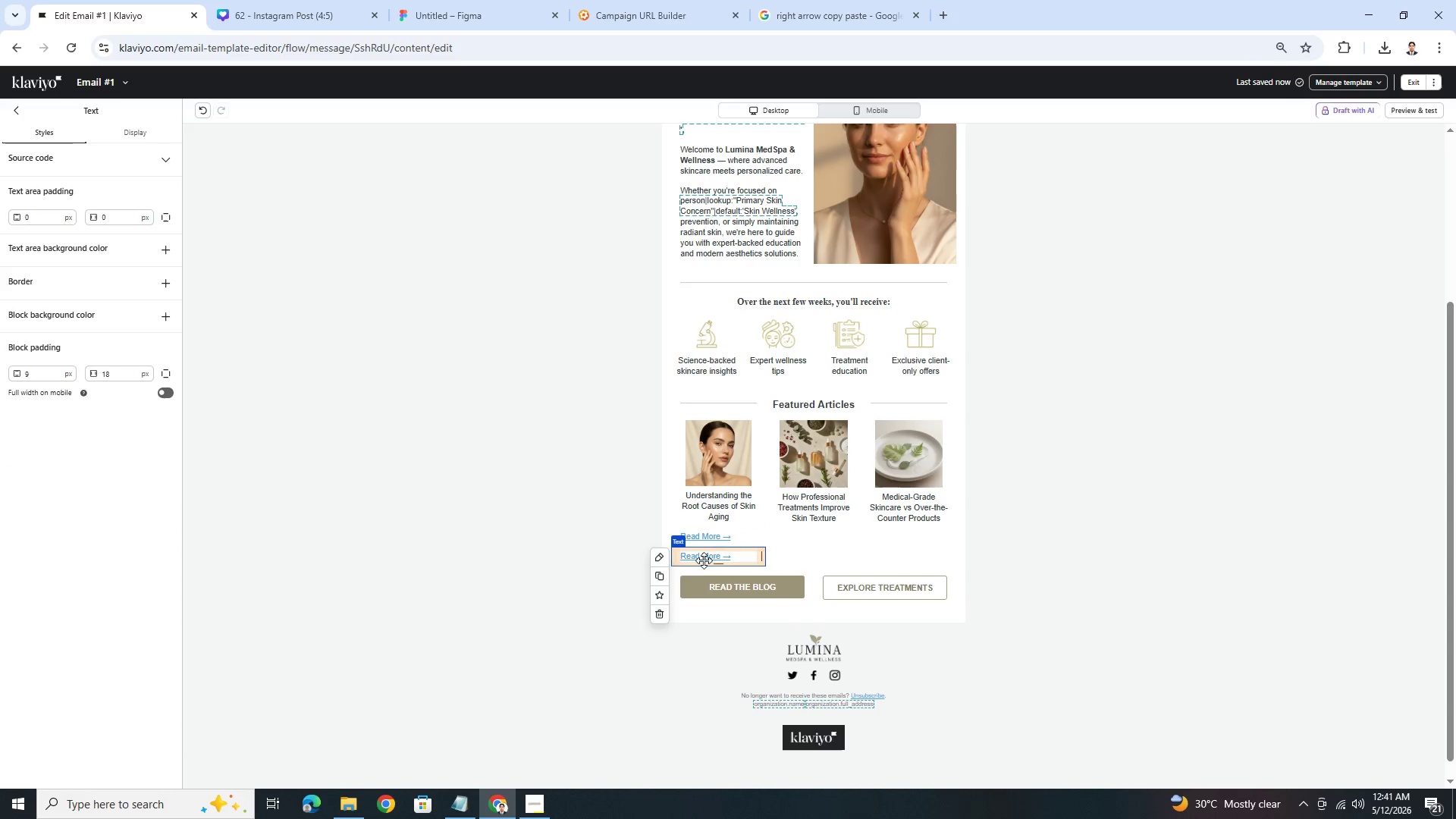 
left_click_drag(start_coordinate=[712, 556], to_coordinate=[821, 537])
 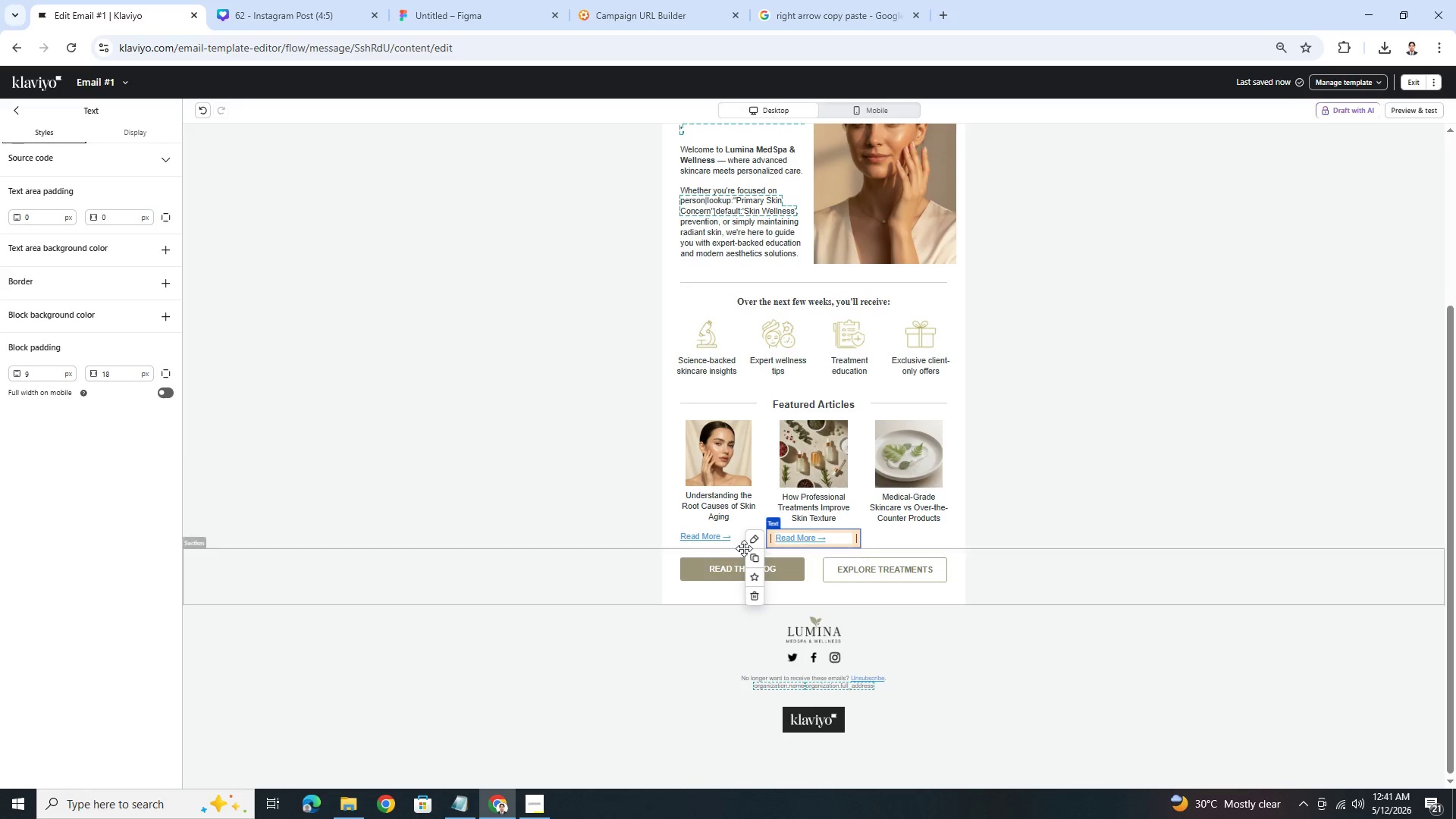 
left_click([753, 564])
 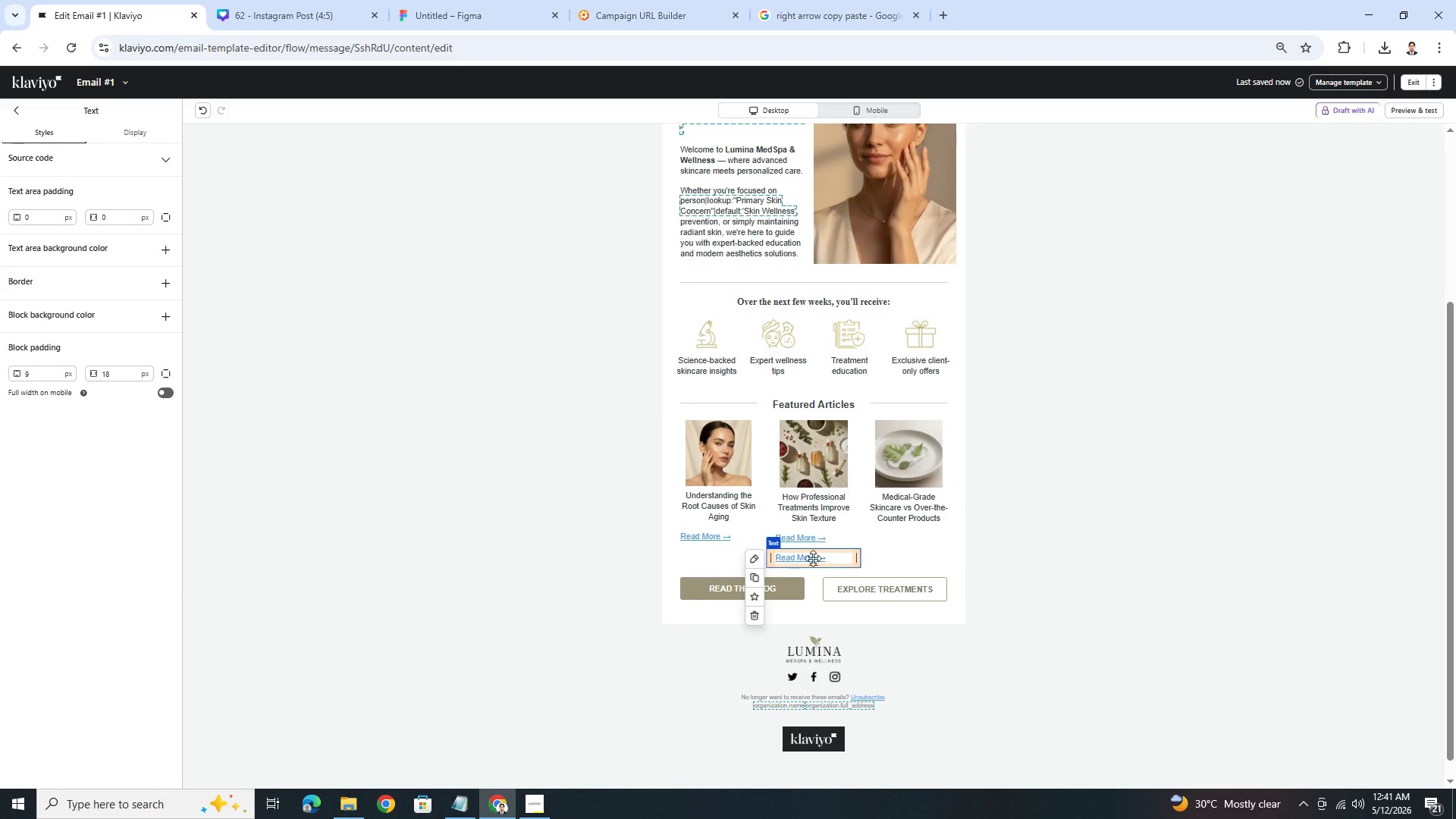 
left_click_drag(start_coordinate=[813, 558], to_coordinate=[920, 533])
 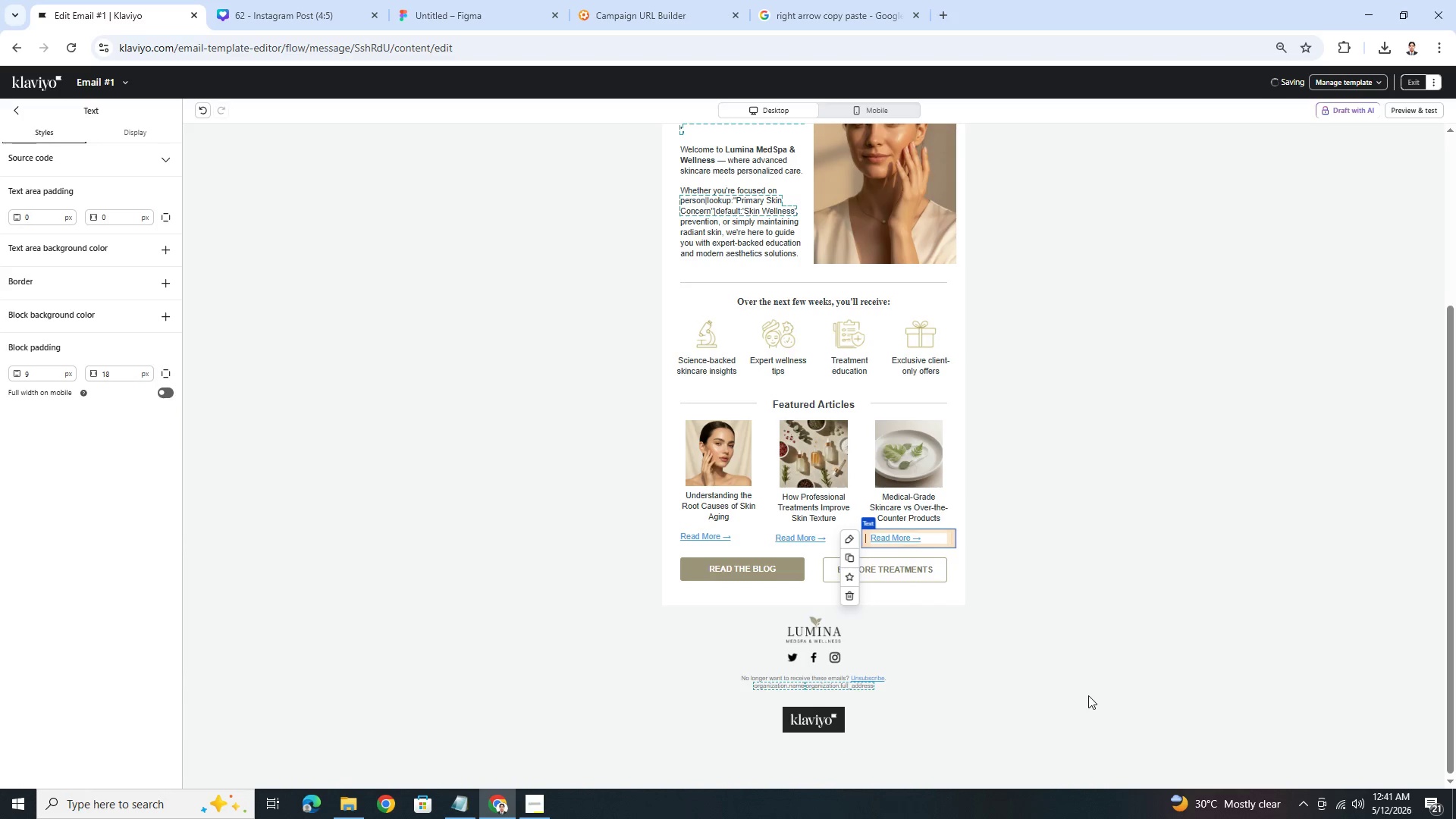 
left_click([1087, 696])
 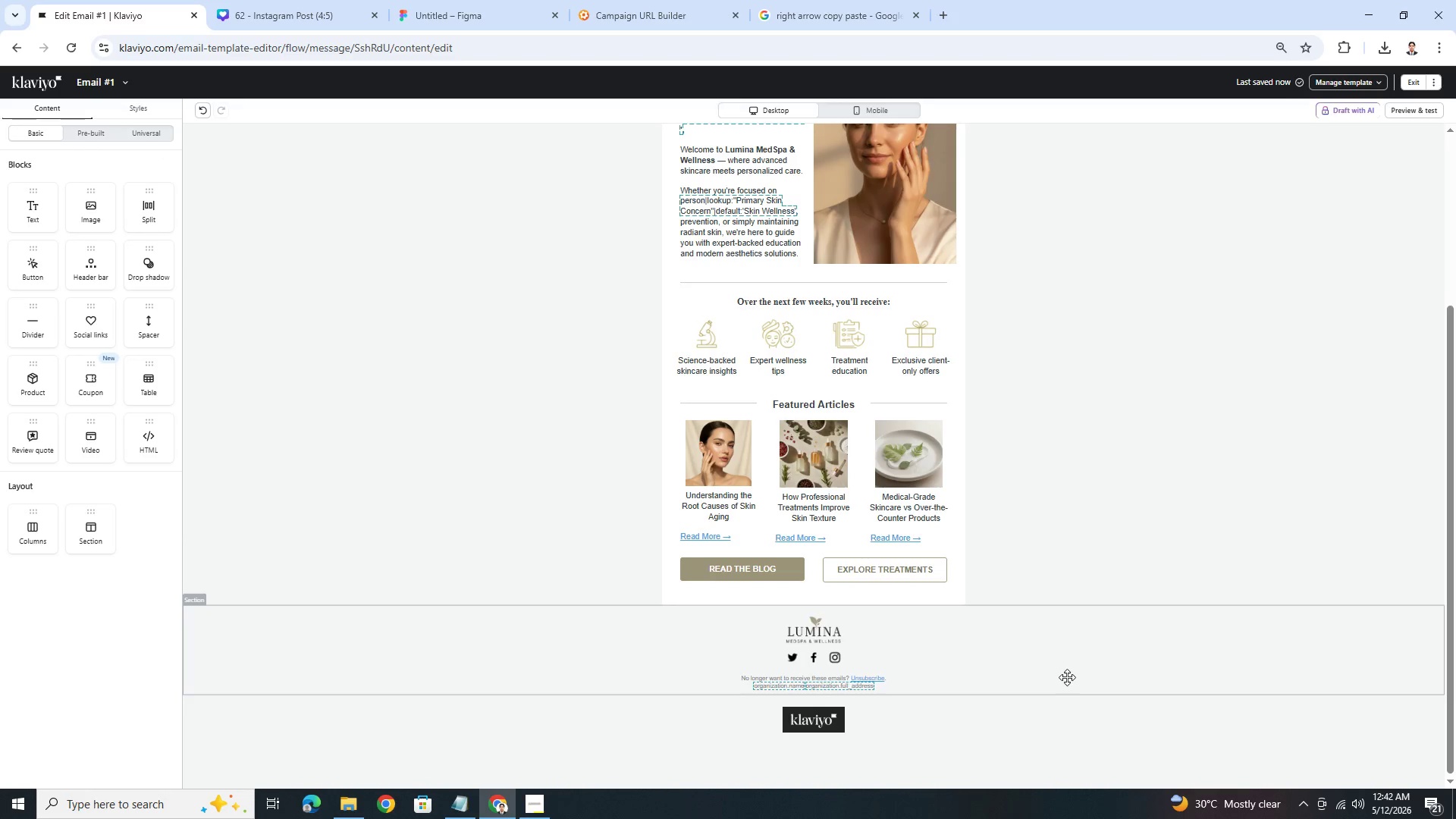 
wait(5.67)
 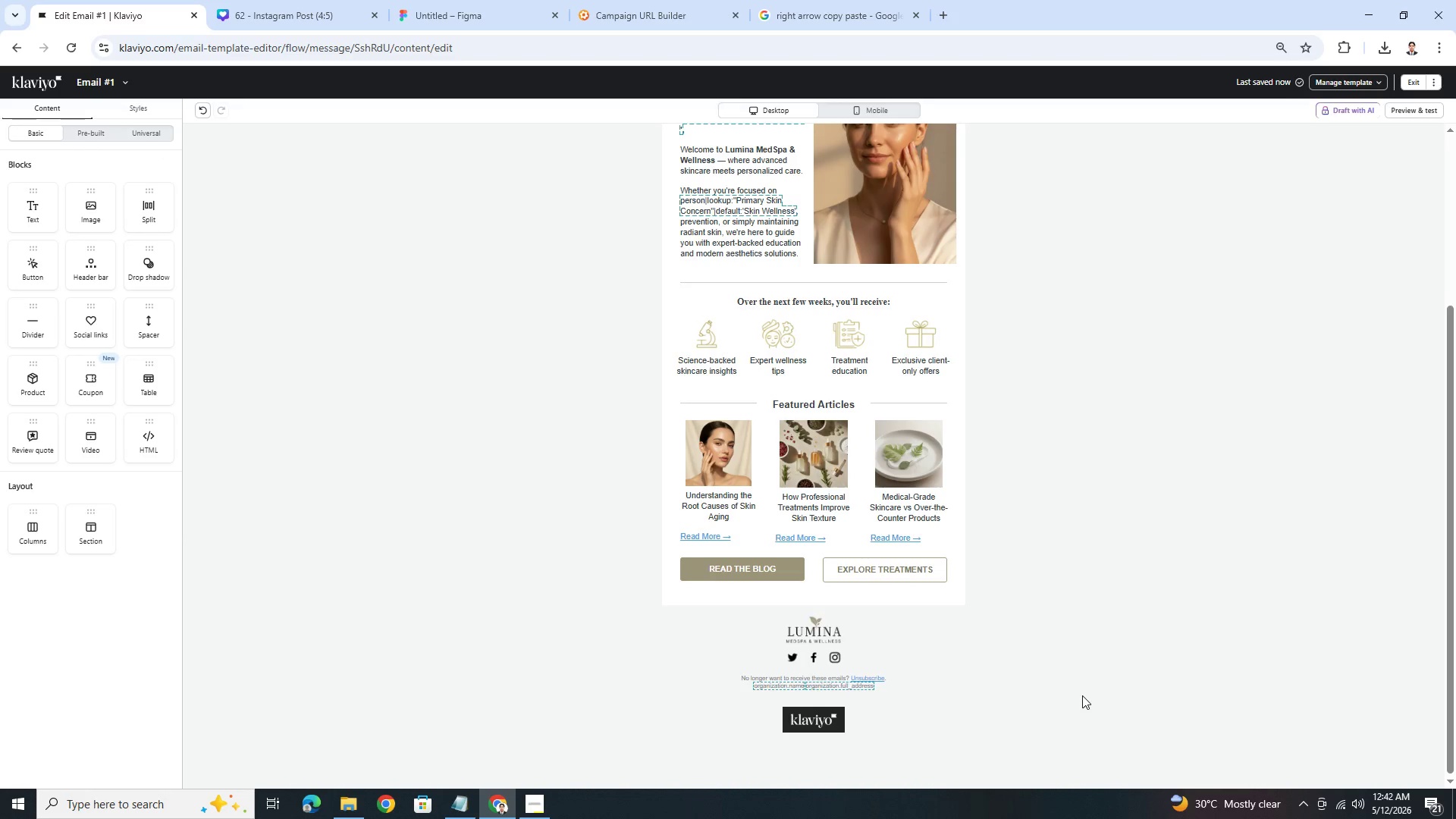 
double_click([717, 507])
 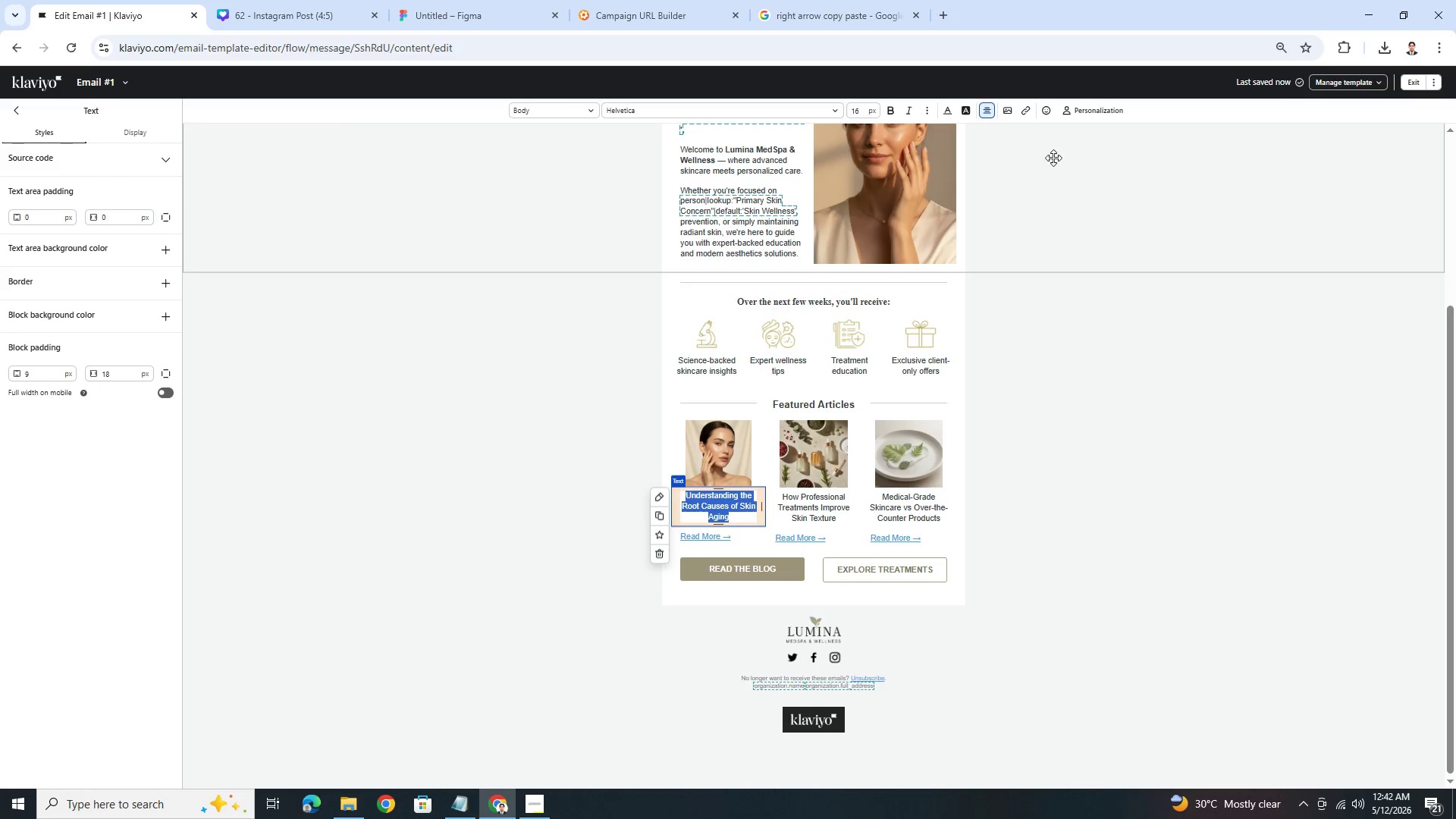 
left_click([987, 113])
 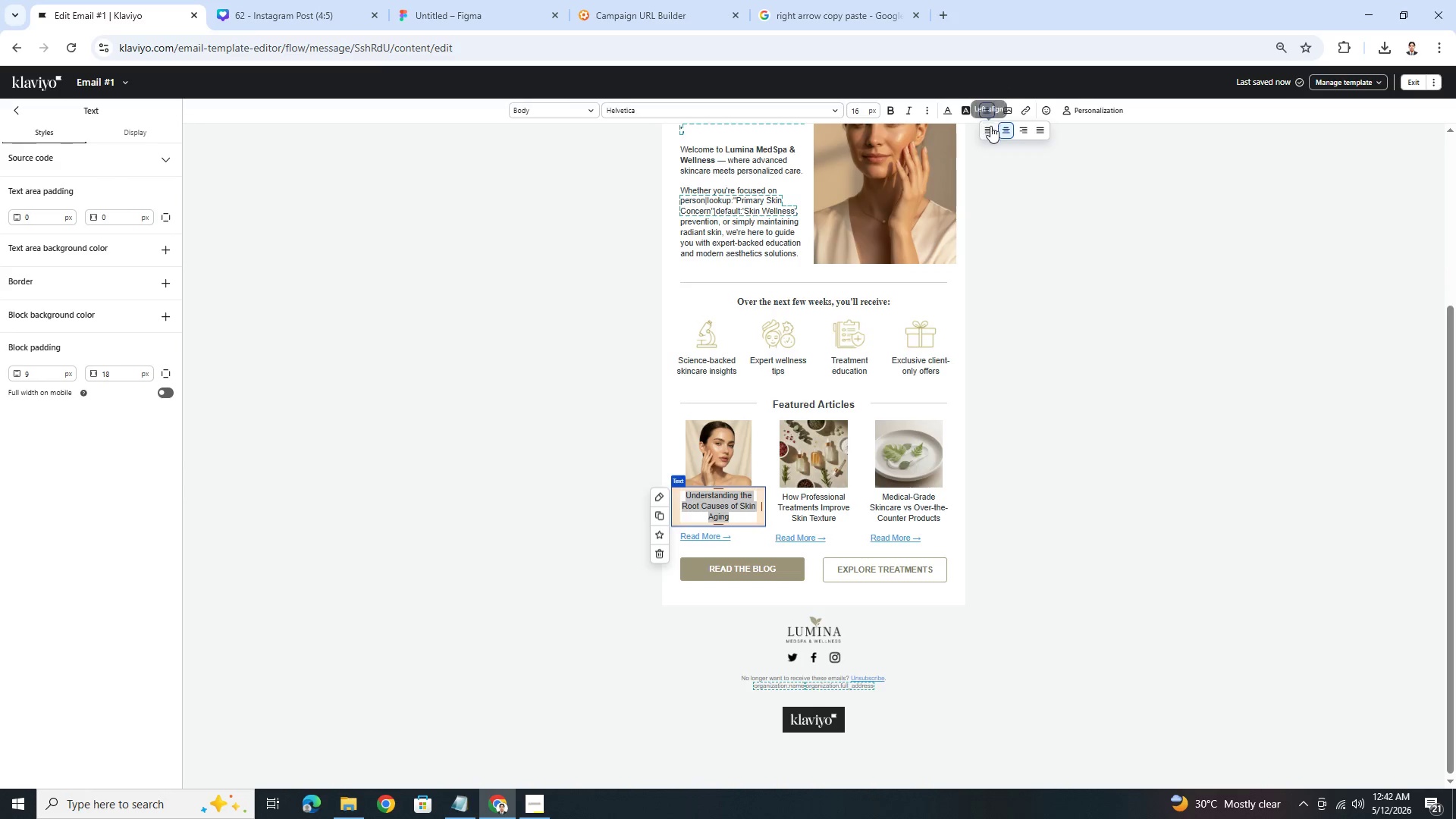 
left_click([990, 127])
 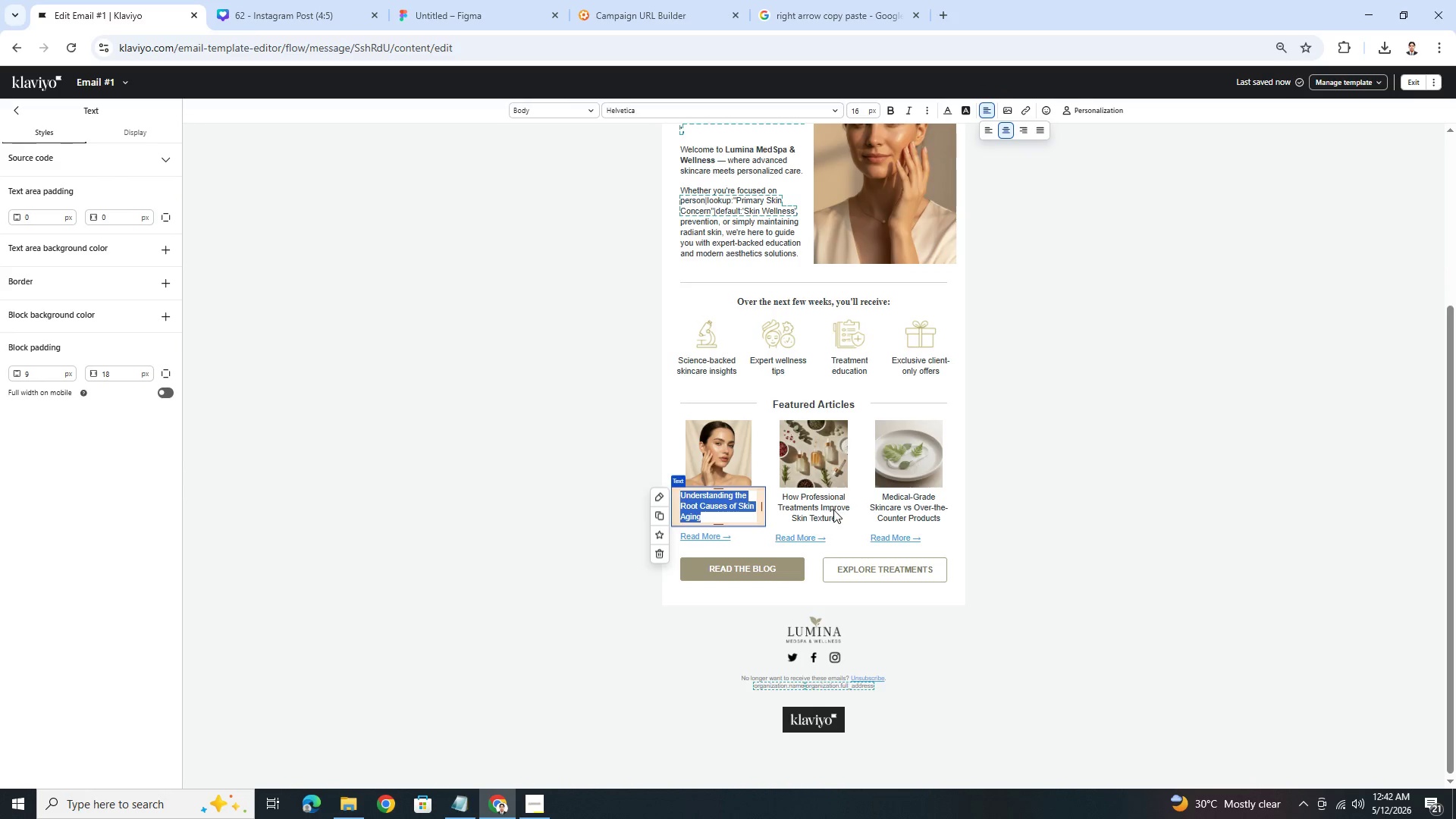 
left_click([824, 504])
 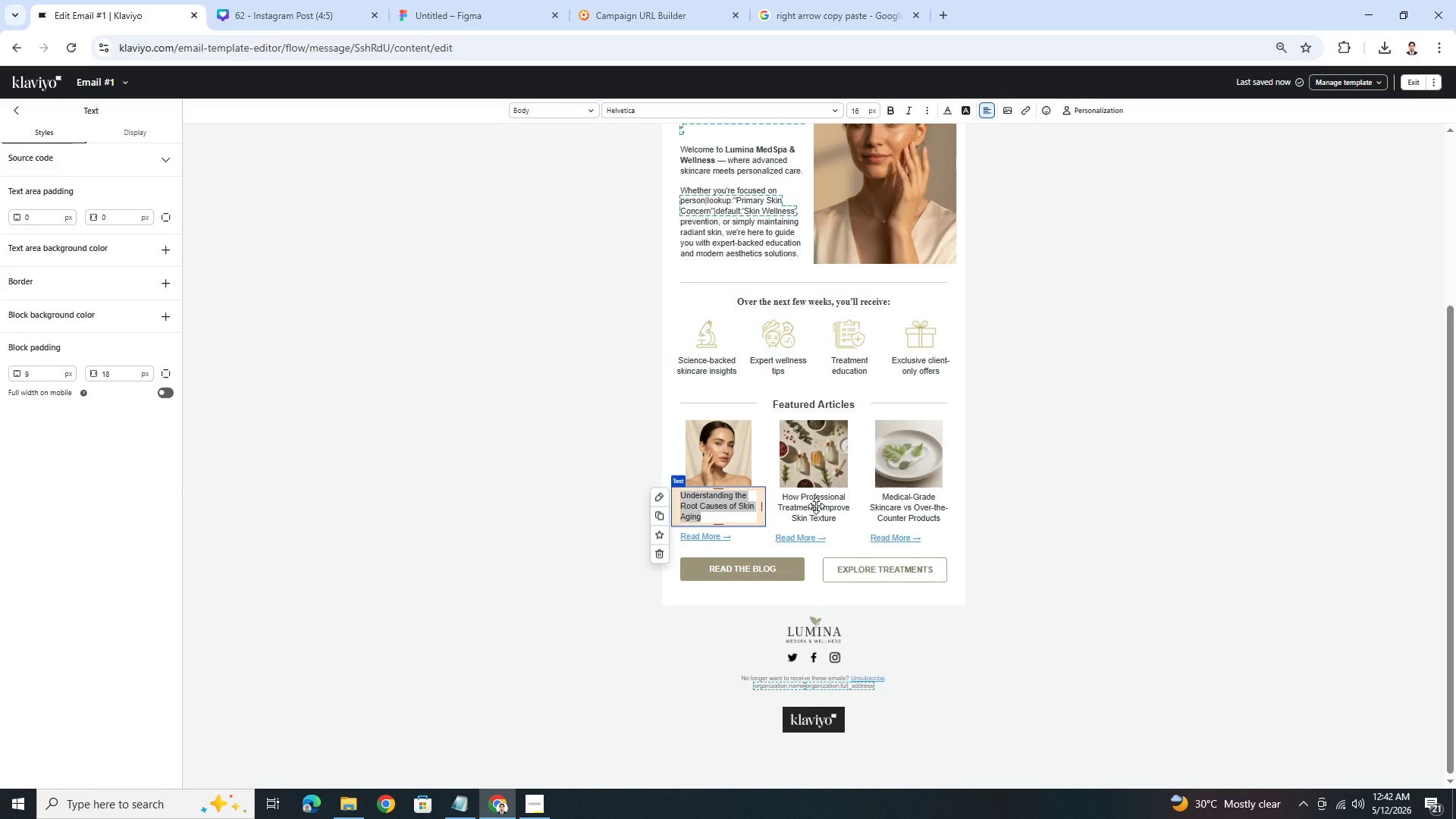 
double_click([816, 506])
 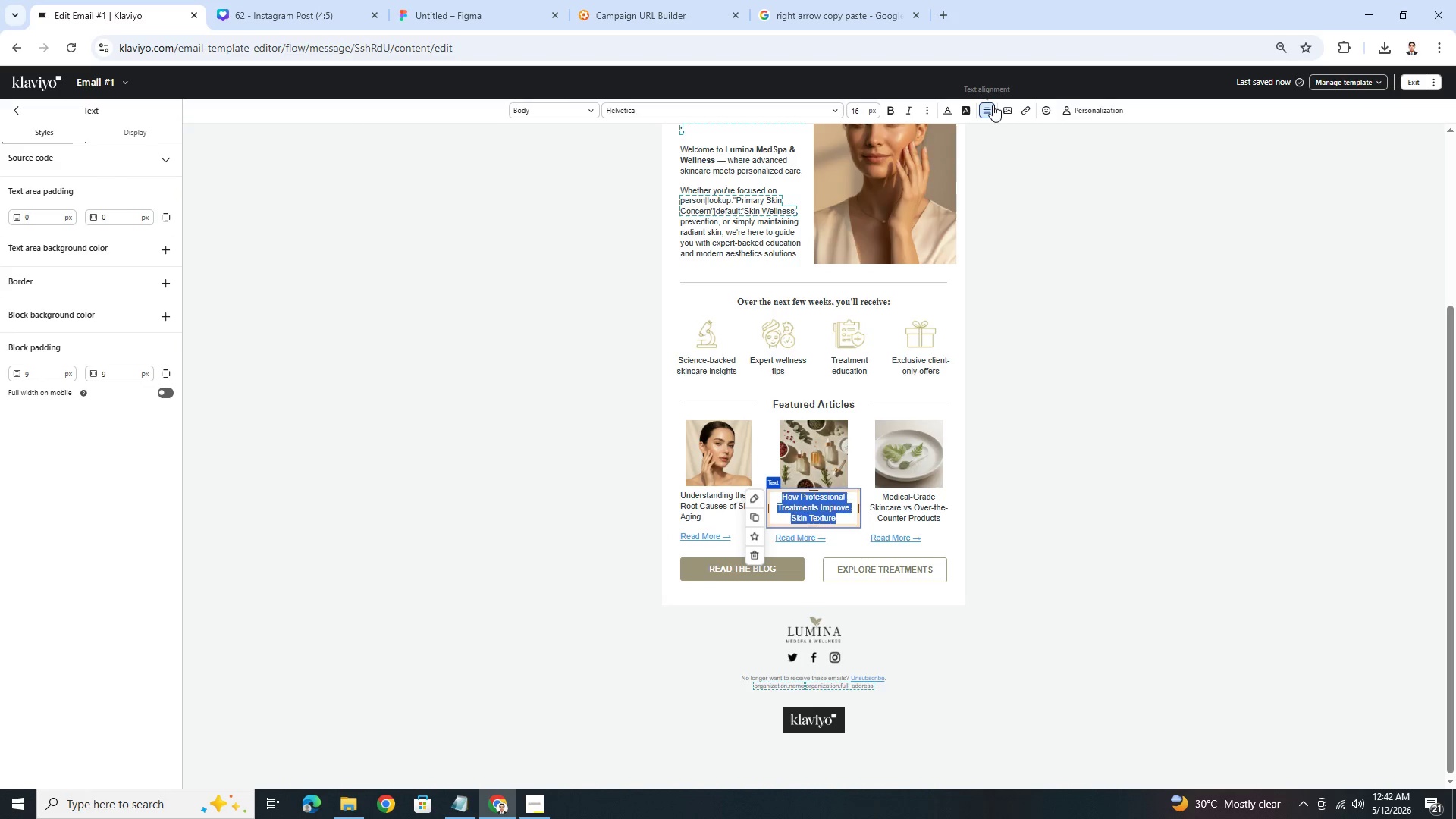 
left_click([986, 129])
 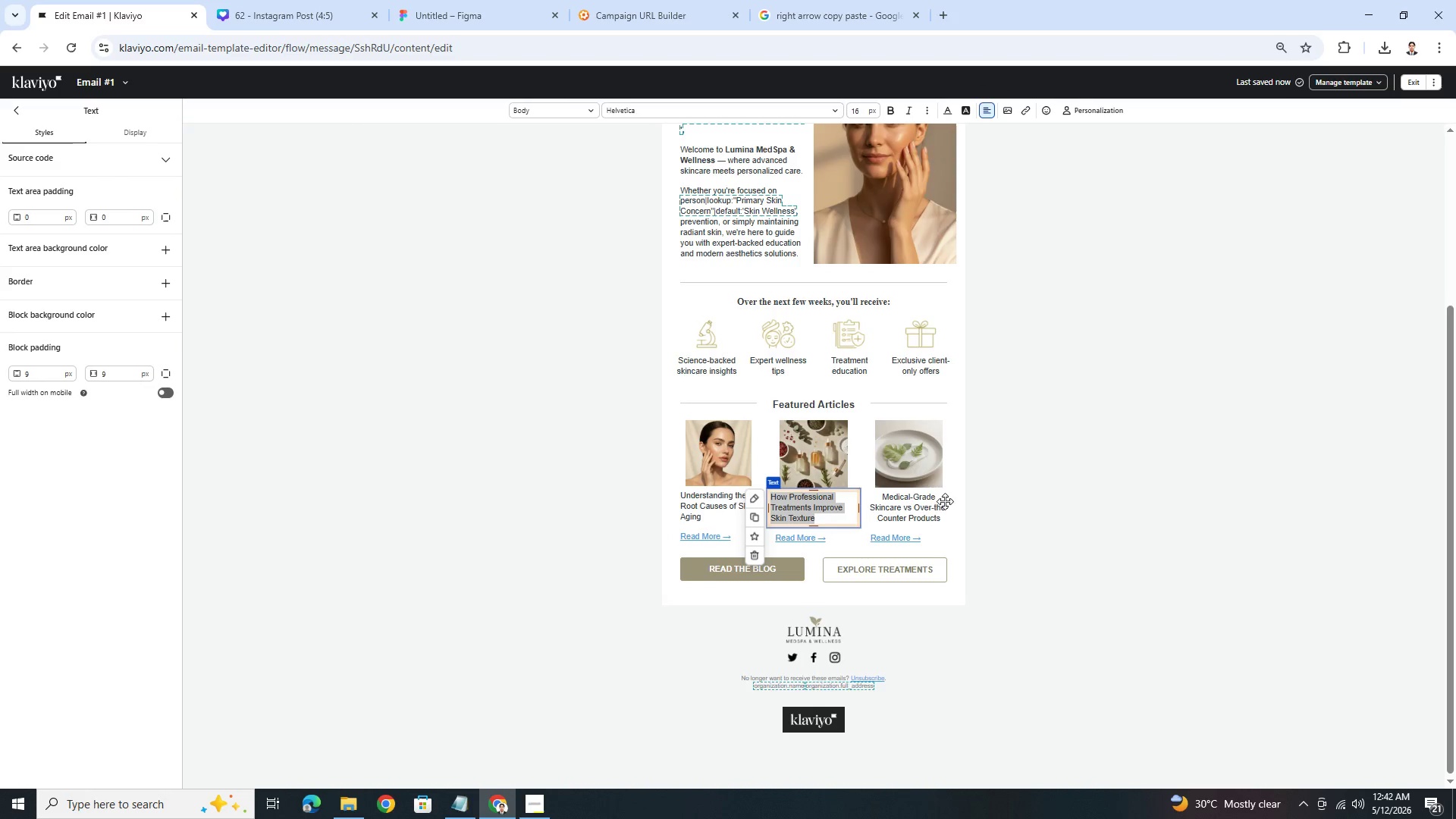 
double_click([919, 505])
 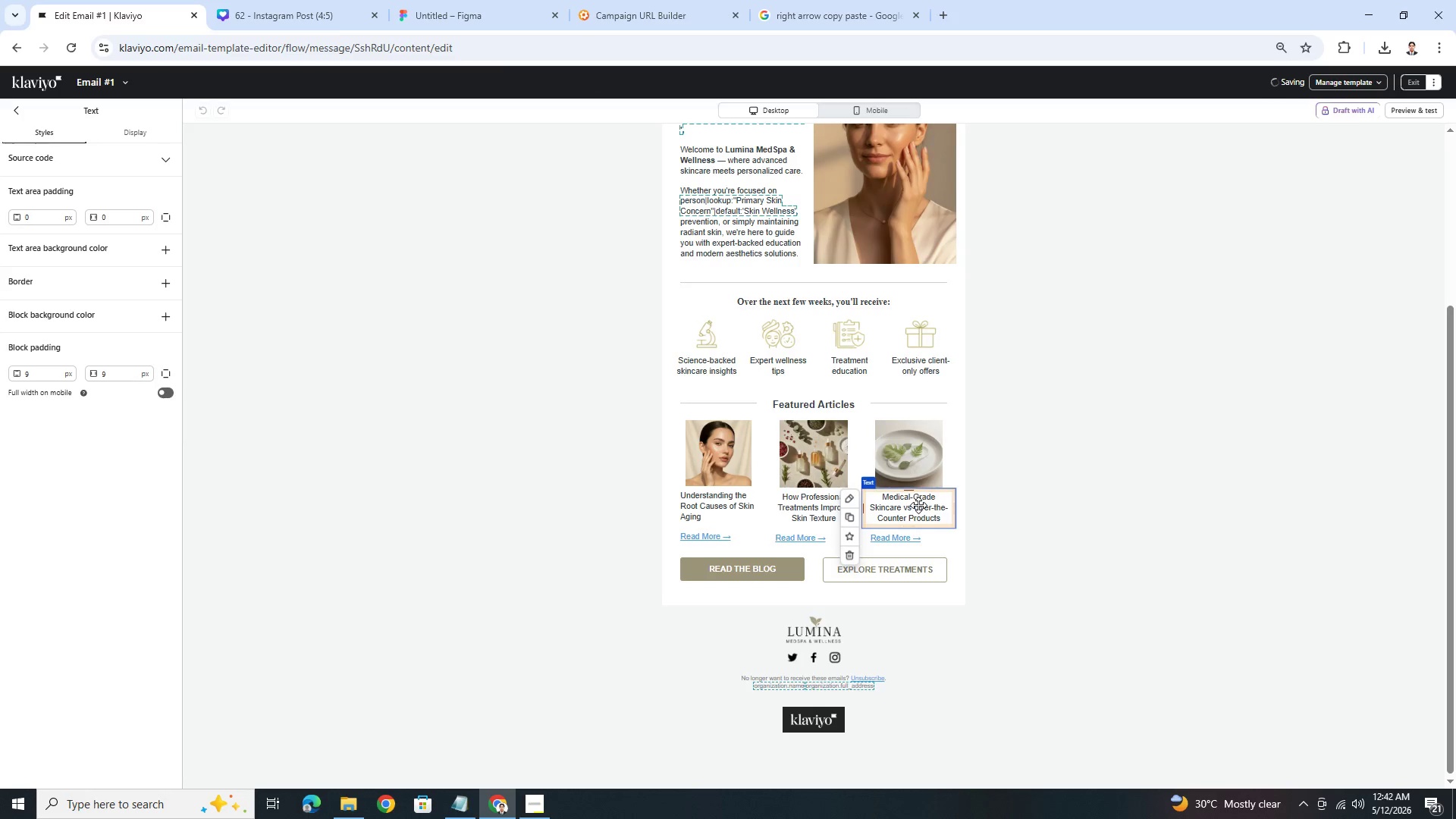 
double_click([918, 505])
 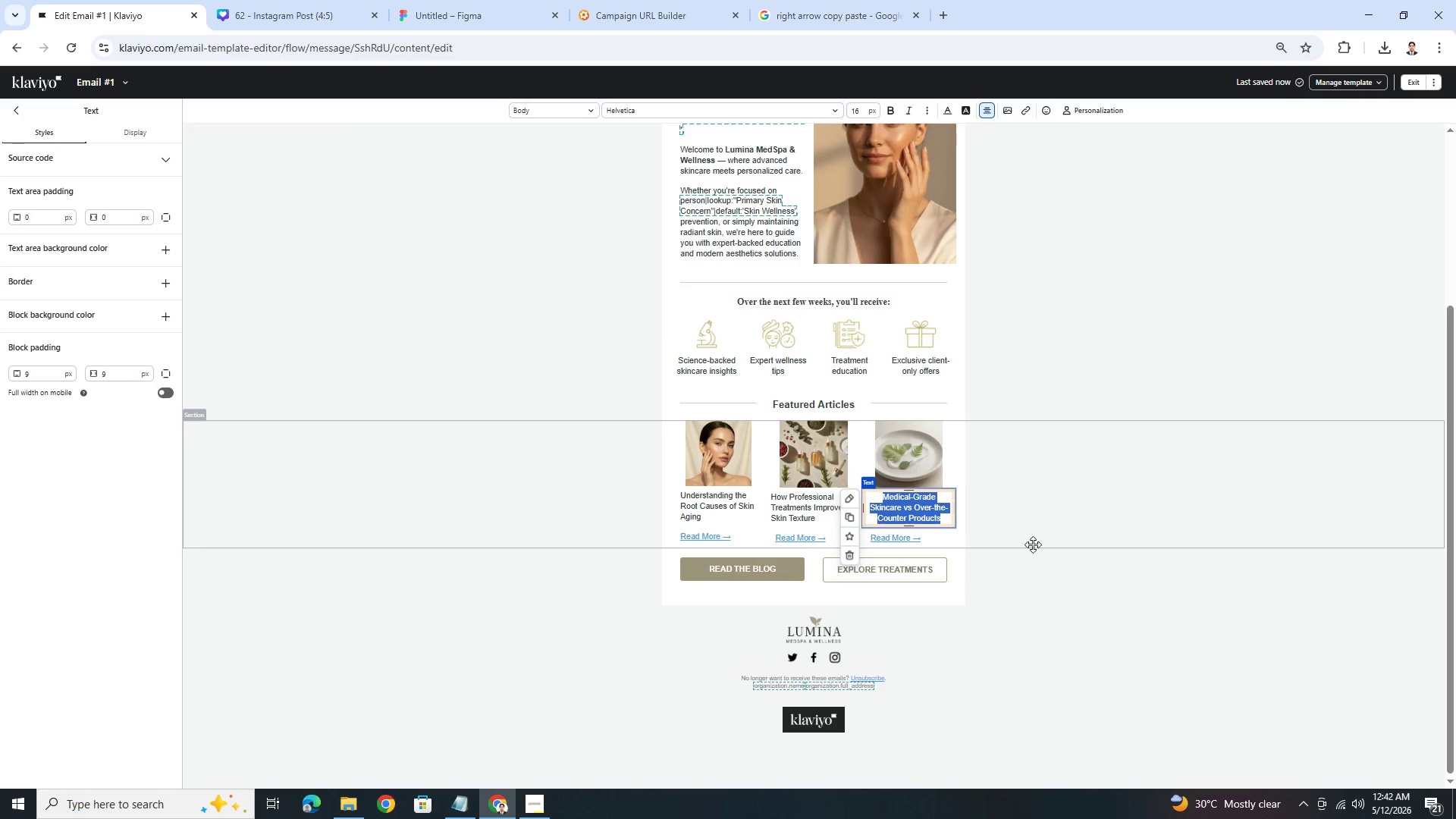 
left_click([1061, 613])
 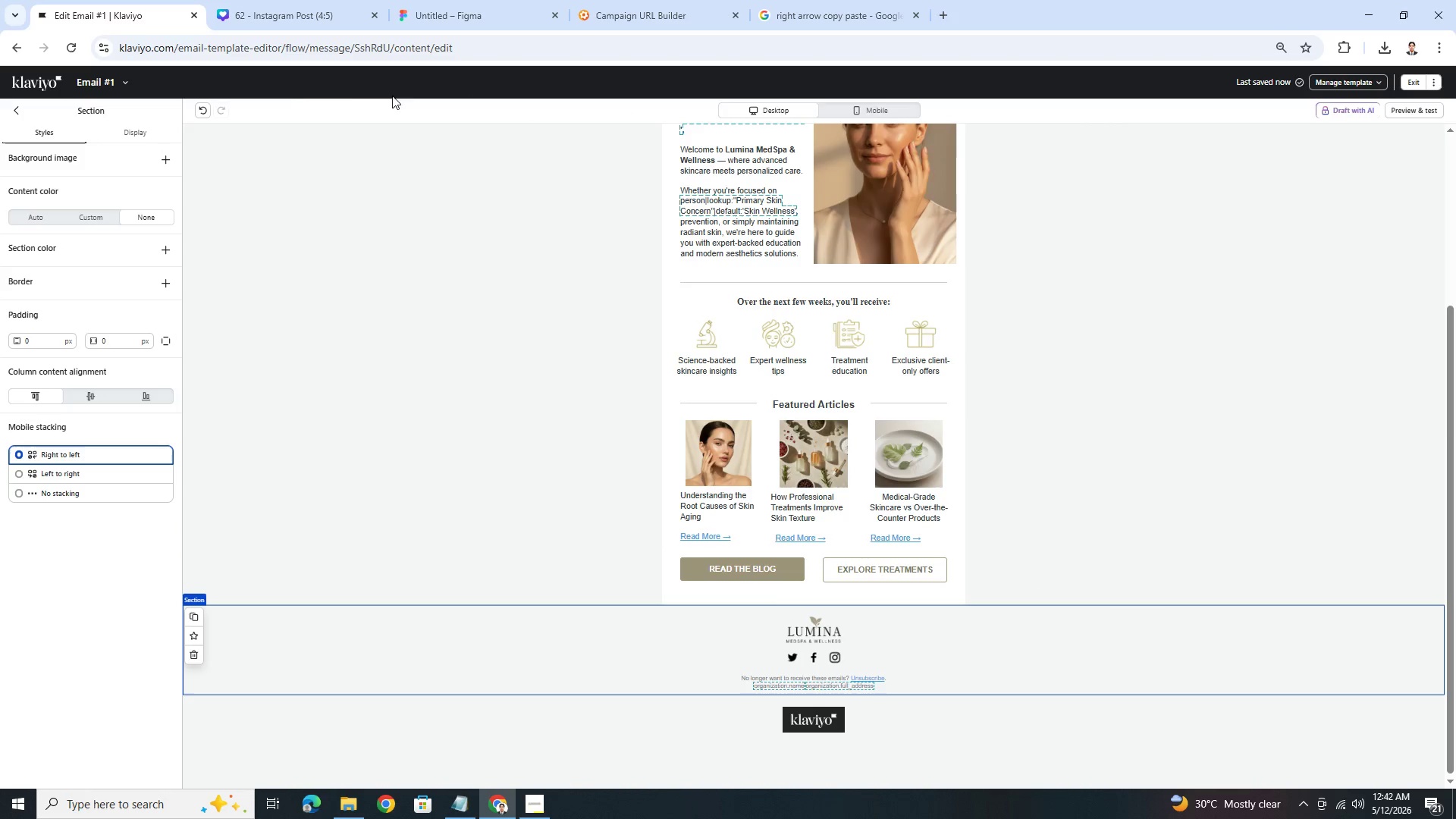 
left_click([198, 108])
 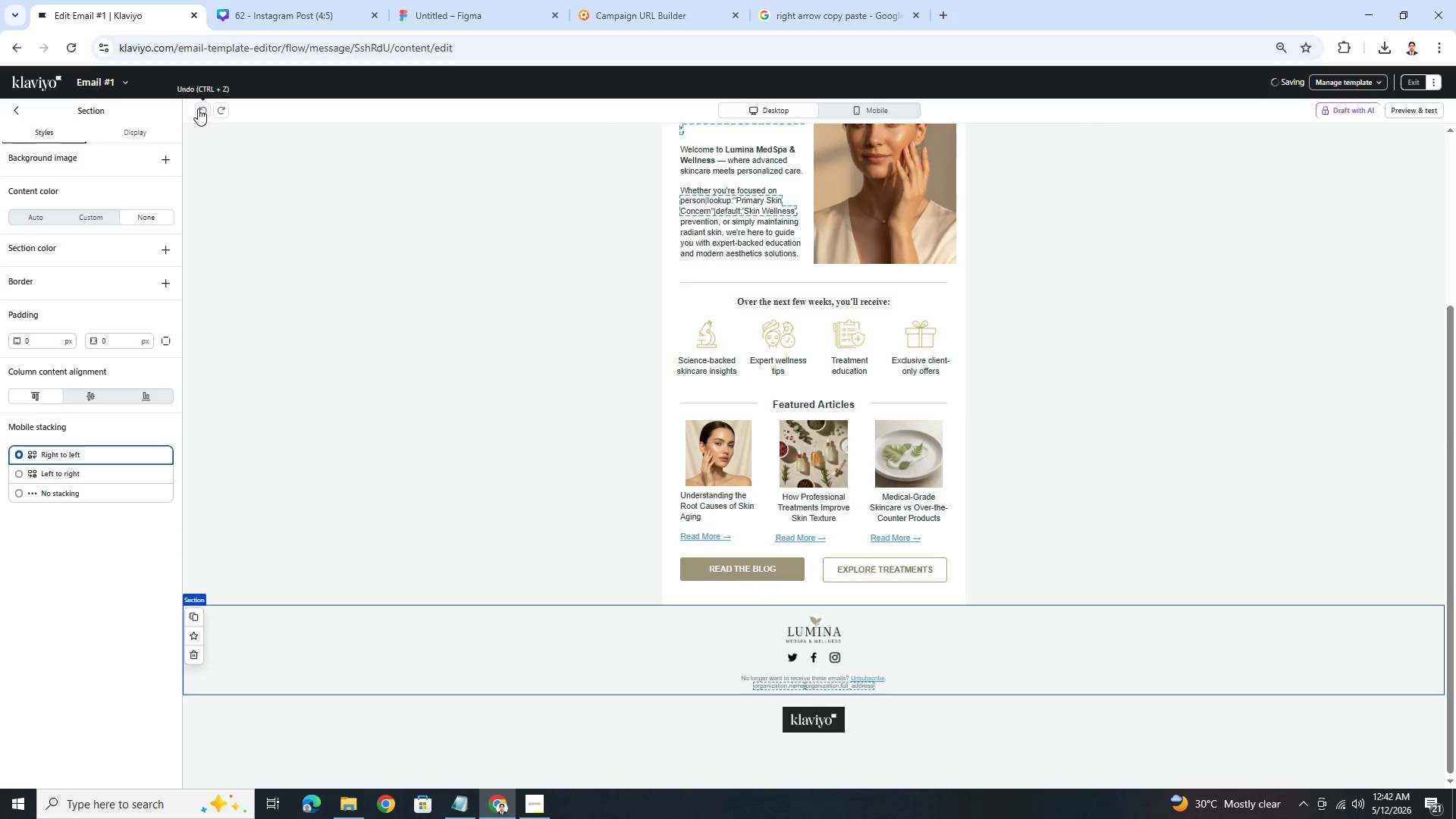 
left_click([198, 108])
 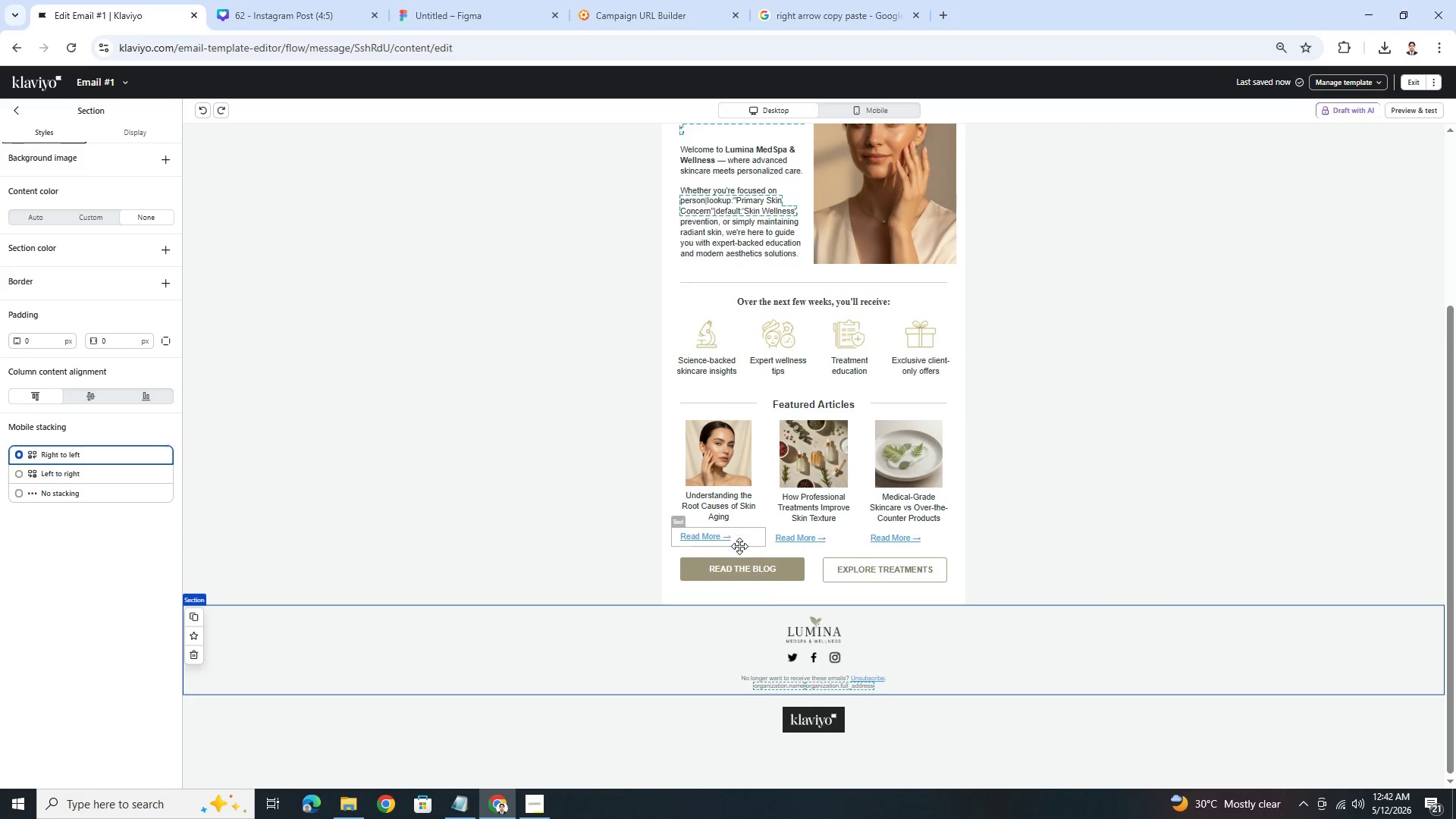 
double_click([735, 536])
 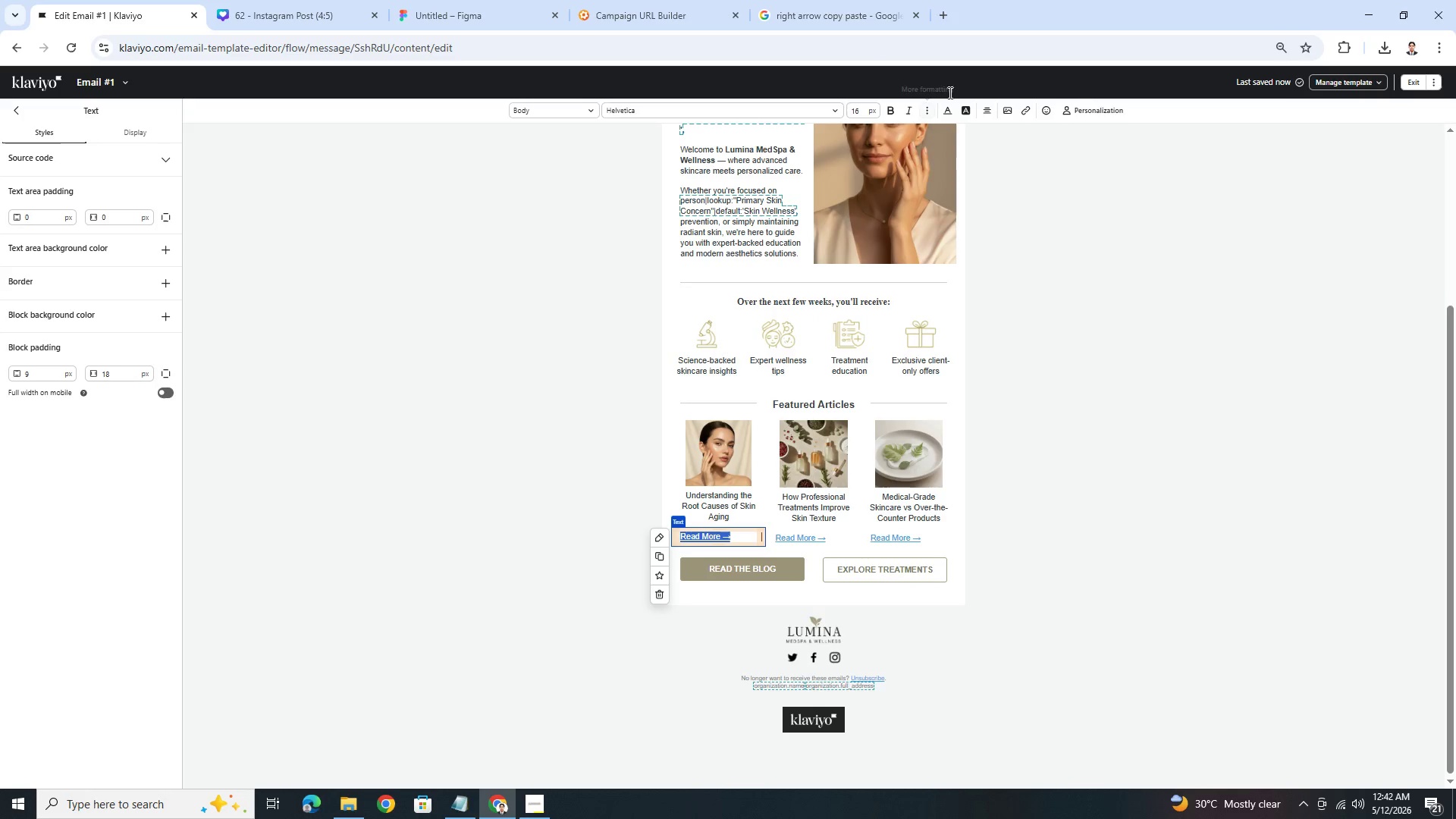 
left_click([985, 110])
 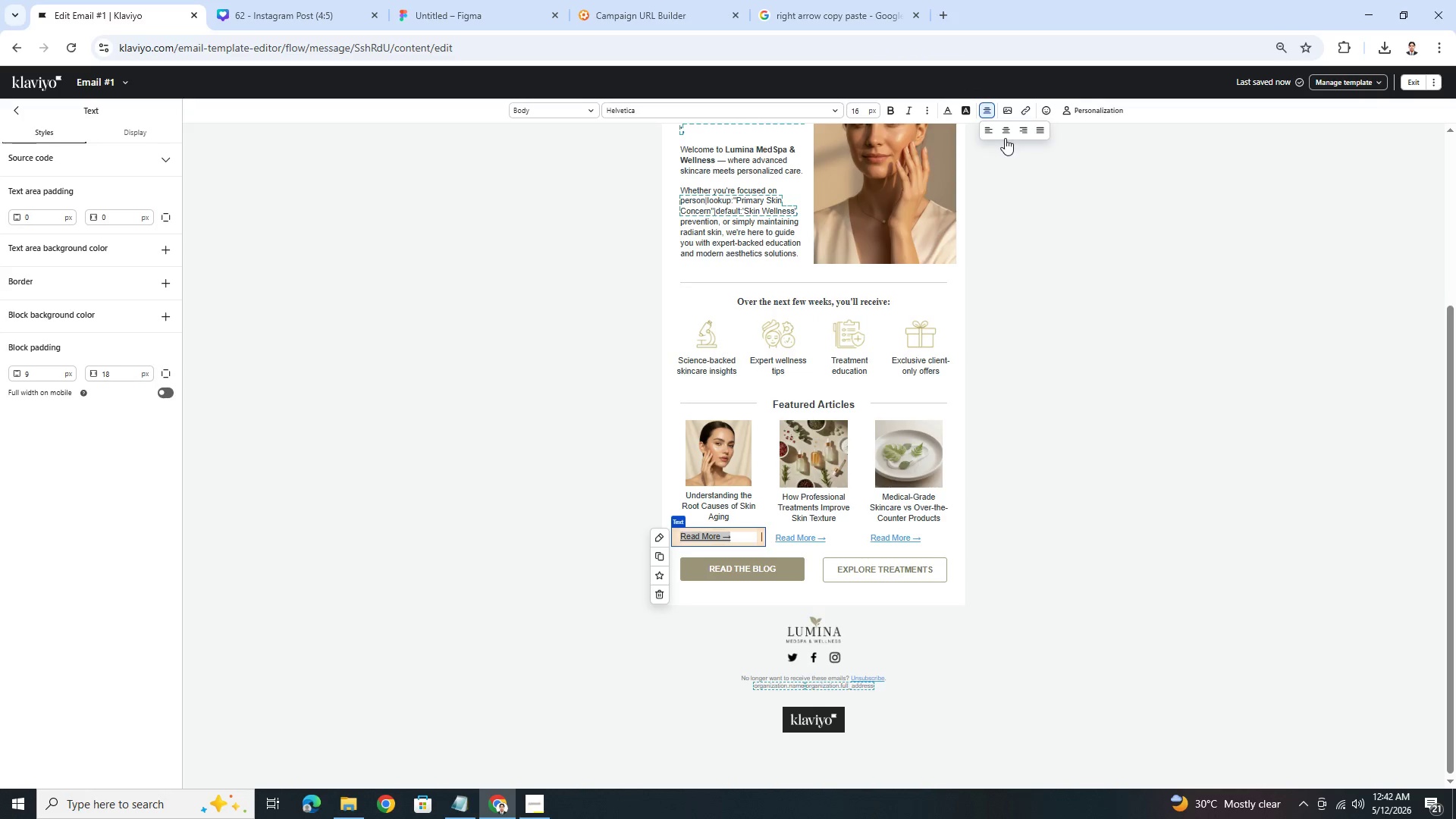 
left_click([1004, 133])
 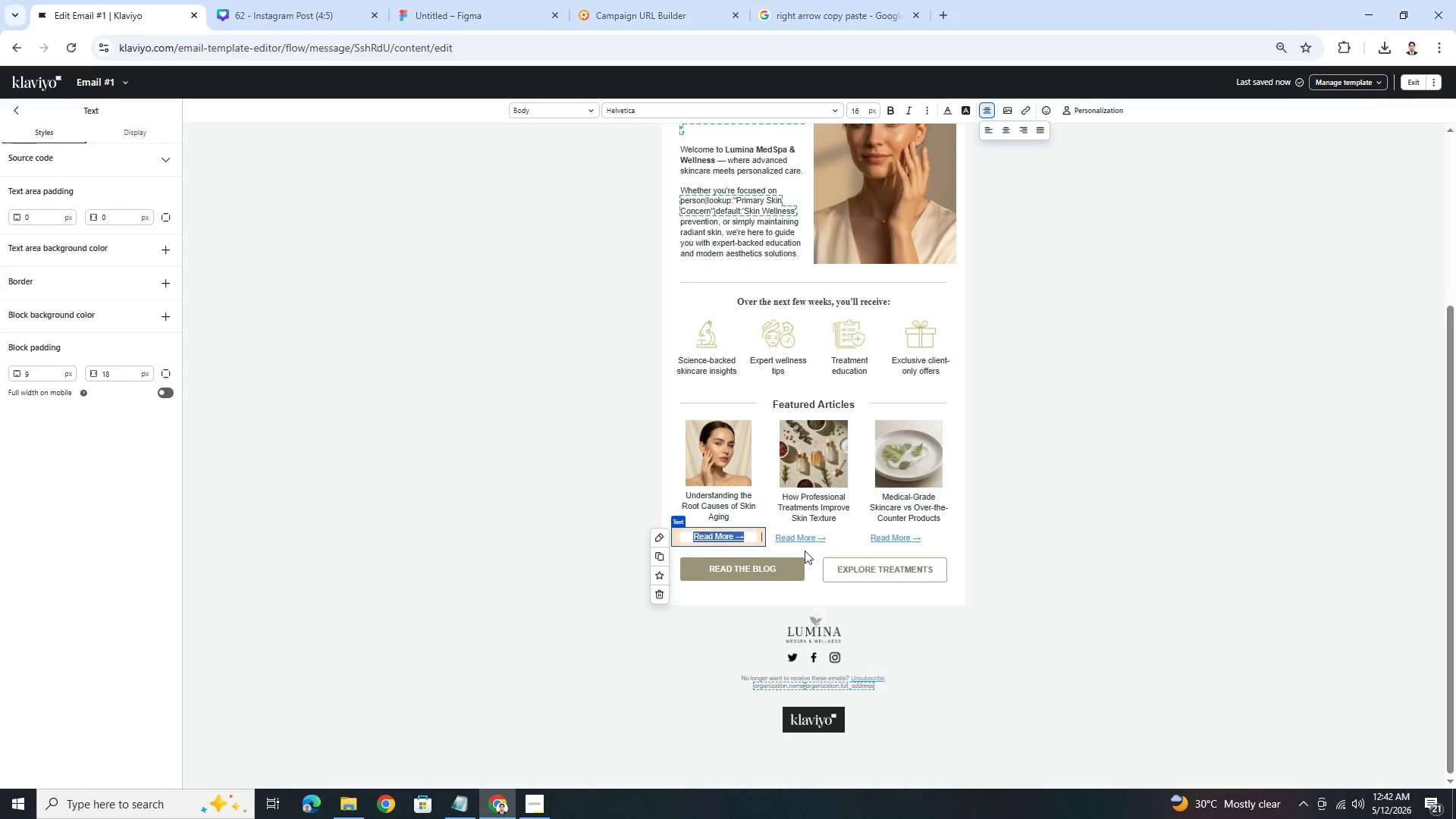 
left_click([821, 526])
 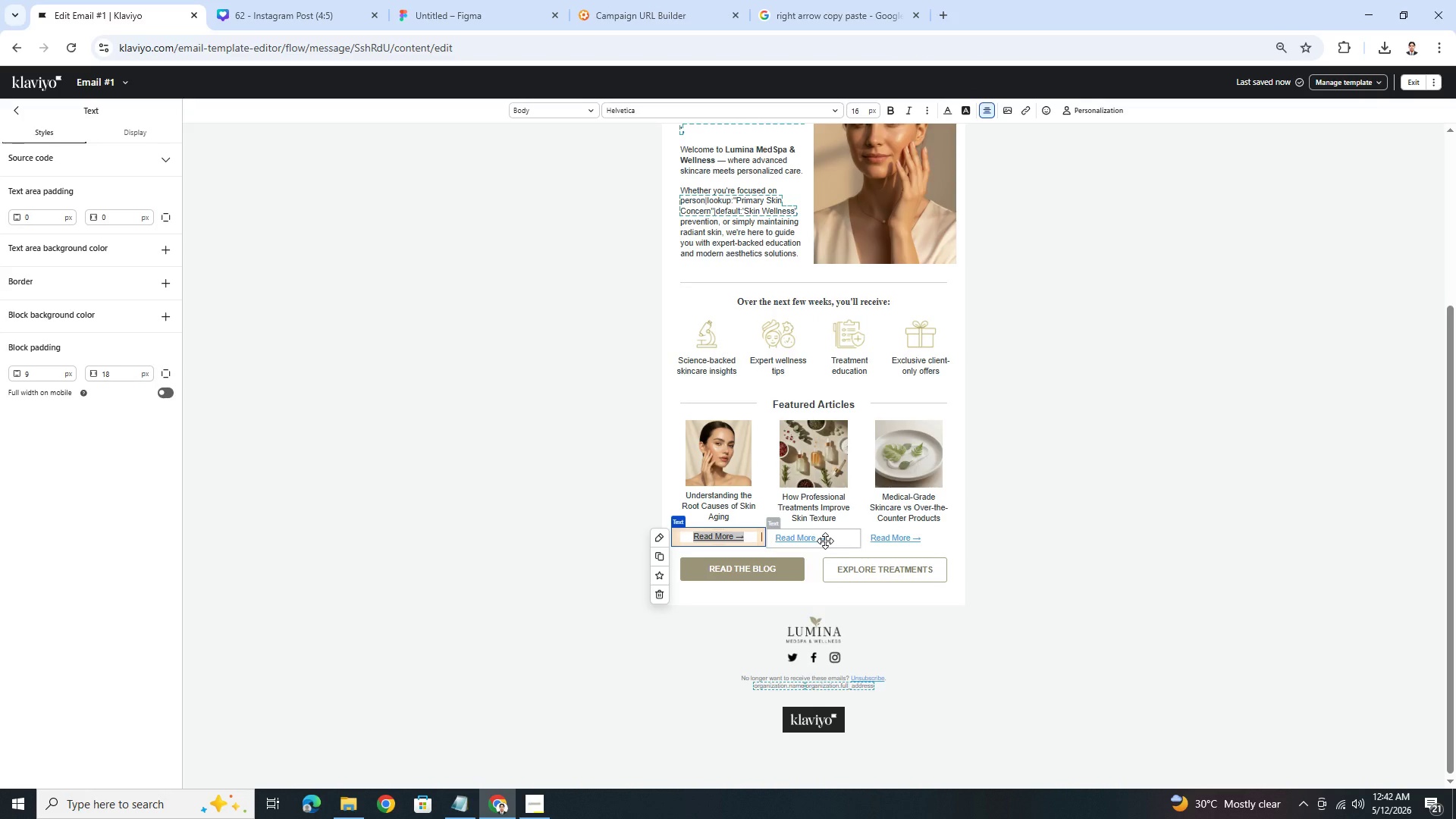 
double_click([825, 541])
 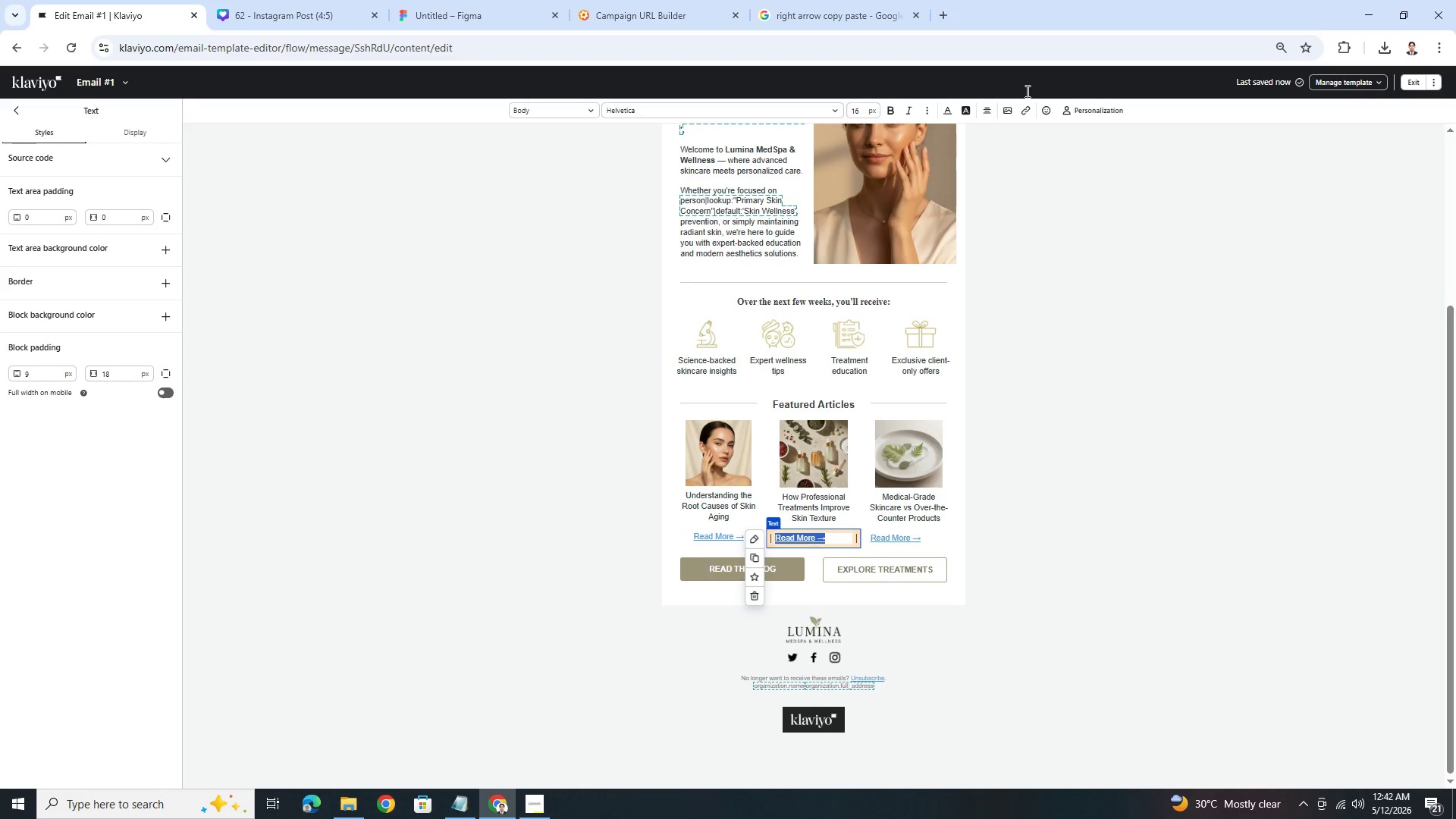 
left_click([987, 108])
 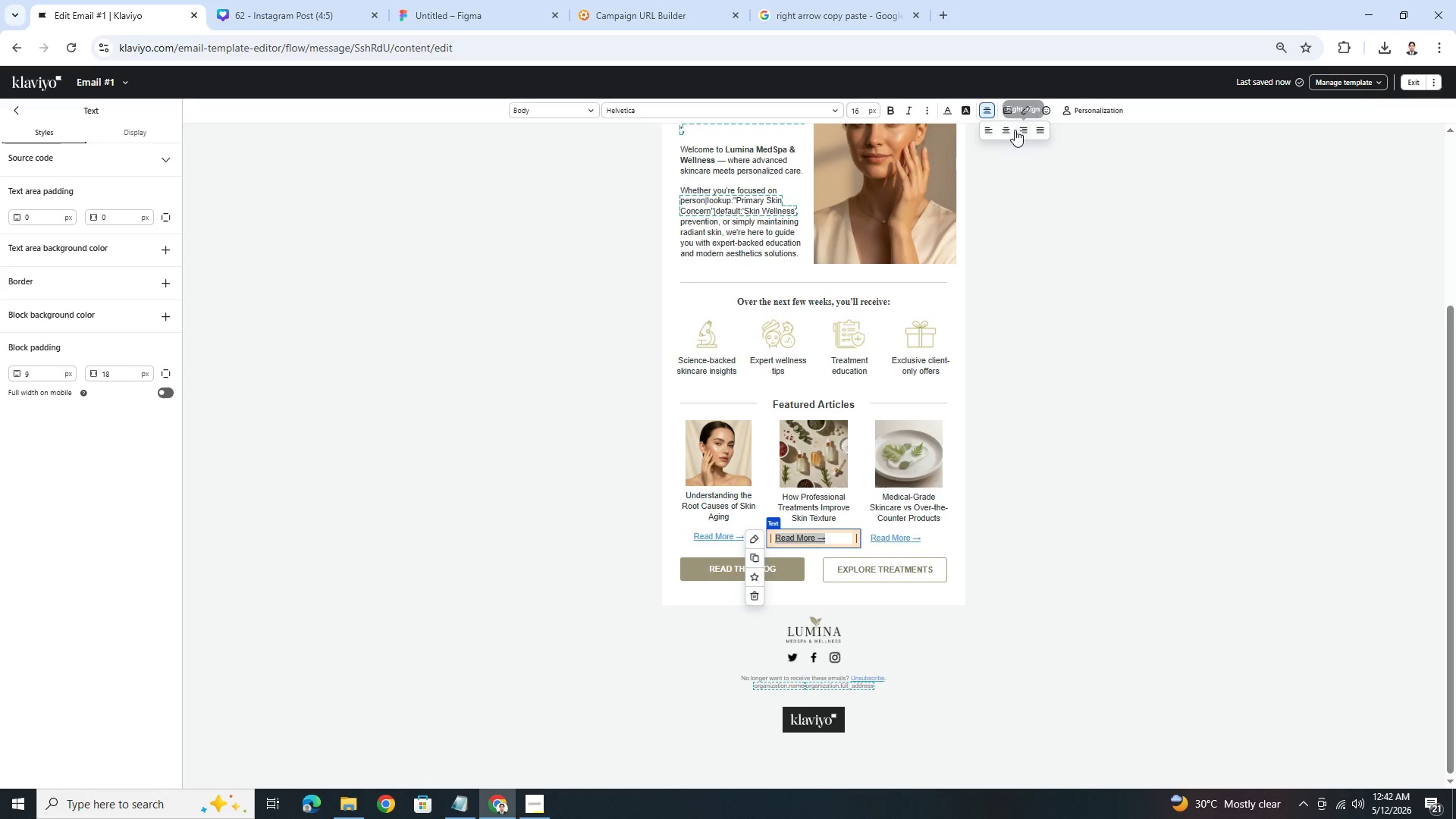 
left_click([1009, 130])
 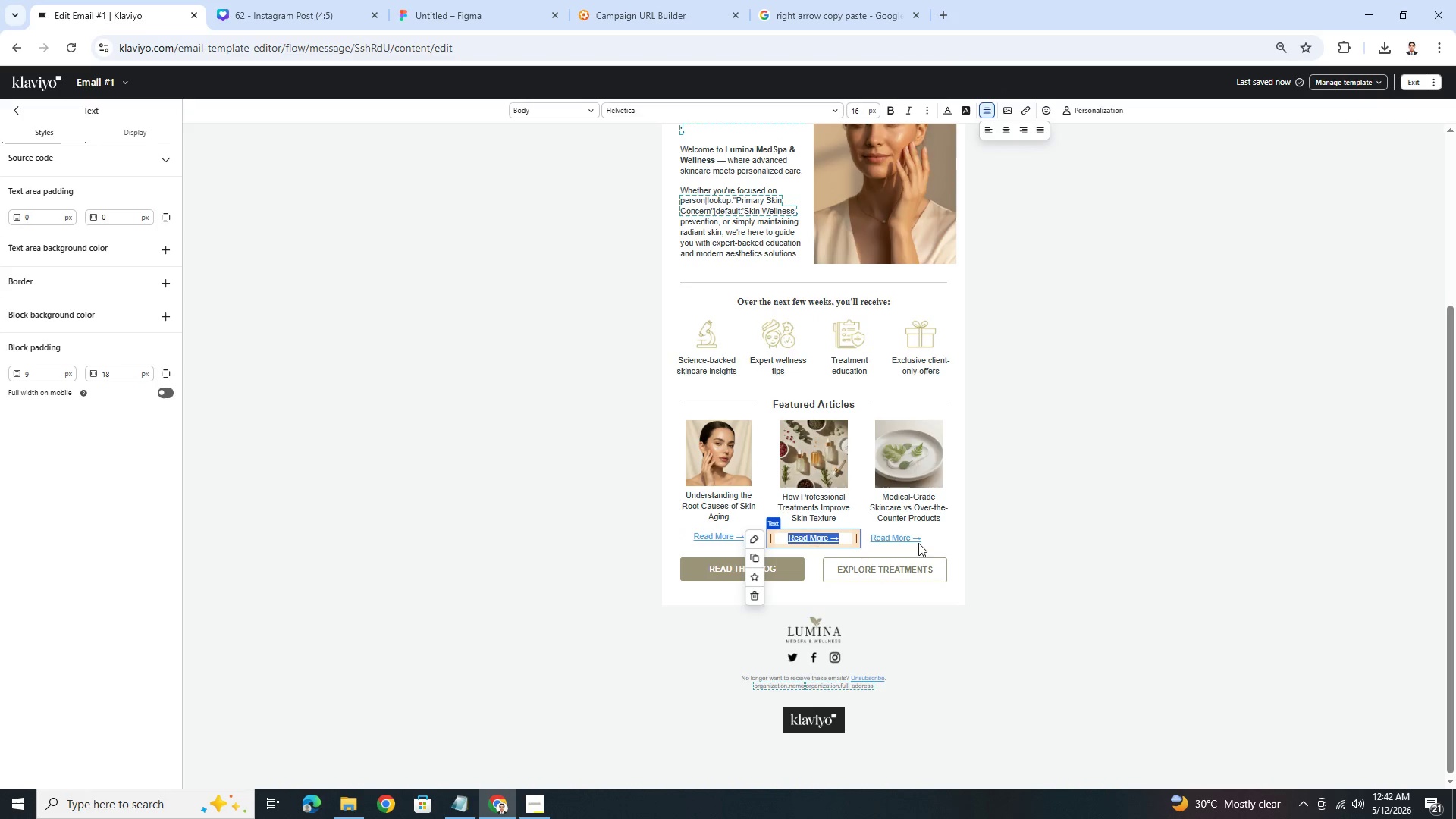 
left_click([916, 526])
 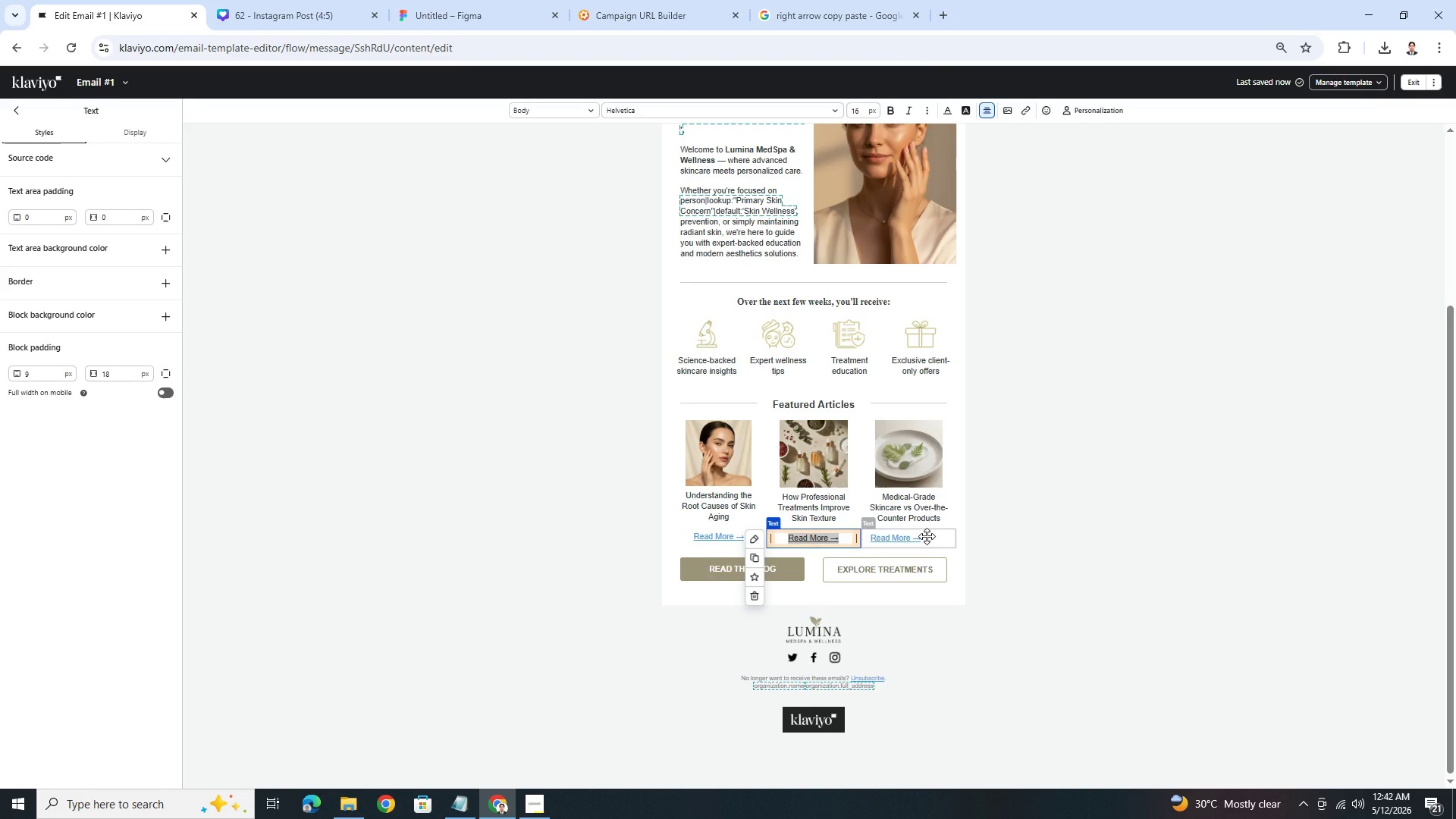 
double_click([927, 536])
 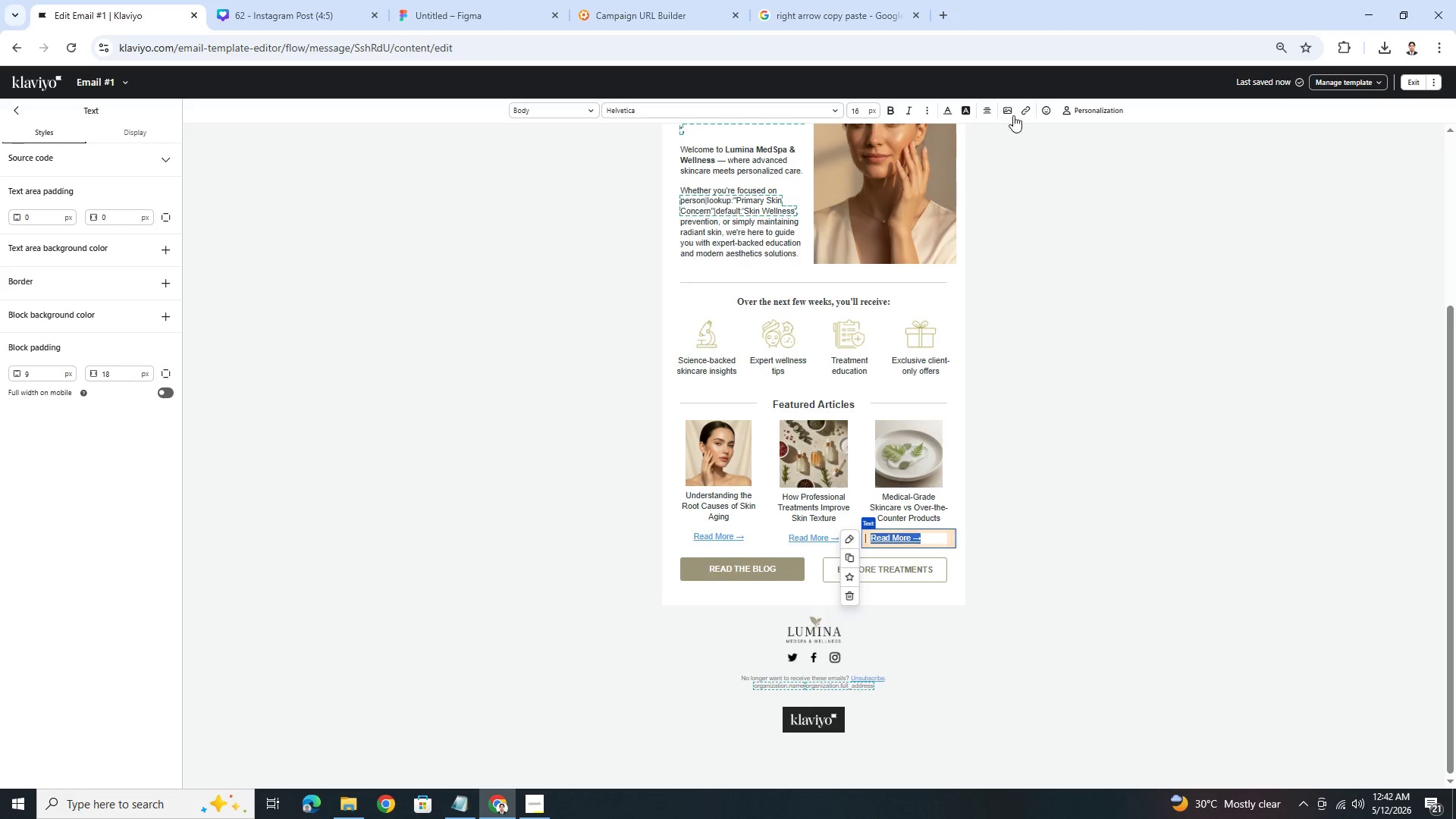 
left_click([982, 108])
 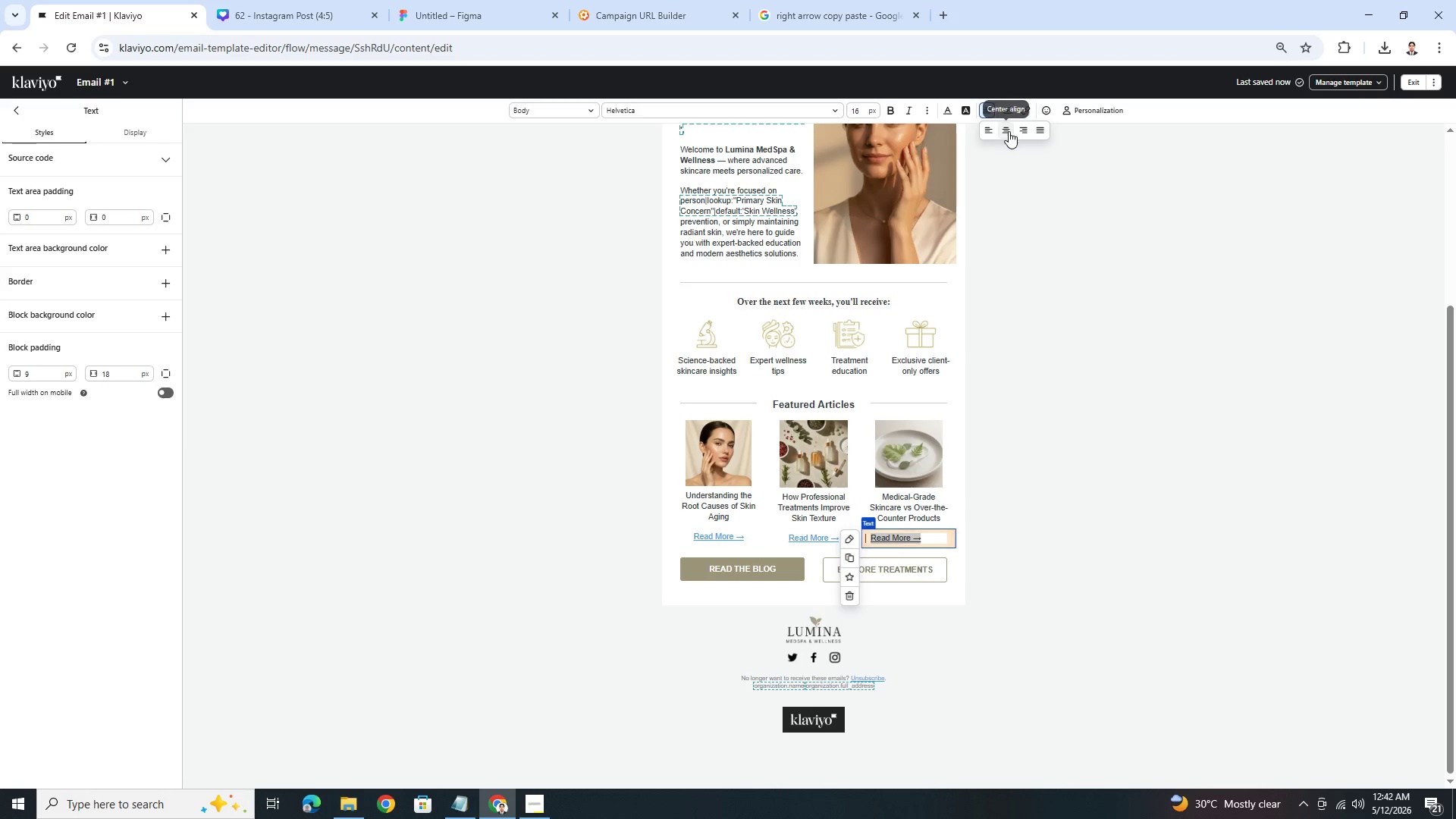 
left_click([1009, 131])
 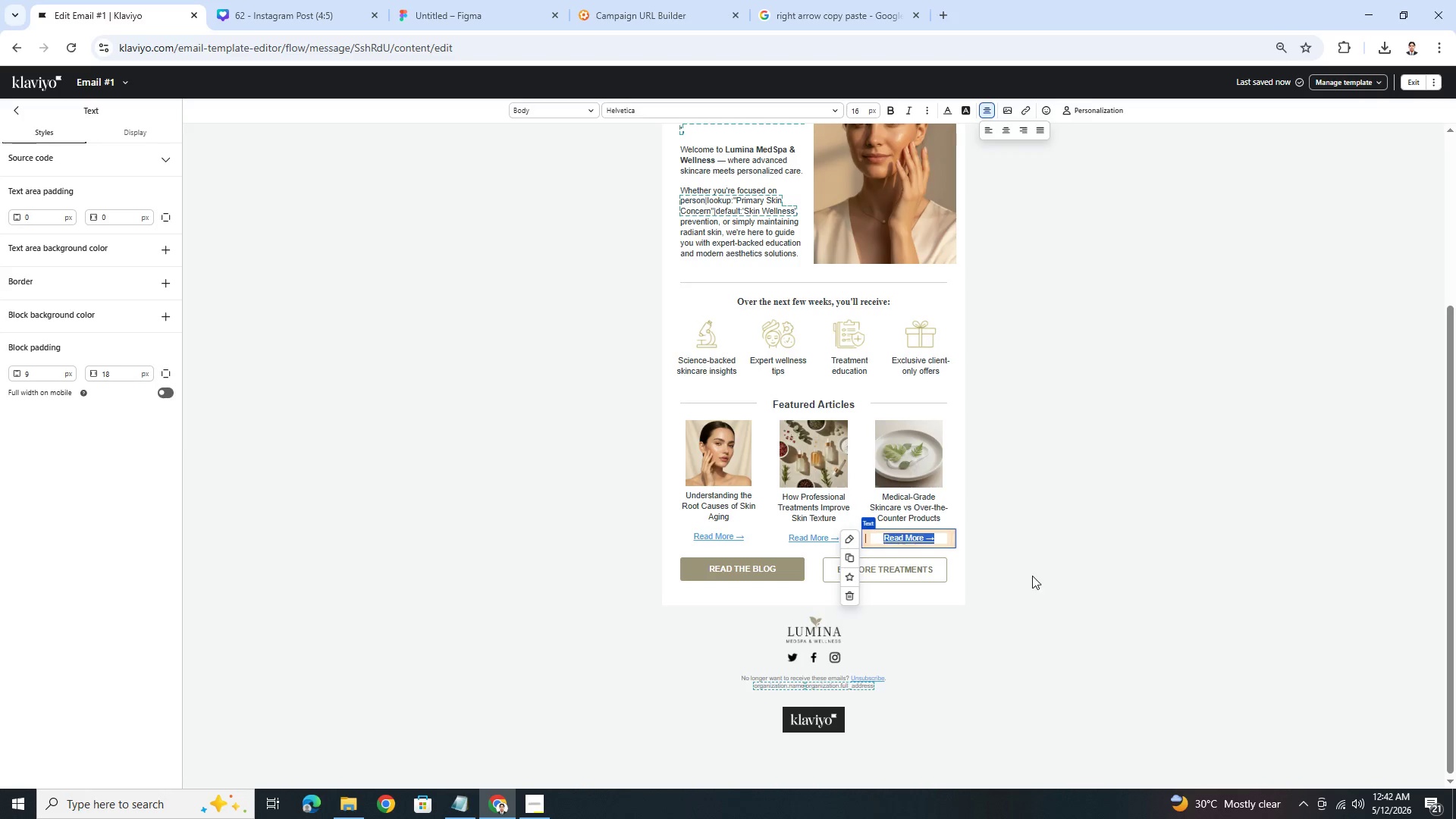 
double_click([1032, 576])
 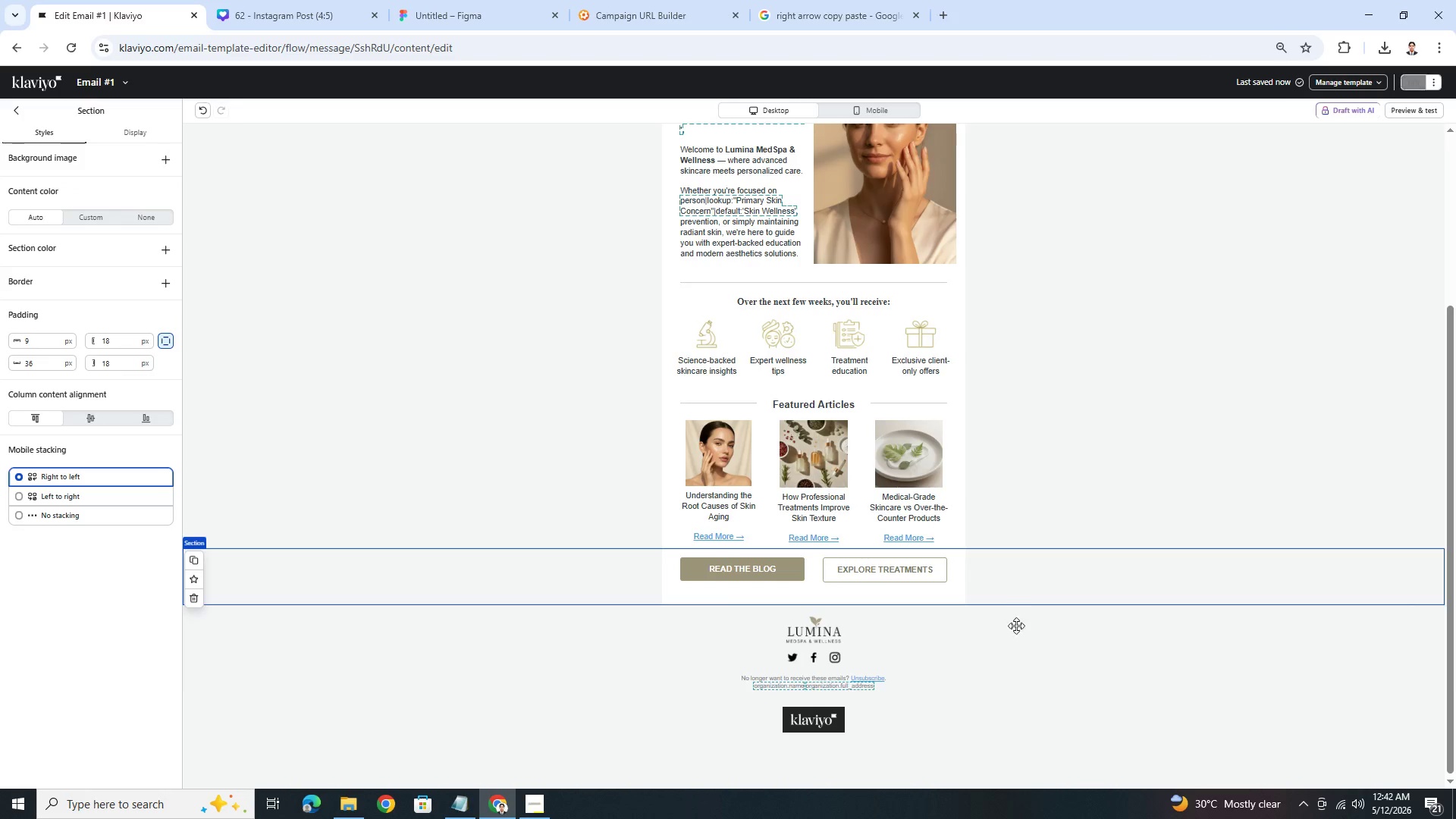 
left_click([1012, 667])
 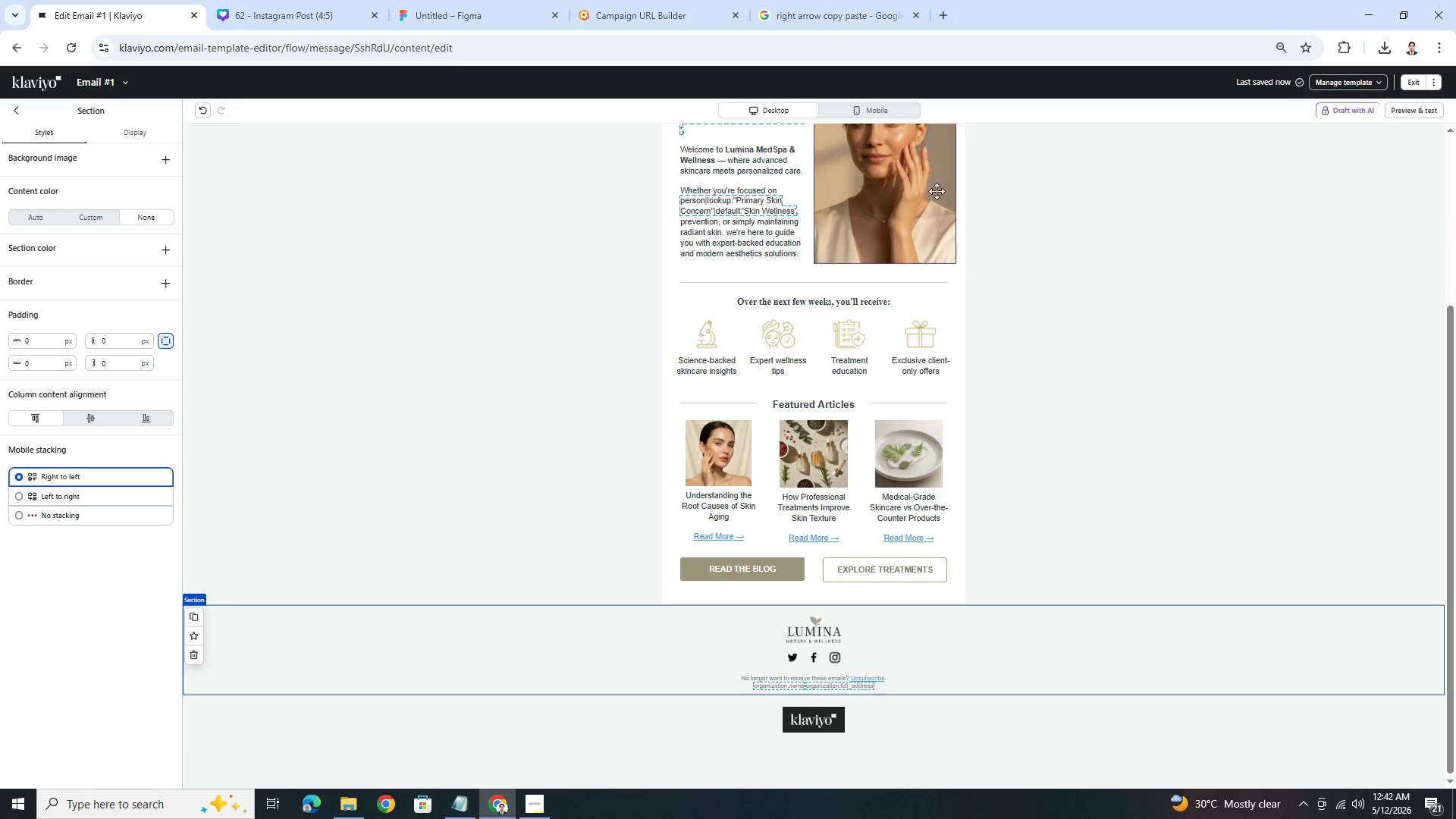 
left_click([876, 111])
 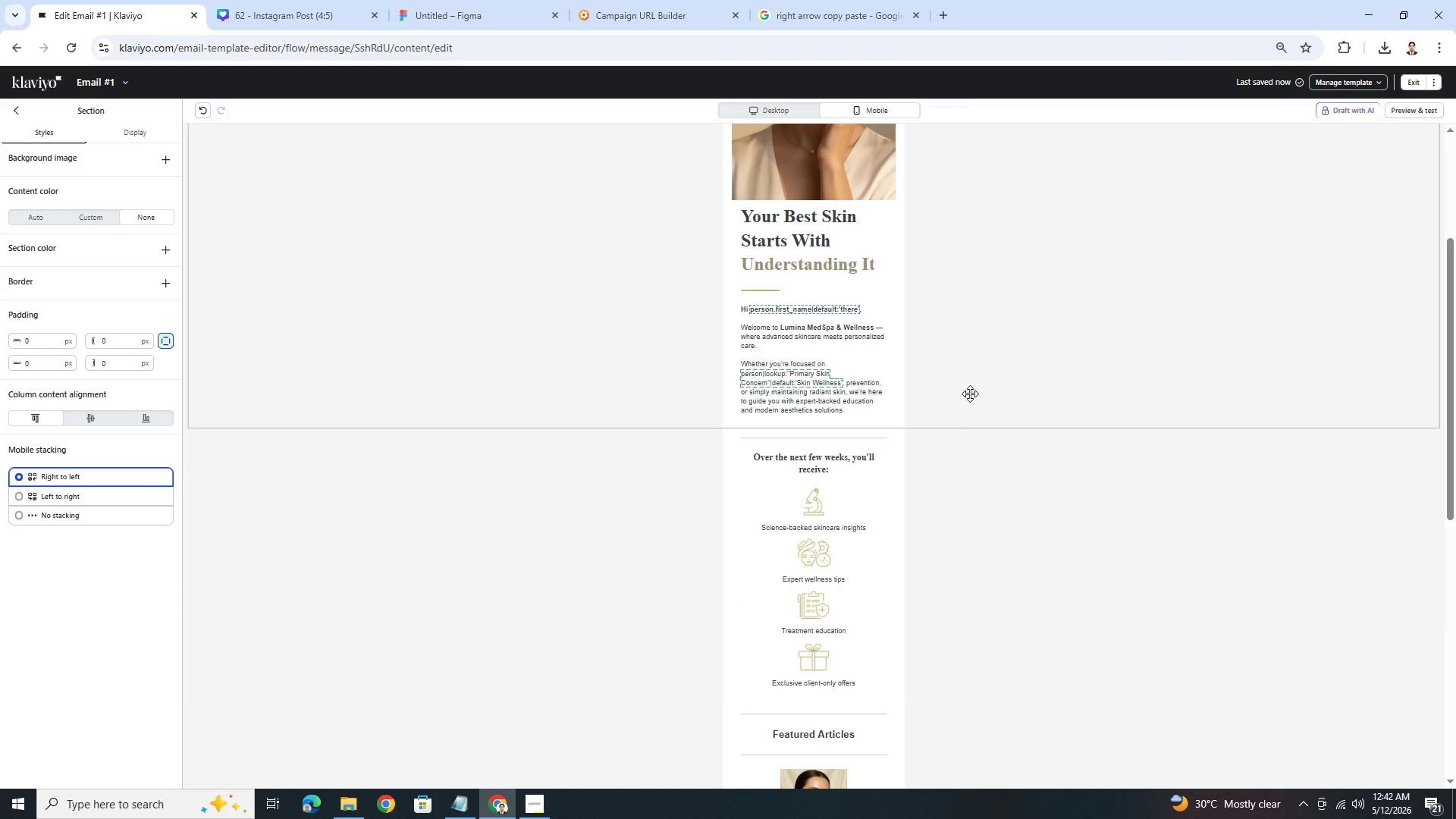 
scroll: coordinate [1000, 474], scroll_direction: down, amount: 8.0
 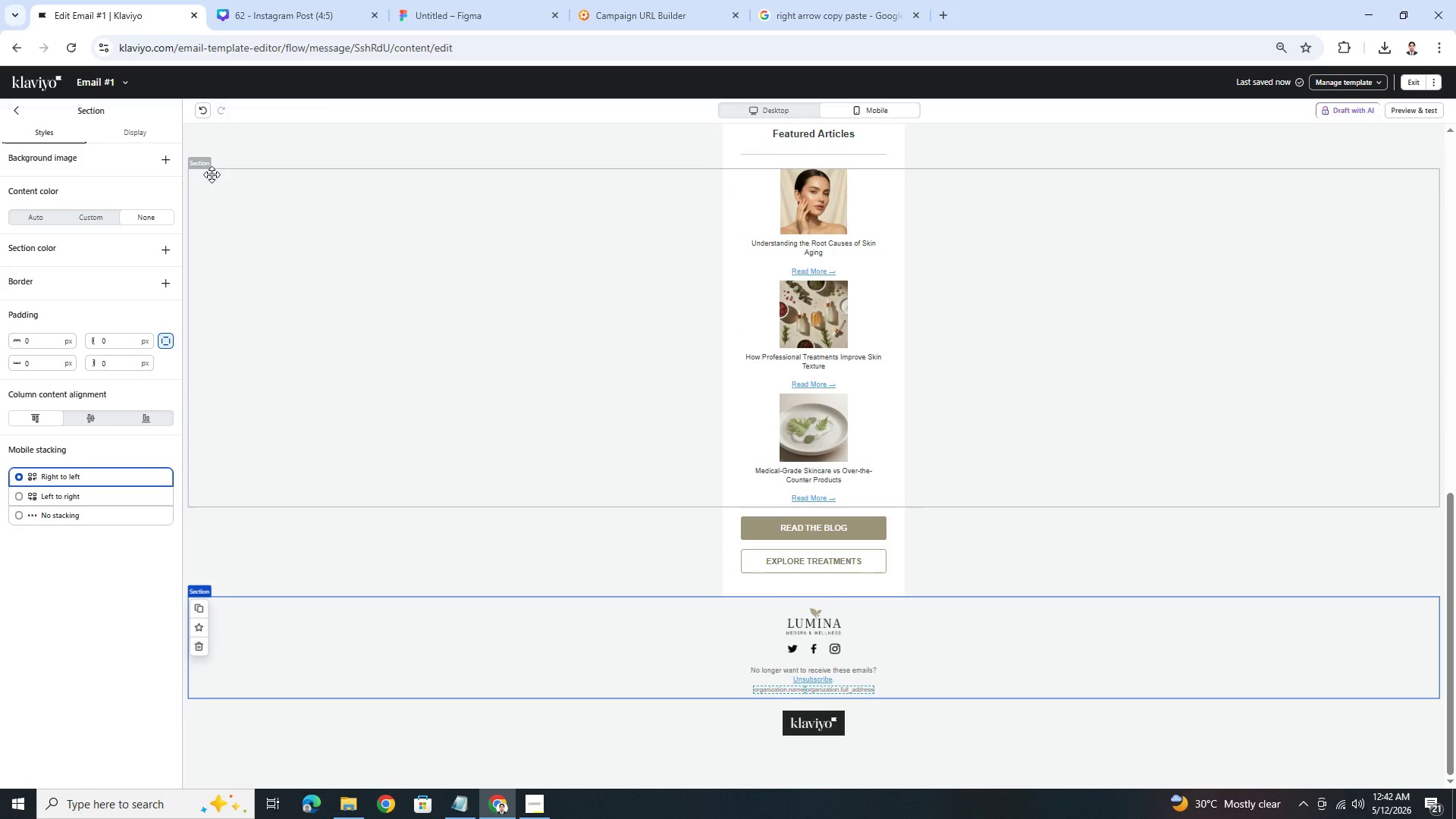 
left_click([13, 108])
 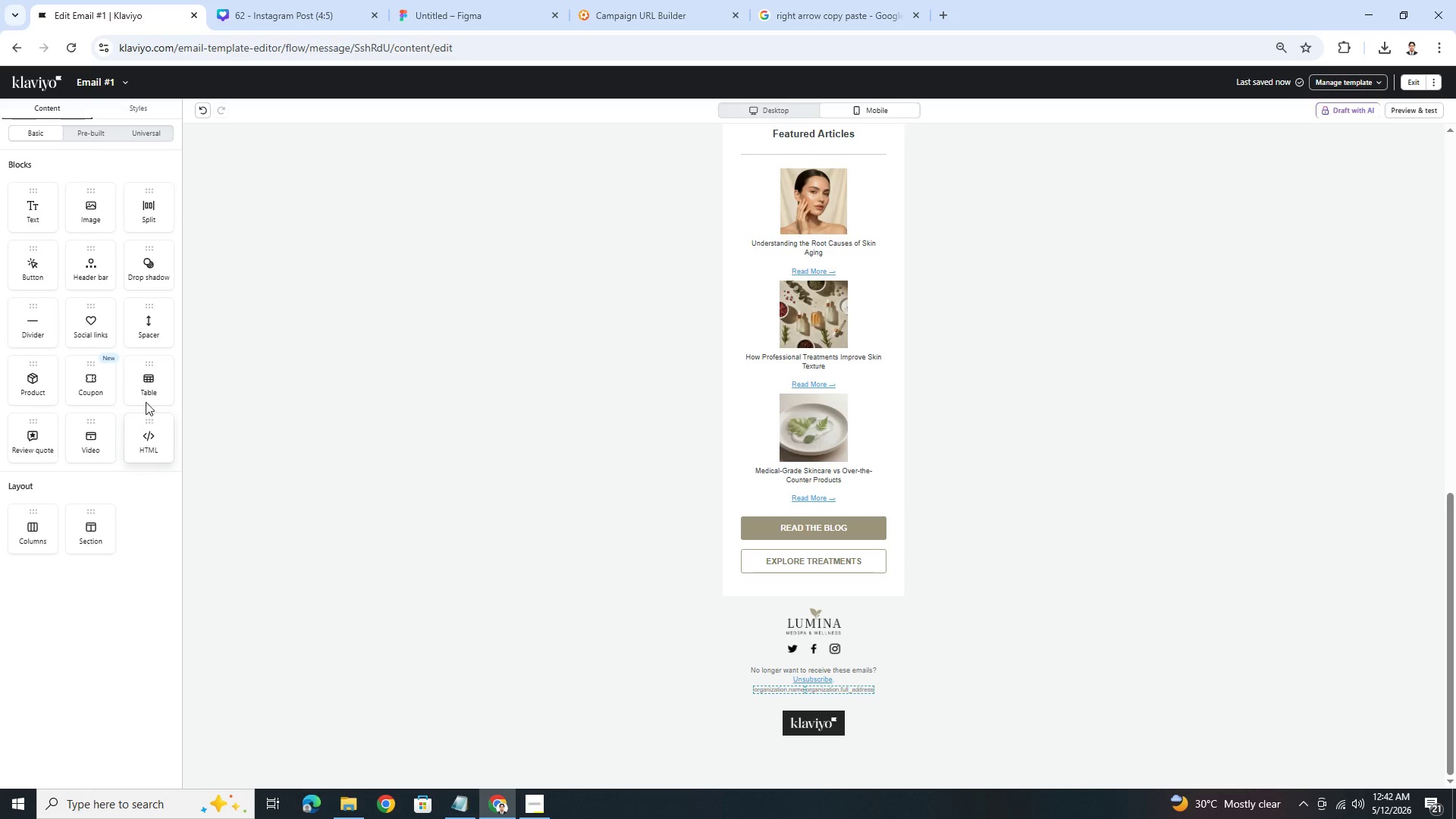 
left_click_drag(start_coordinate=[143, 321], to_coordinate=[799, 281])
 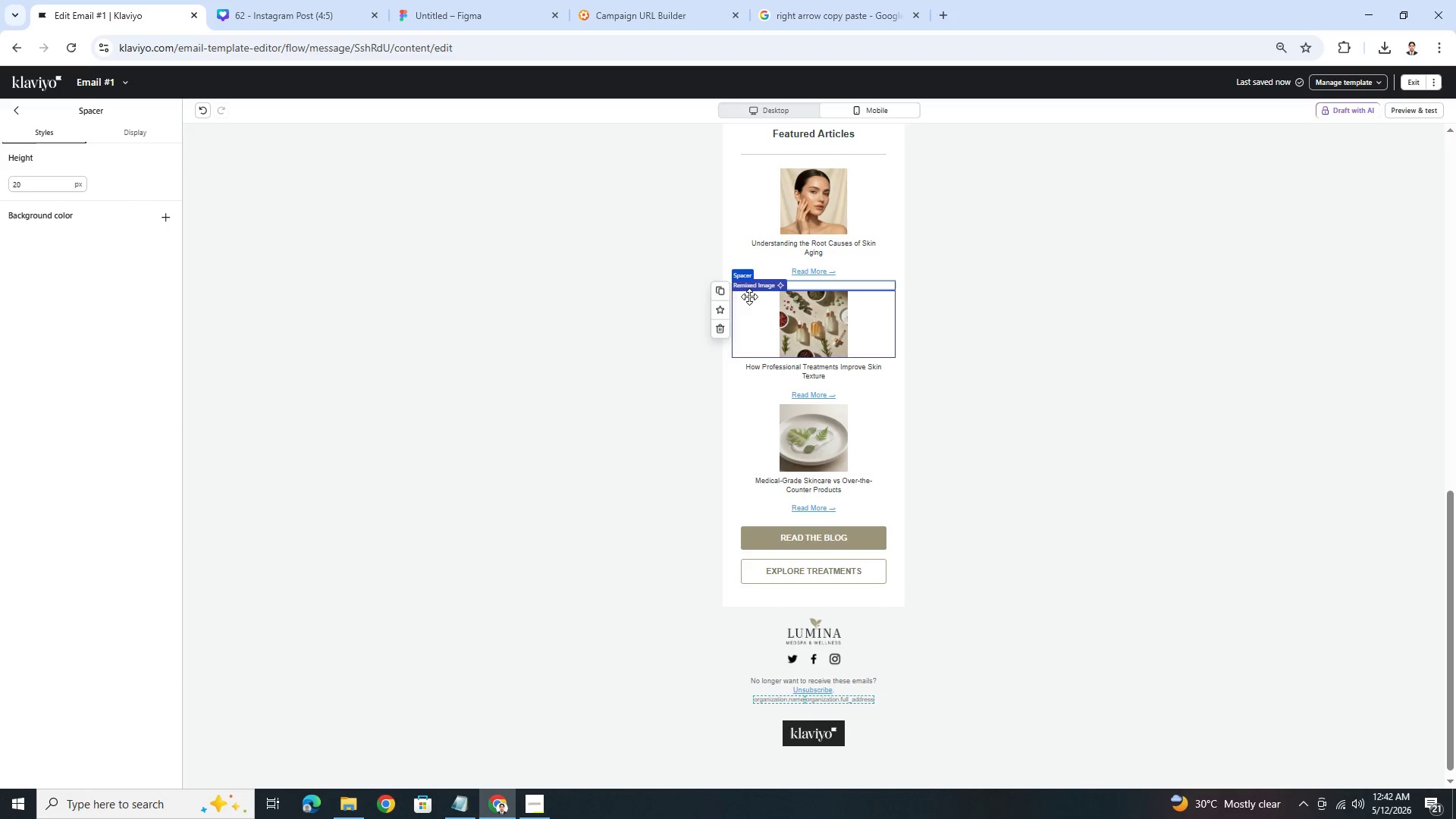 
left_click([720, 290])
 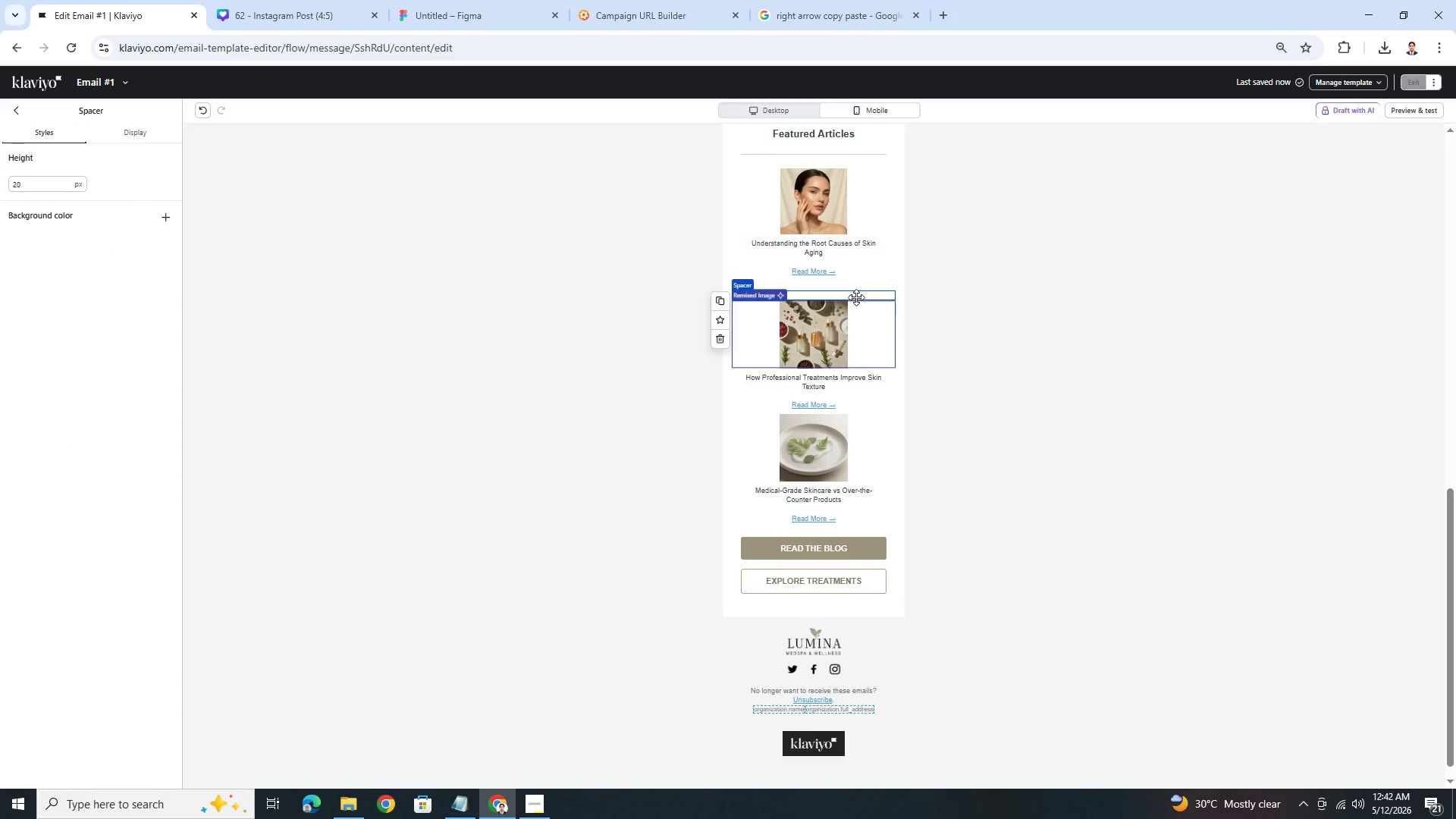 
left_click_drag(start_coordinate=[858, 293], to_coordinate=[868, 432])
 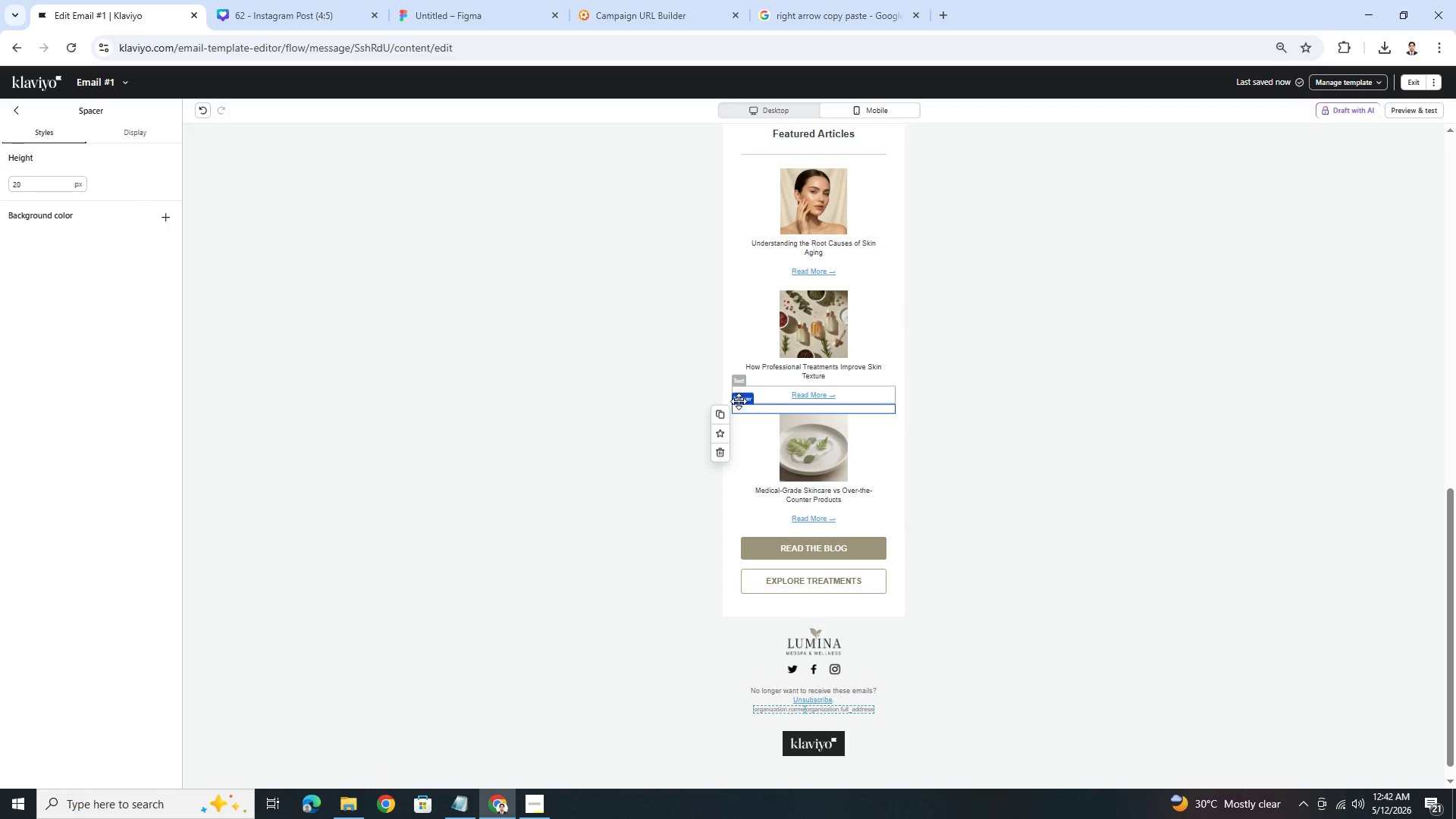 
left_click([726, 410])
 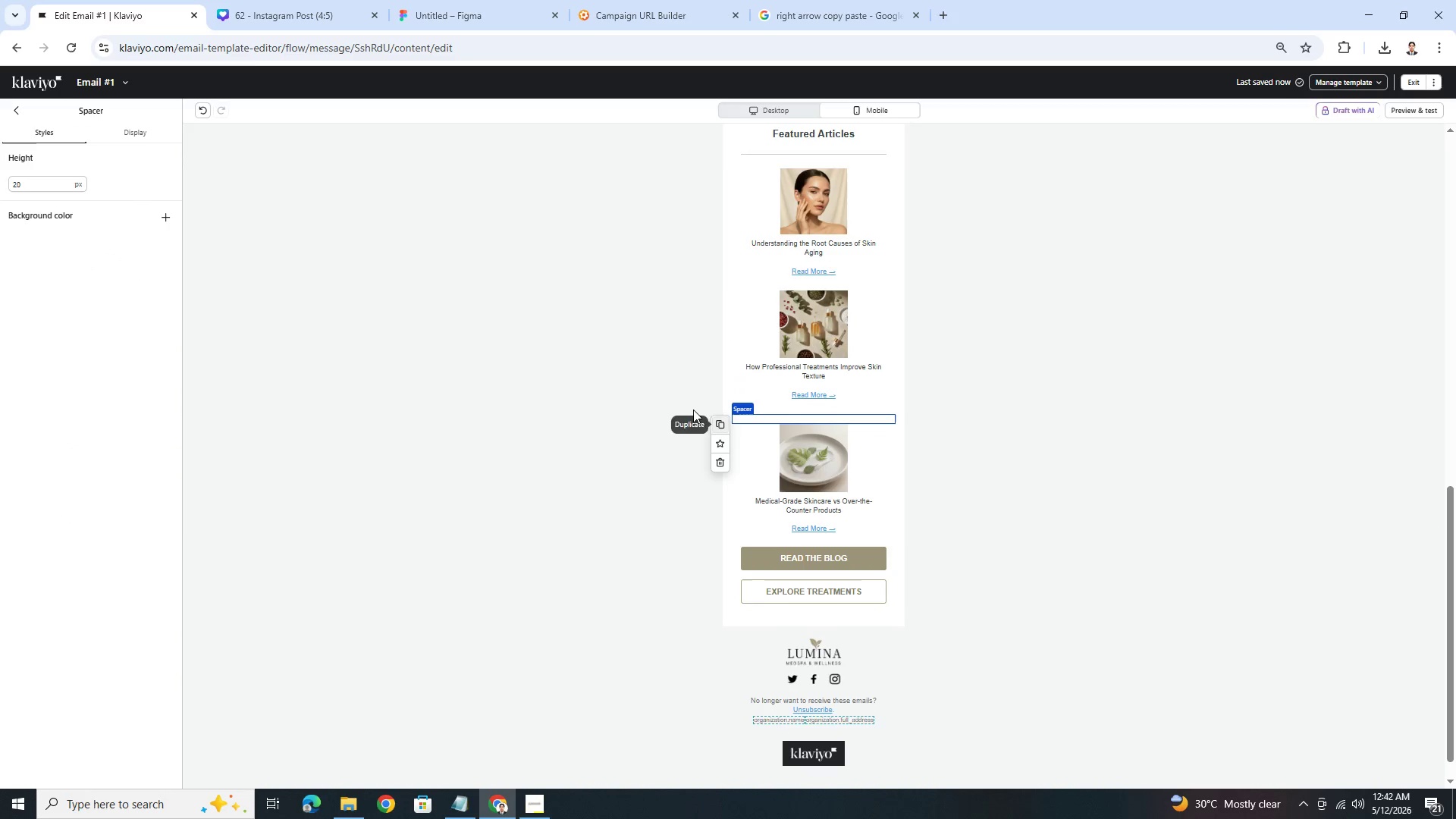 
left_click([202, 108])
 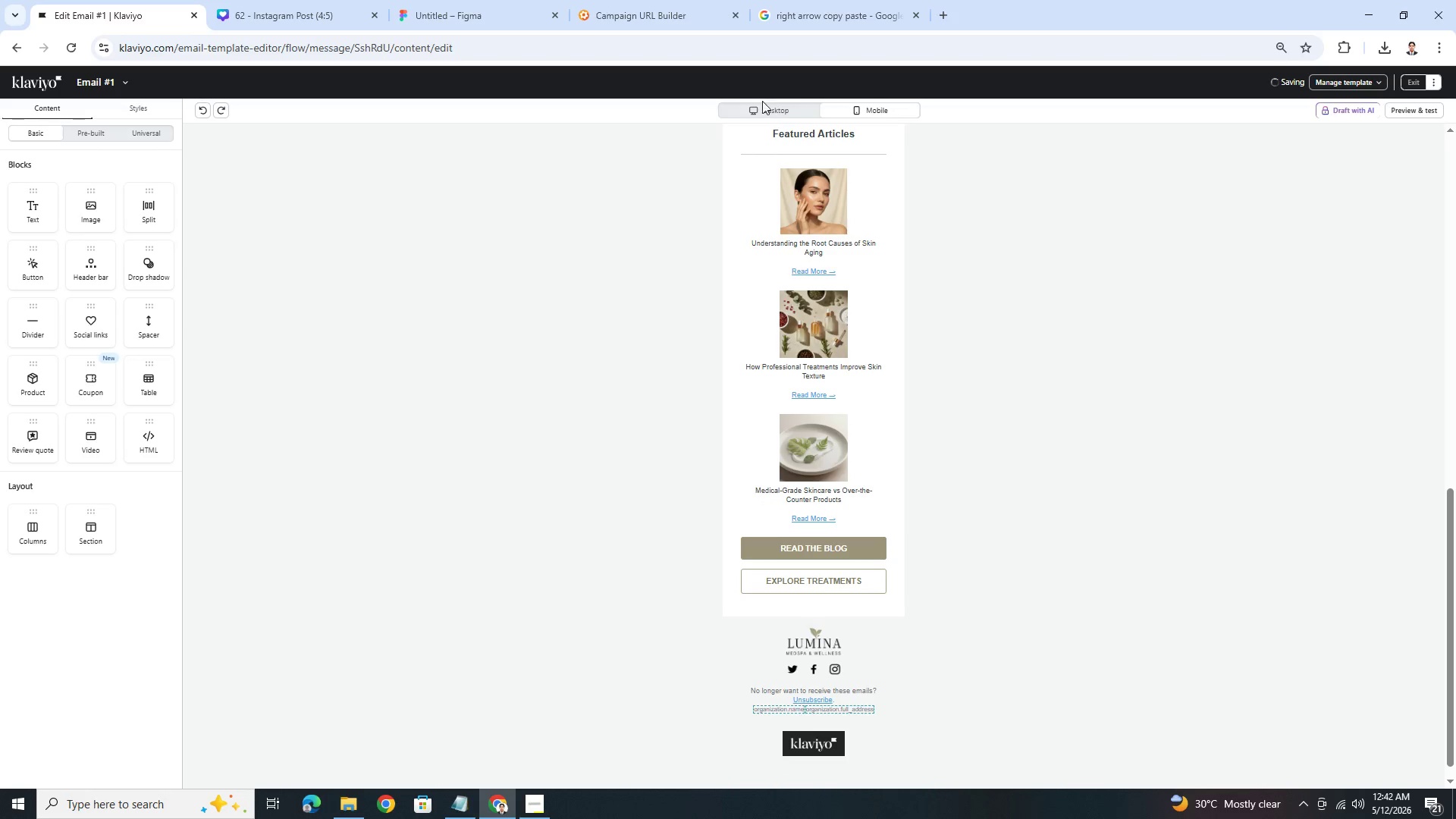 
left_click([764, 105])
 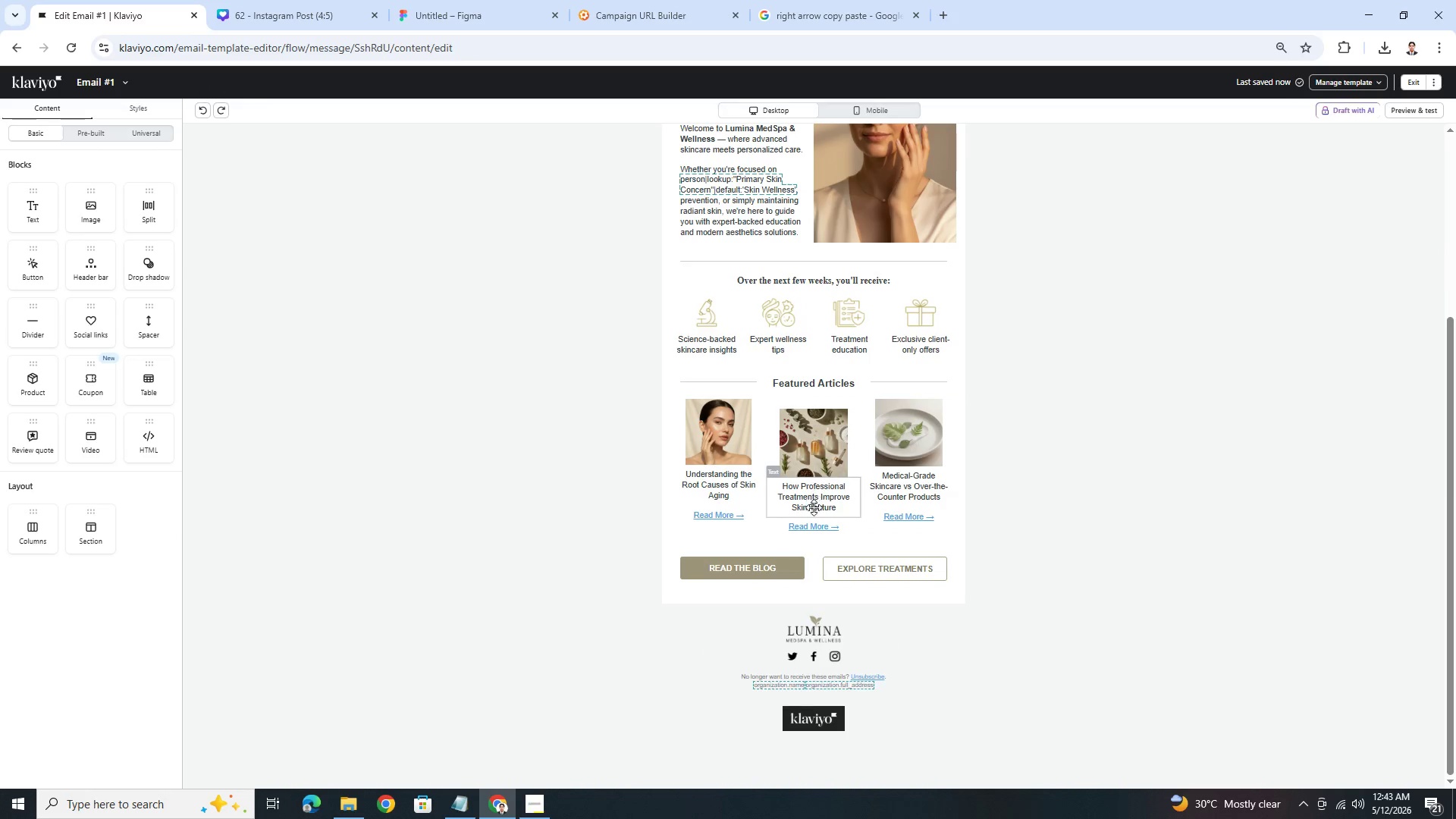 
left_click_drag(start_coordinate=[817, 541], to_coordinate=[911, 411])
 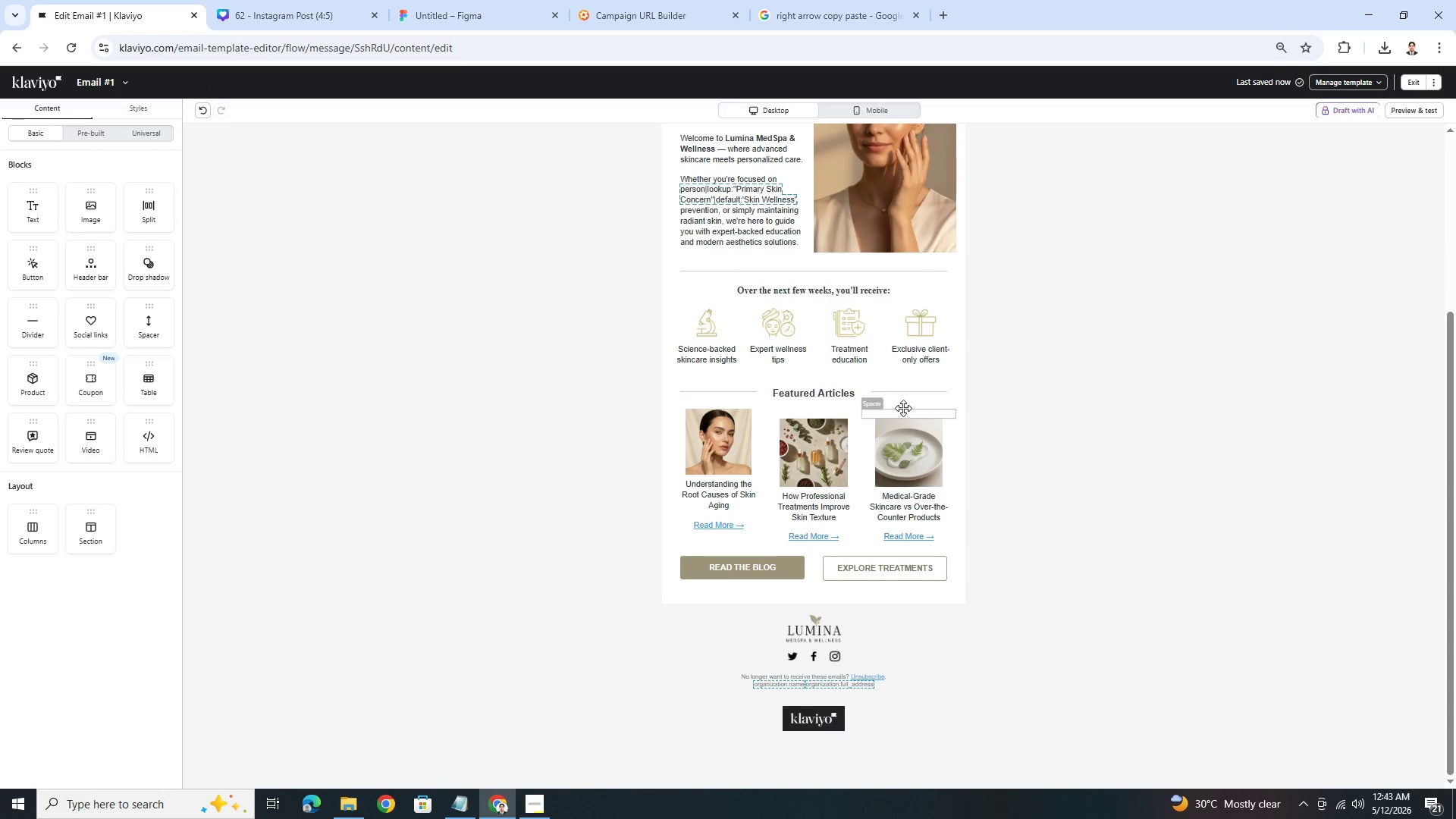 
left_click([821, 410])
 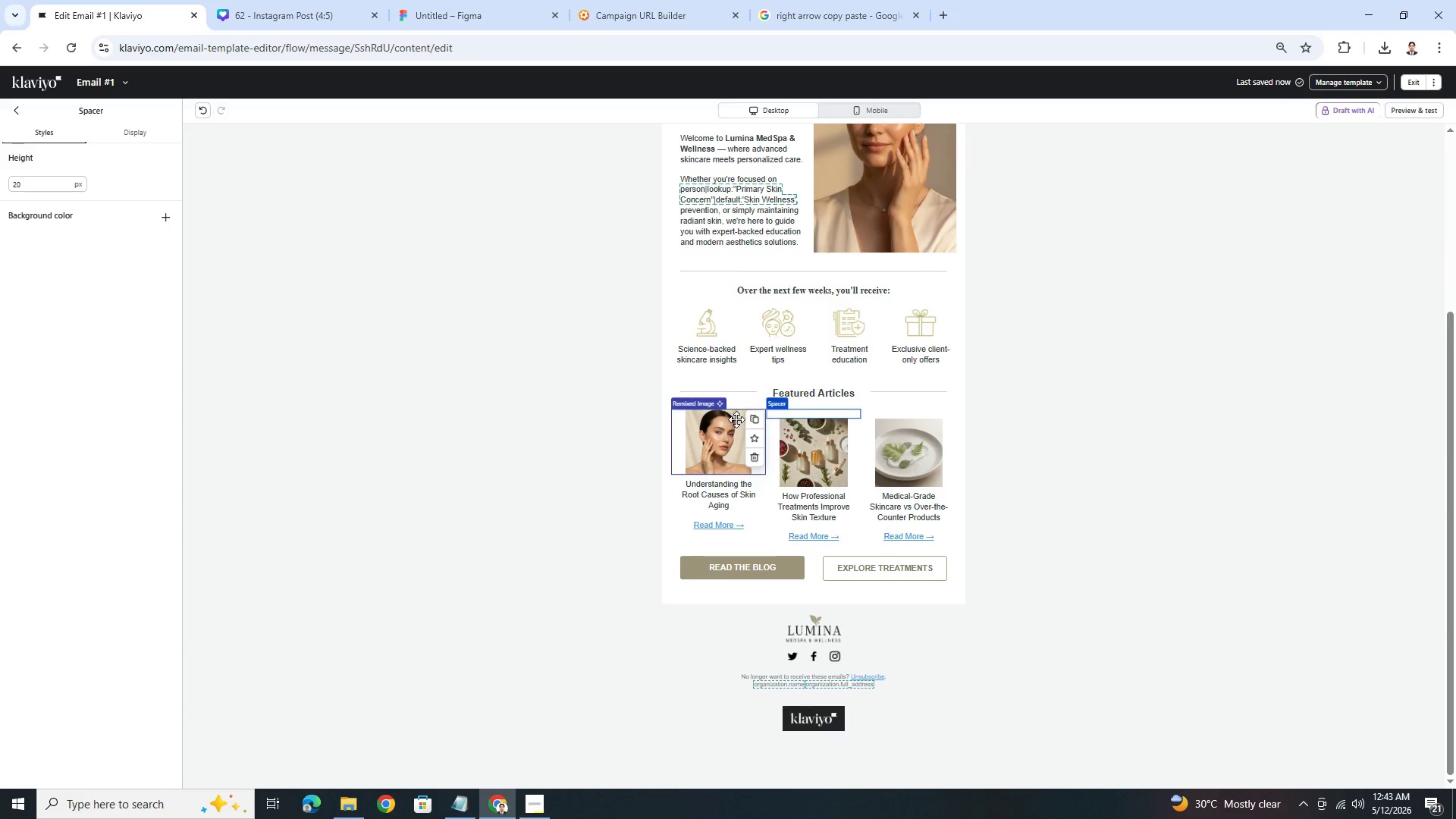 
left_click([753, 419])
 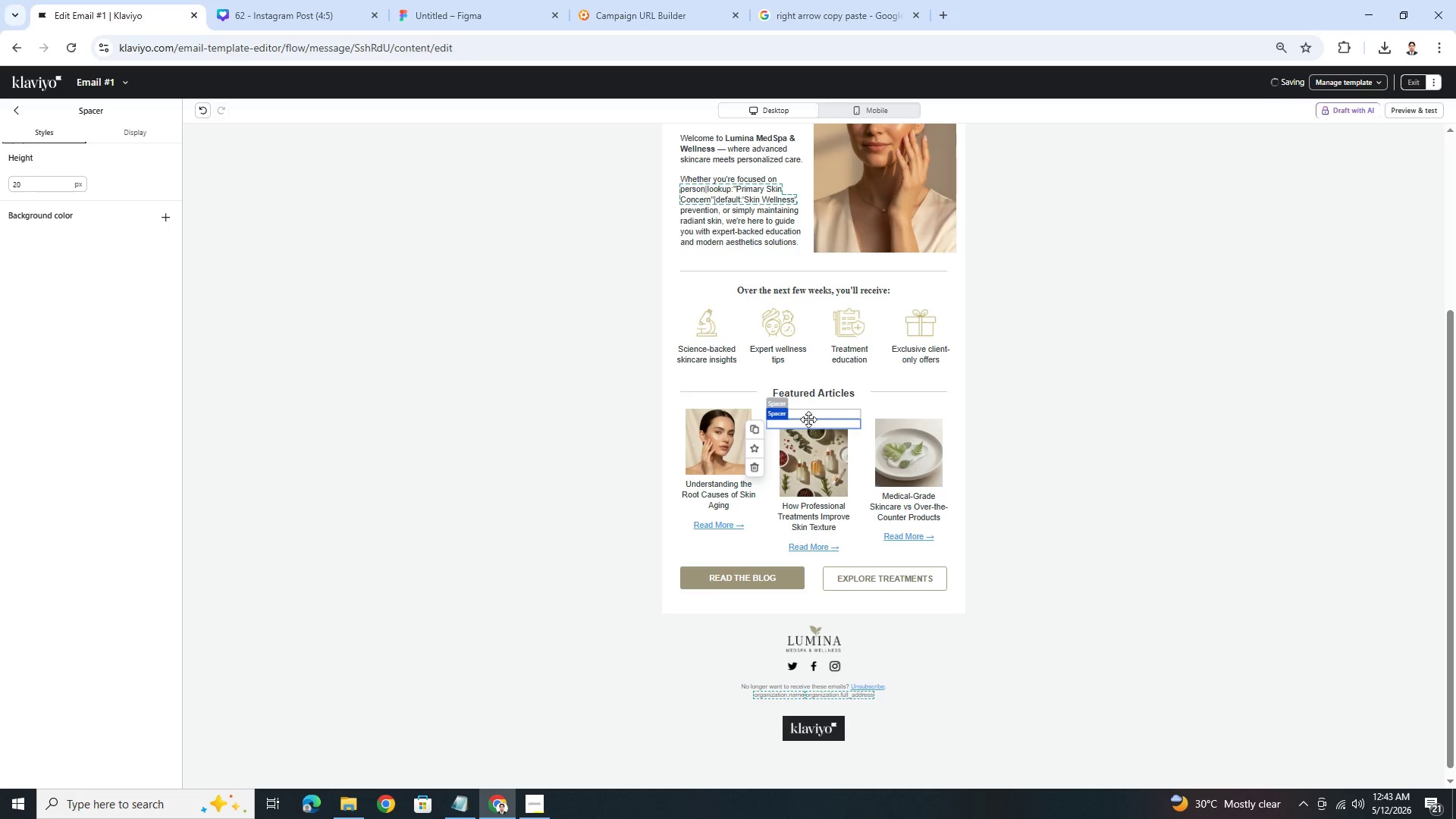 
left_click_drag(start_coordinate=[810, 422], to_coordinate=[726, 412])
 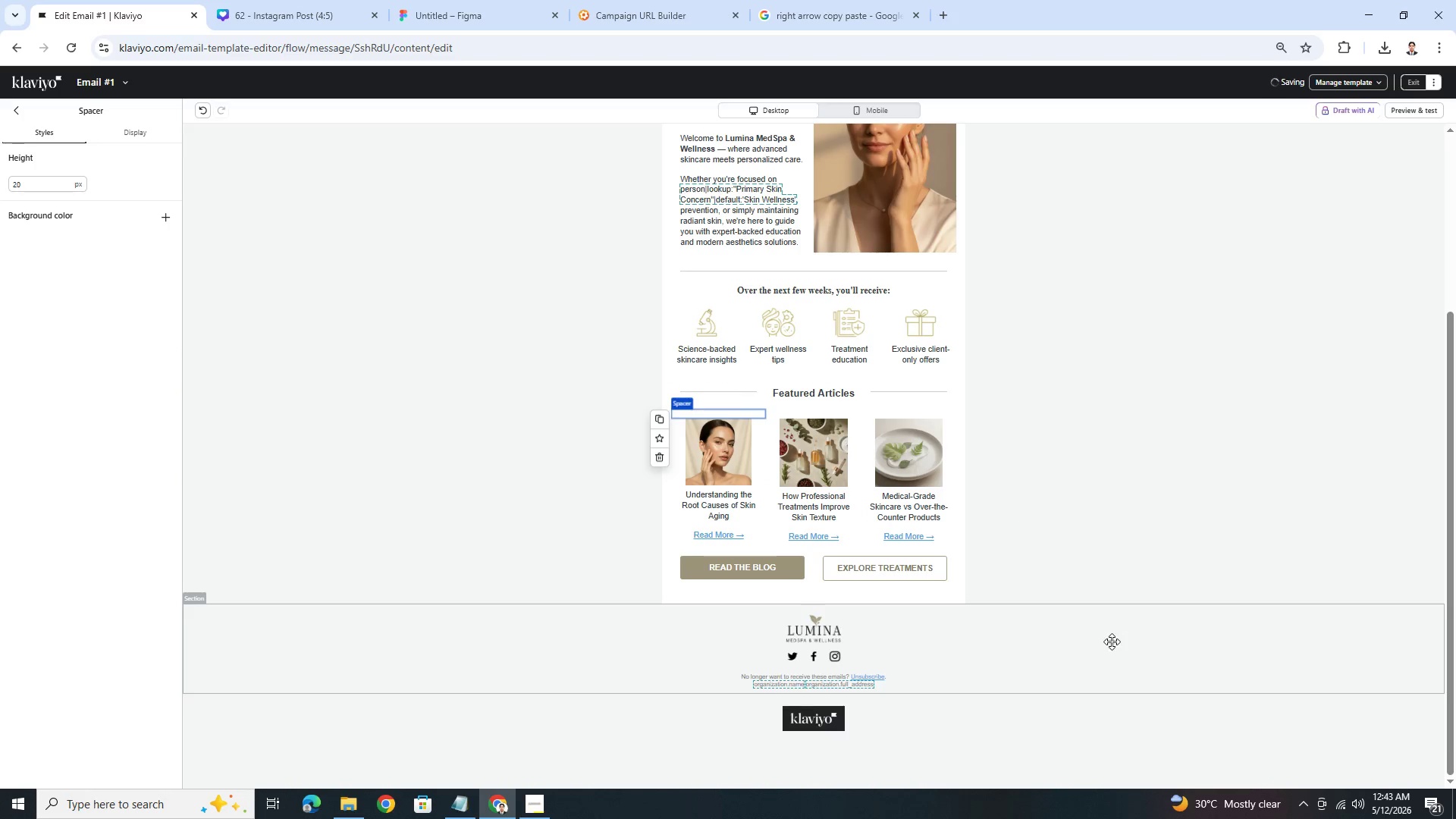 
left_click([1104, 654])
 